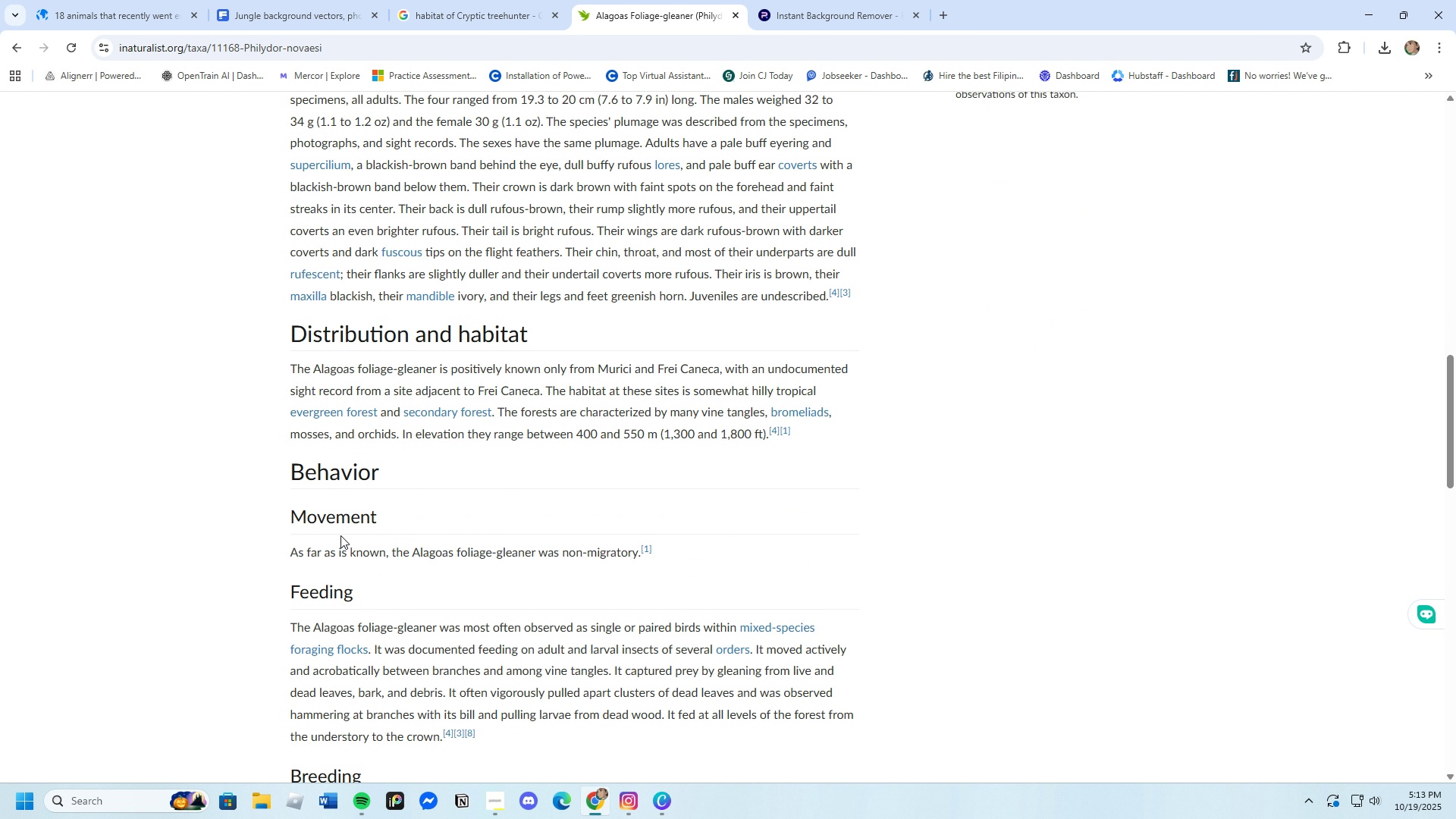 
scroll: coordinate [344, 574], scroll_direction: down, amount: 2.0
 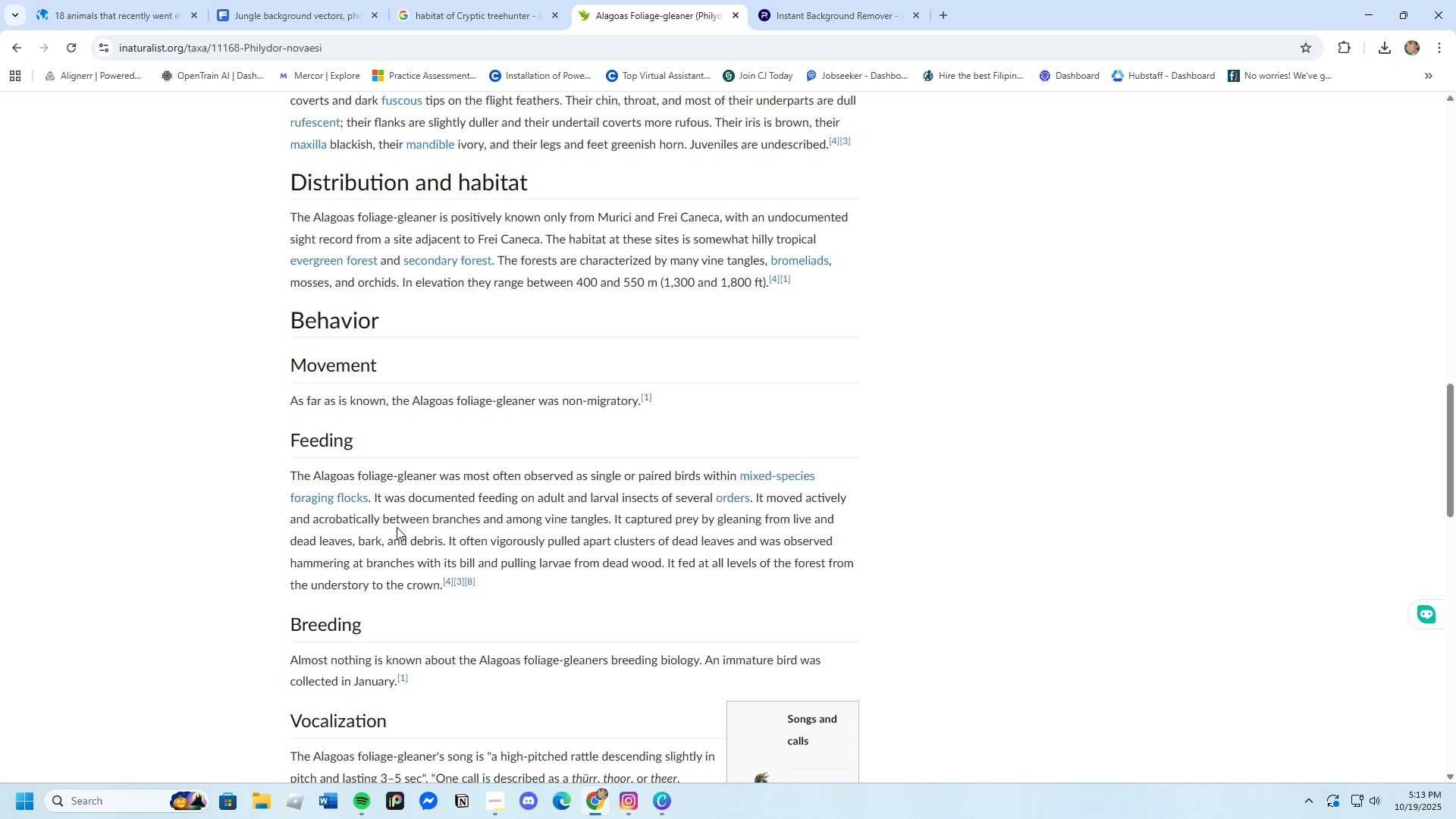 
wait(20.76)
 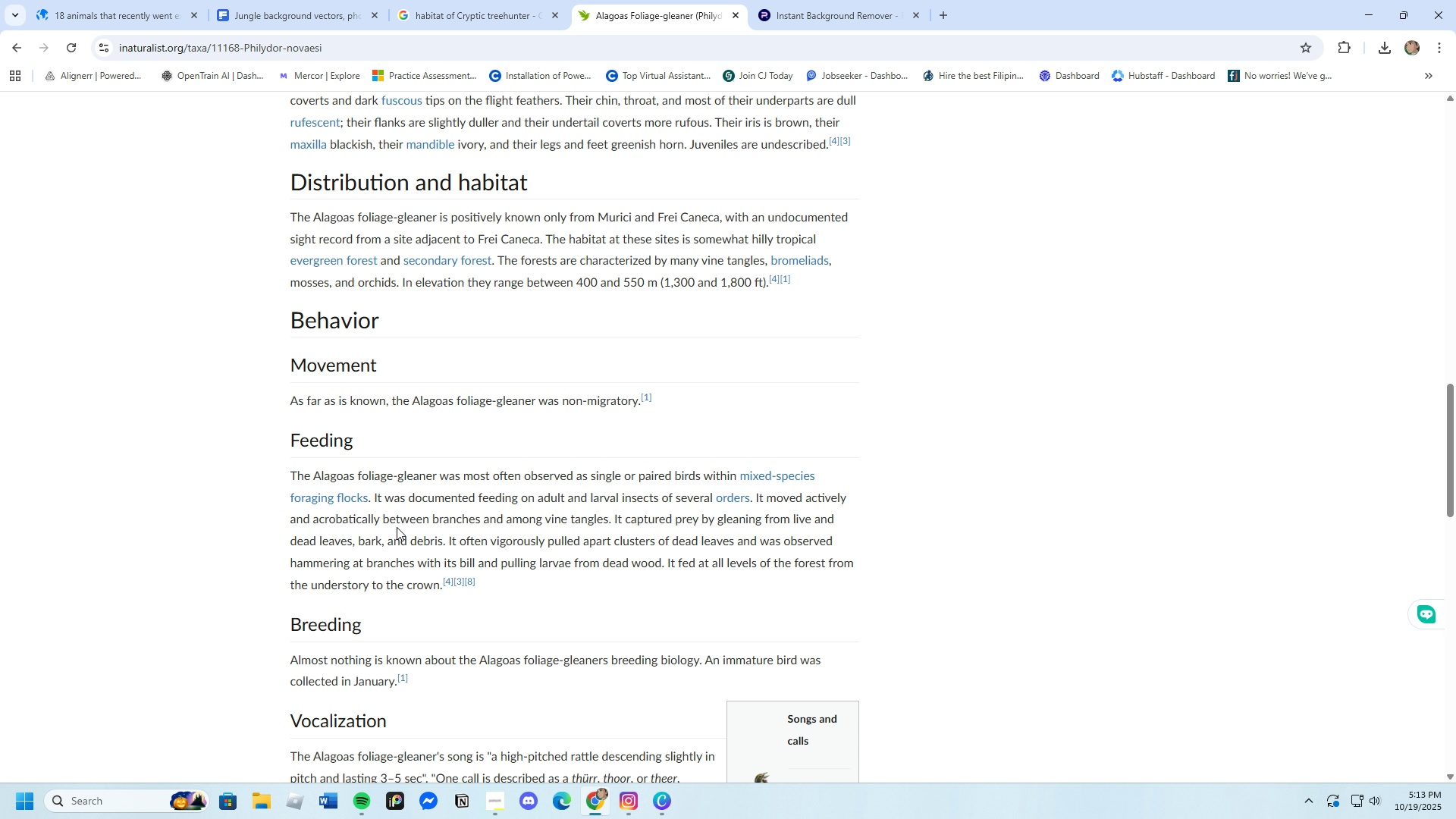 
scroll: coordinate [362, 427], scroll_direction: down, amount: 5.0
 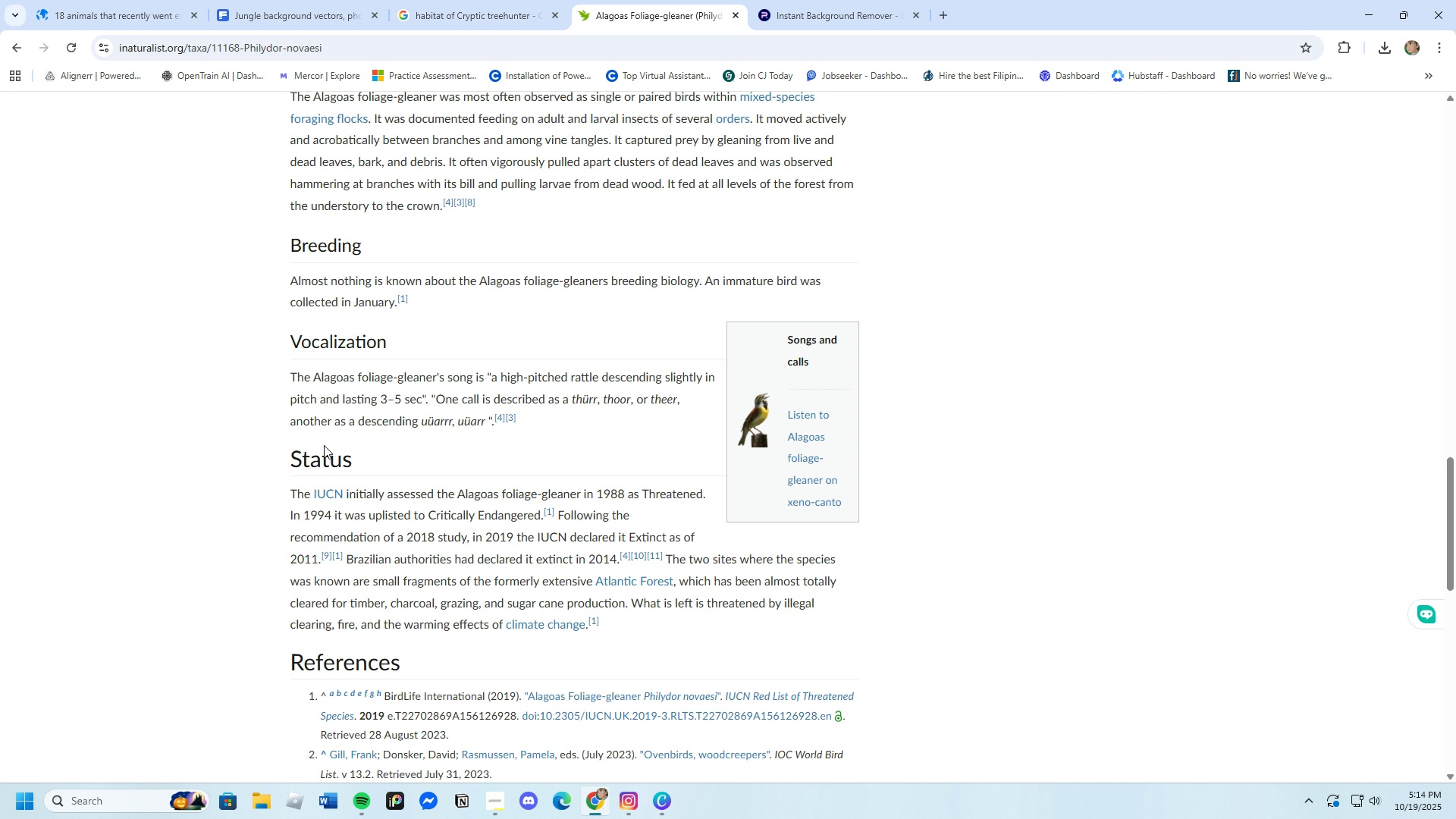 
wait(17.68)
 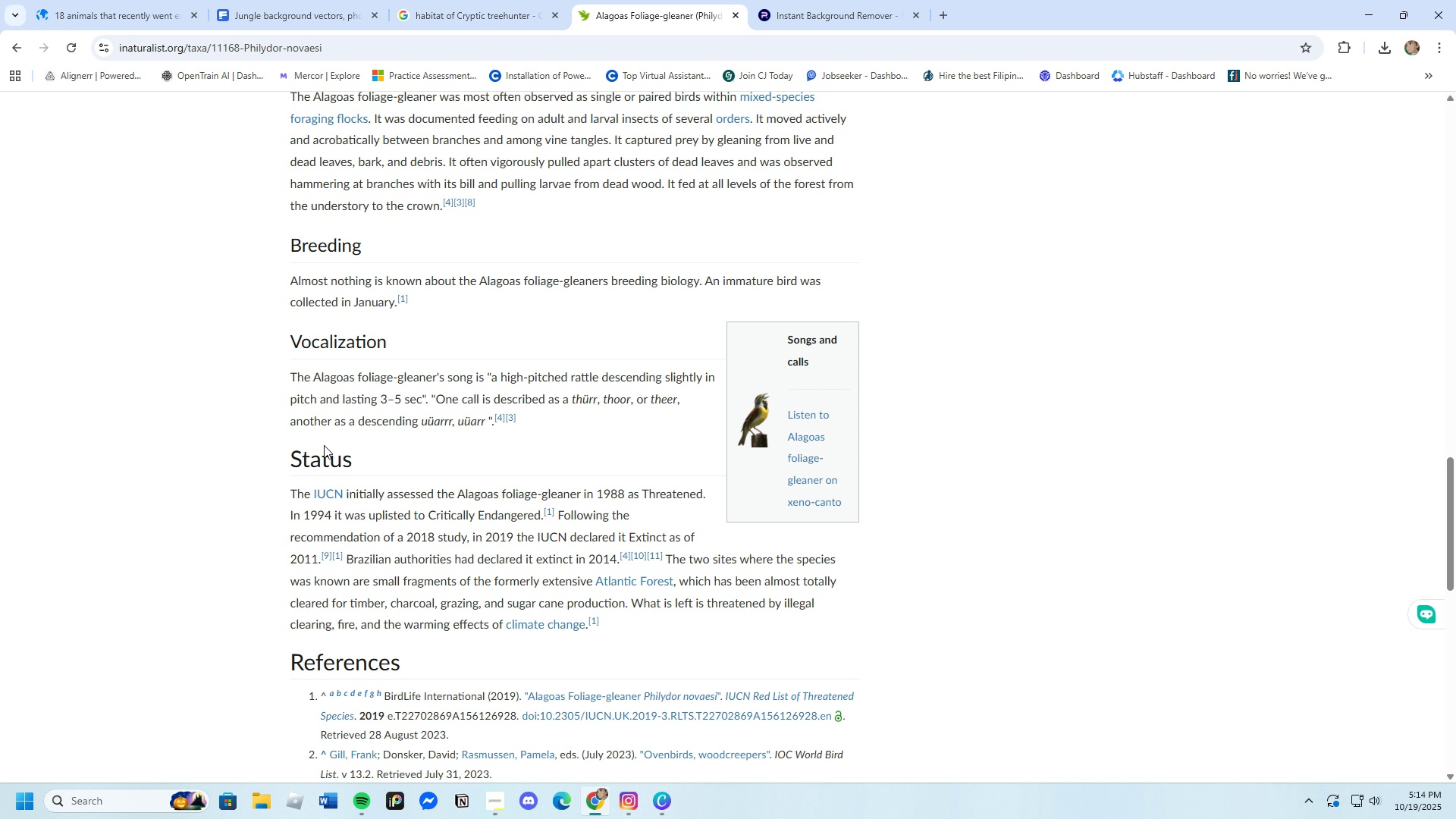 
scroll: coordinate [349, 497], scroll_direction: down, amount: 9.0
 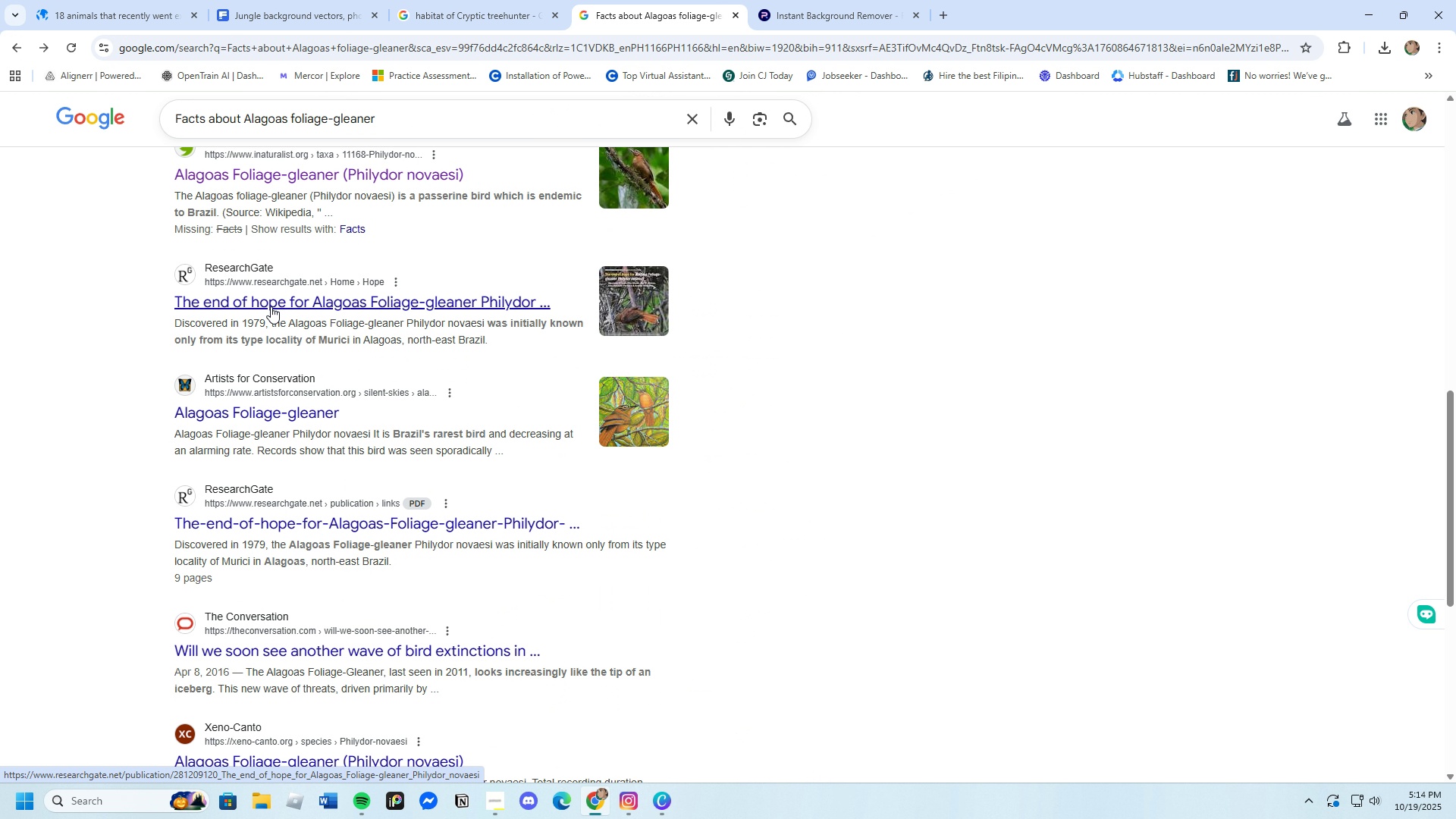 
left_click([271, 306])
 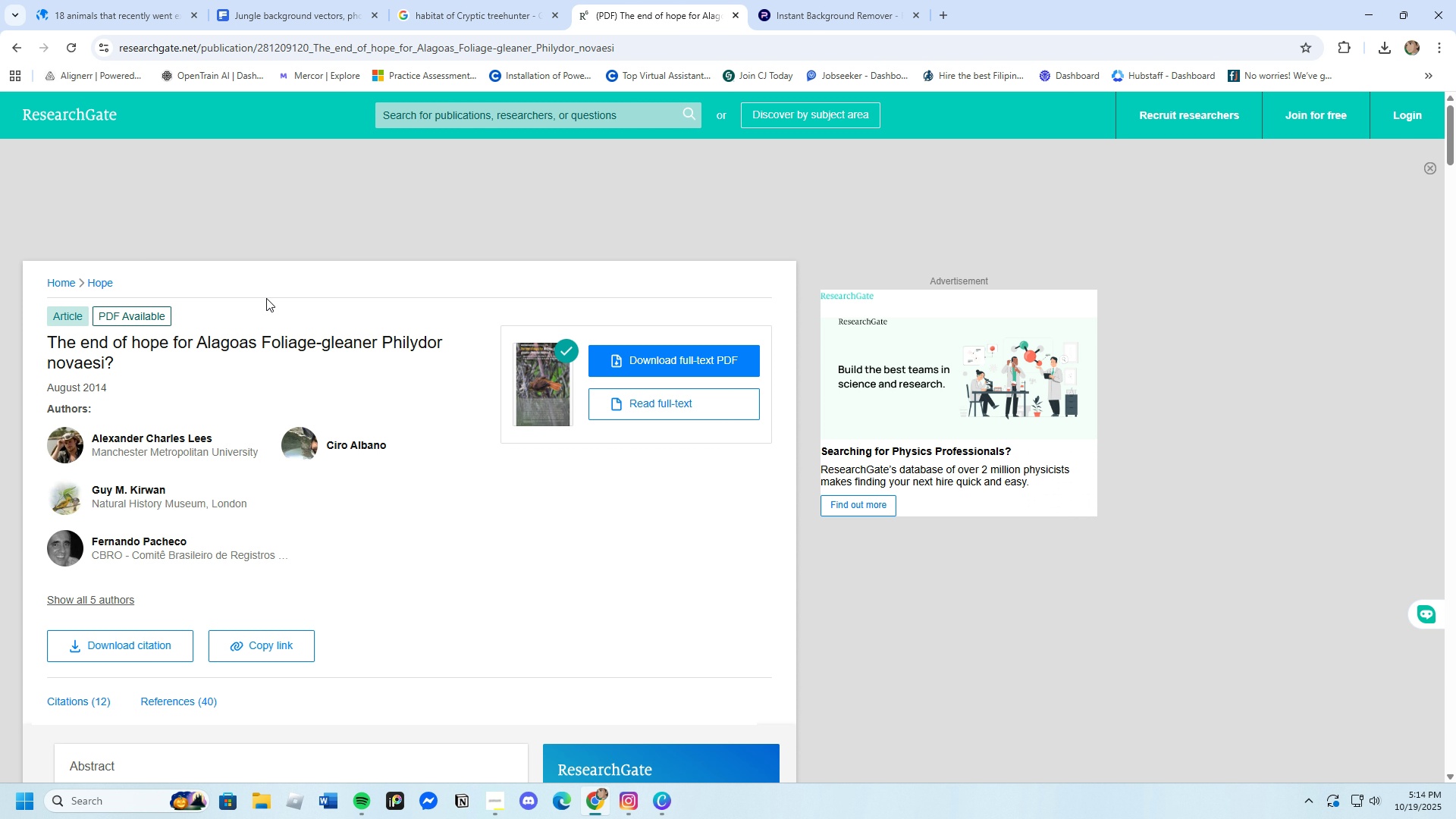 
wait(7.77)
 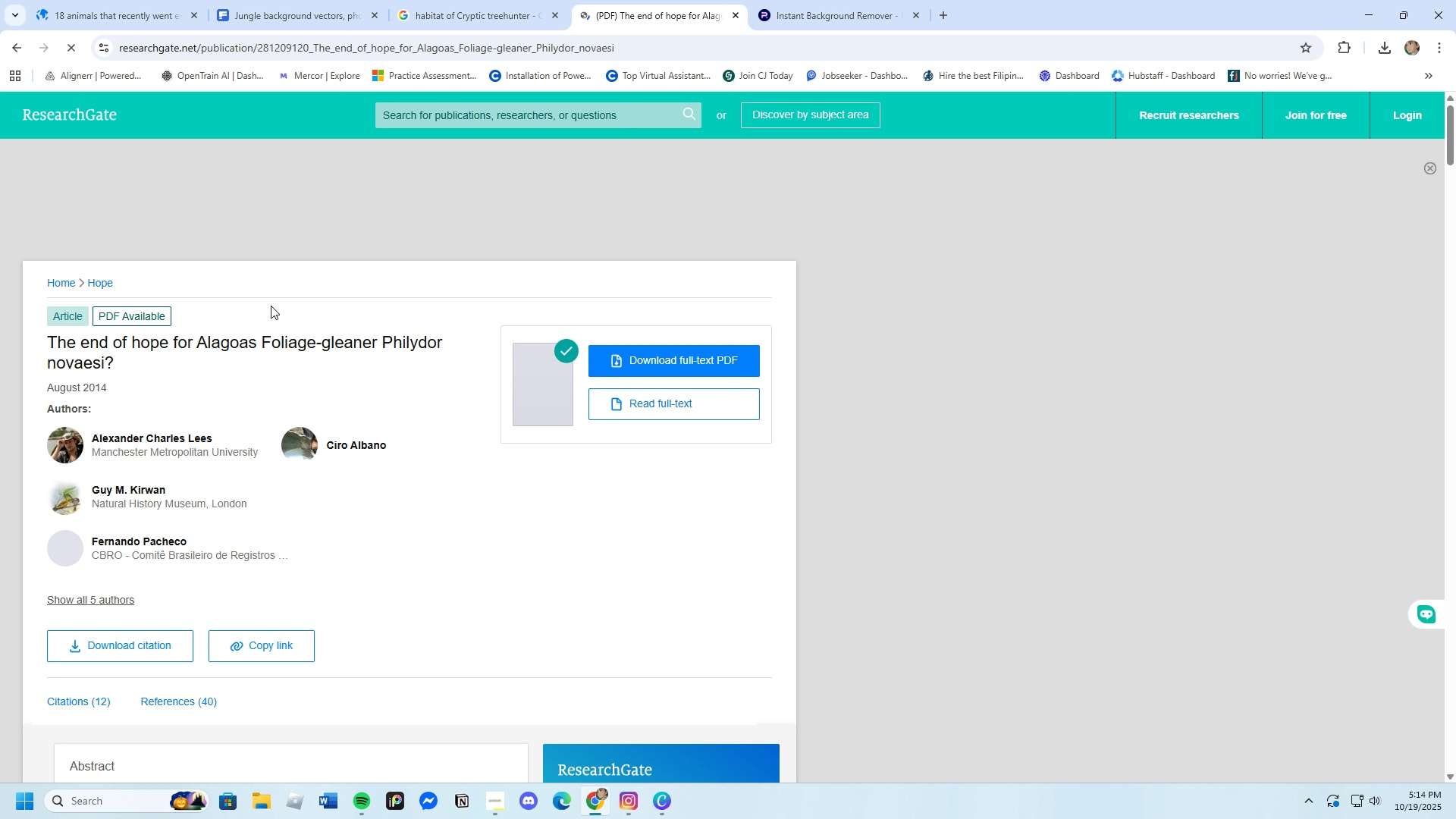 
scroll: coordinate [218, 350], scroll_direction: down, amount: 5.0
 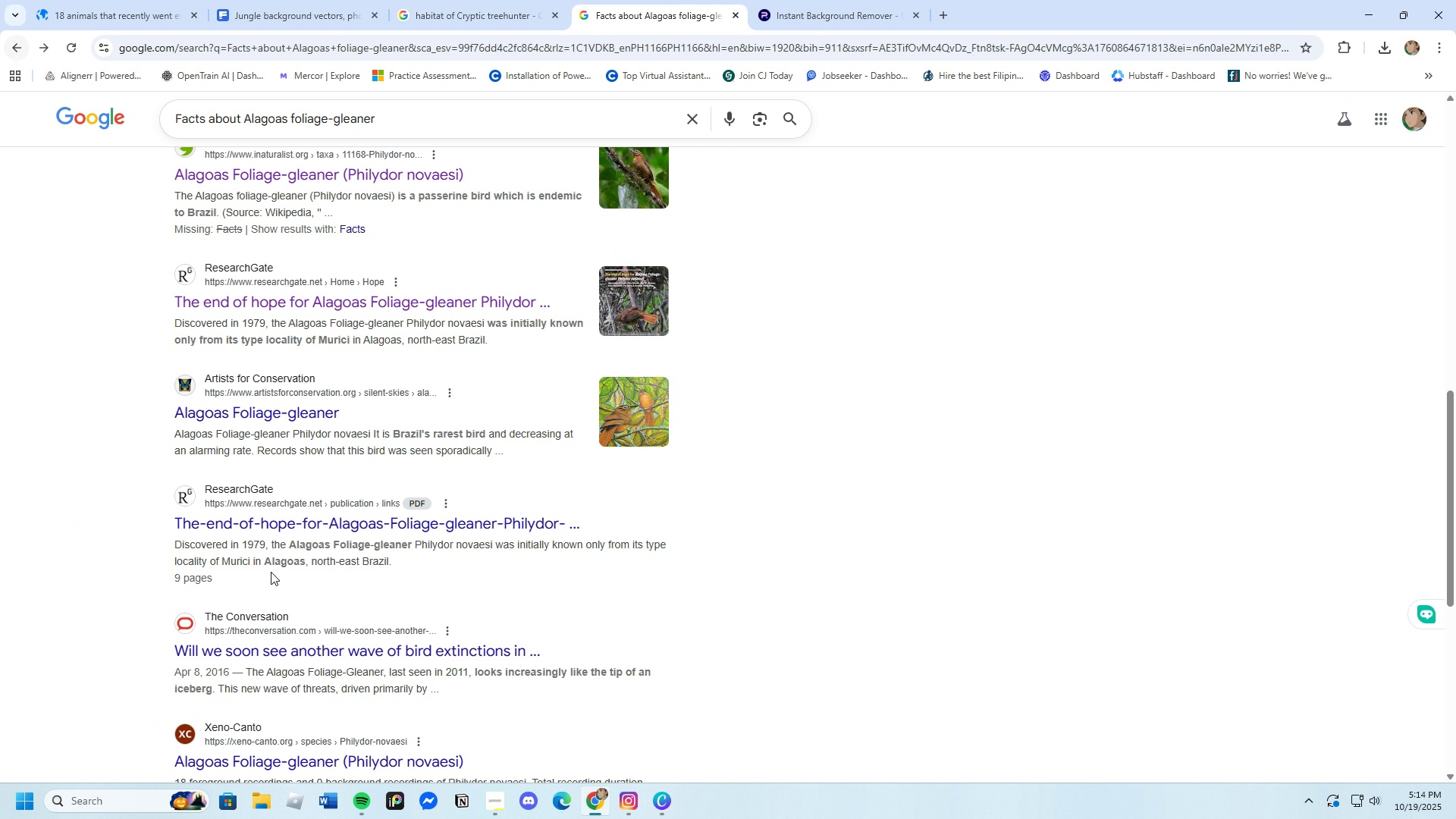 
left_click([13, 43])
 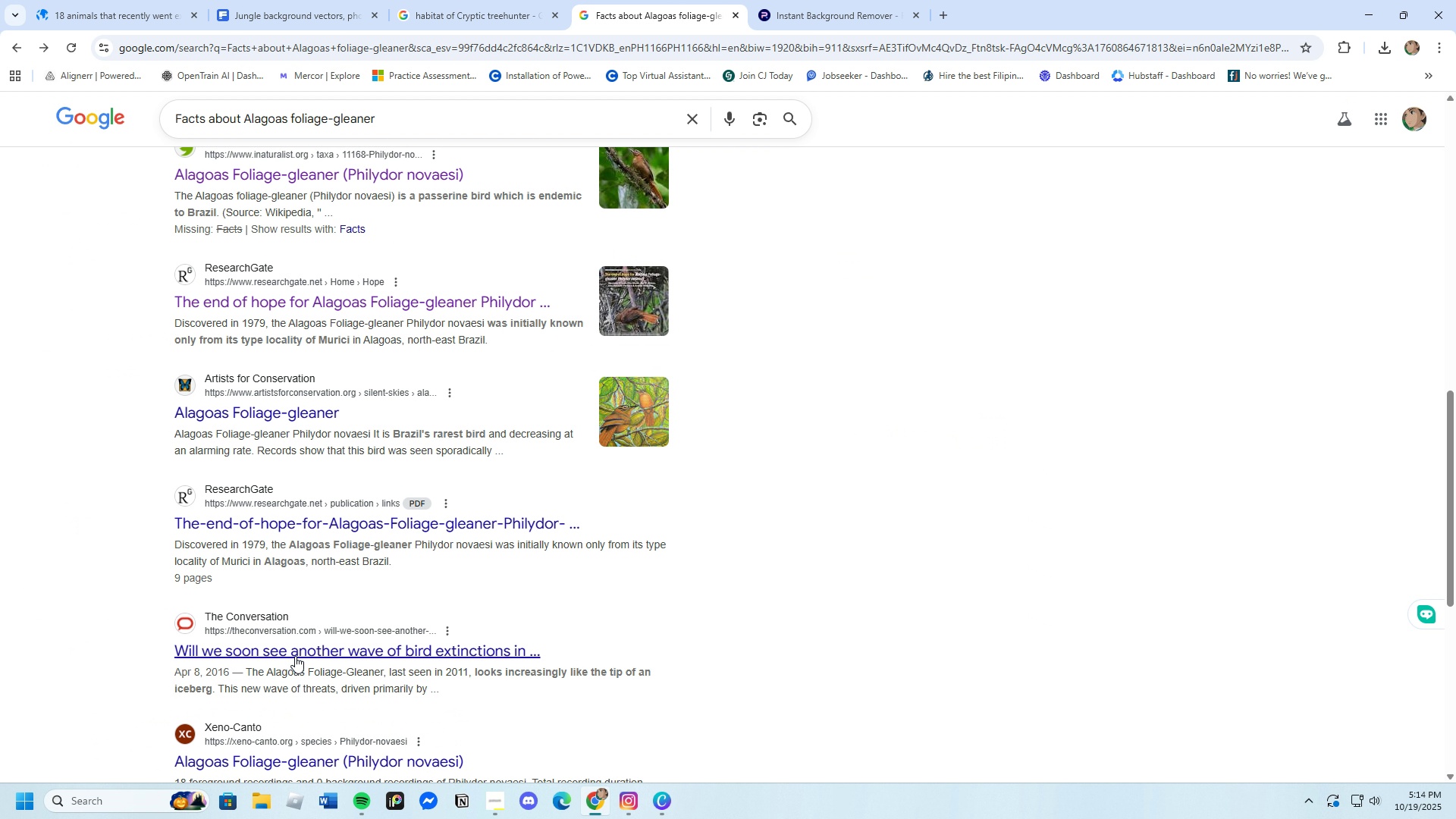 
scroll: coordinate [297, 654], scroll_direction: down, amount: 2.0
 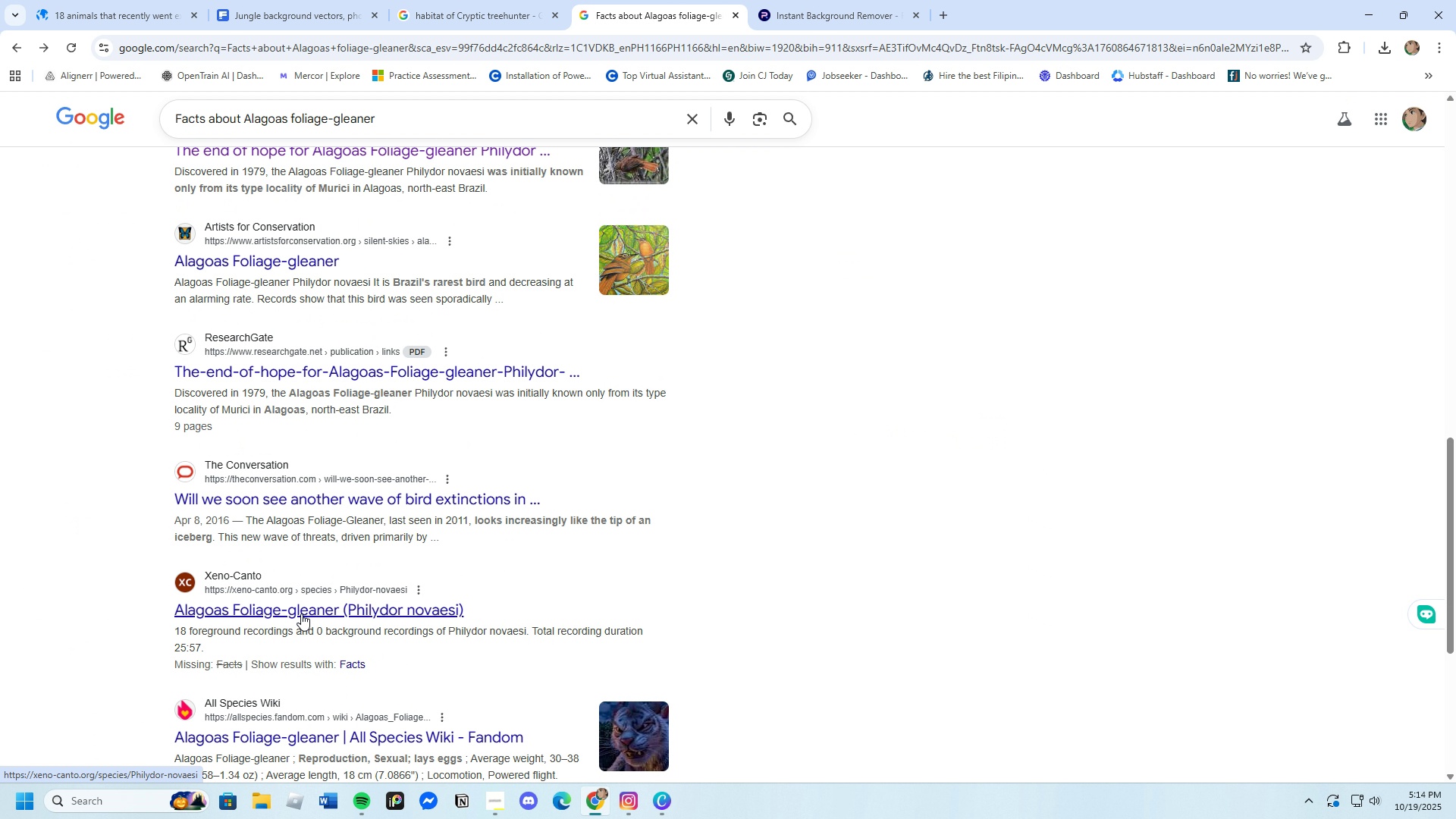 
left_click([301, 613])
 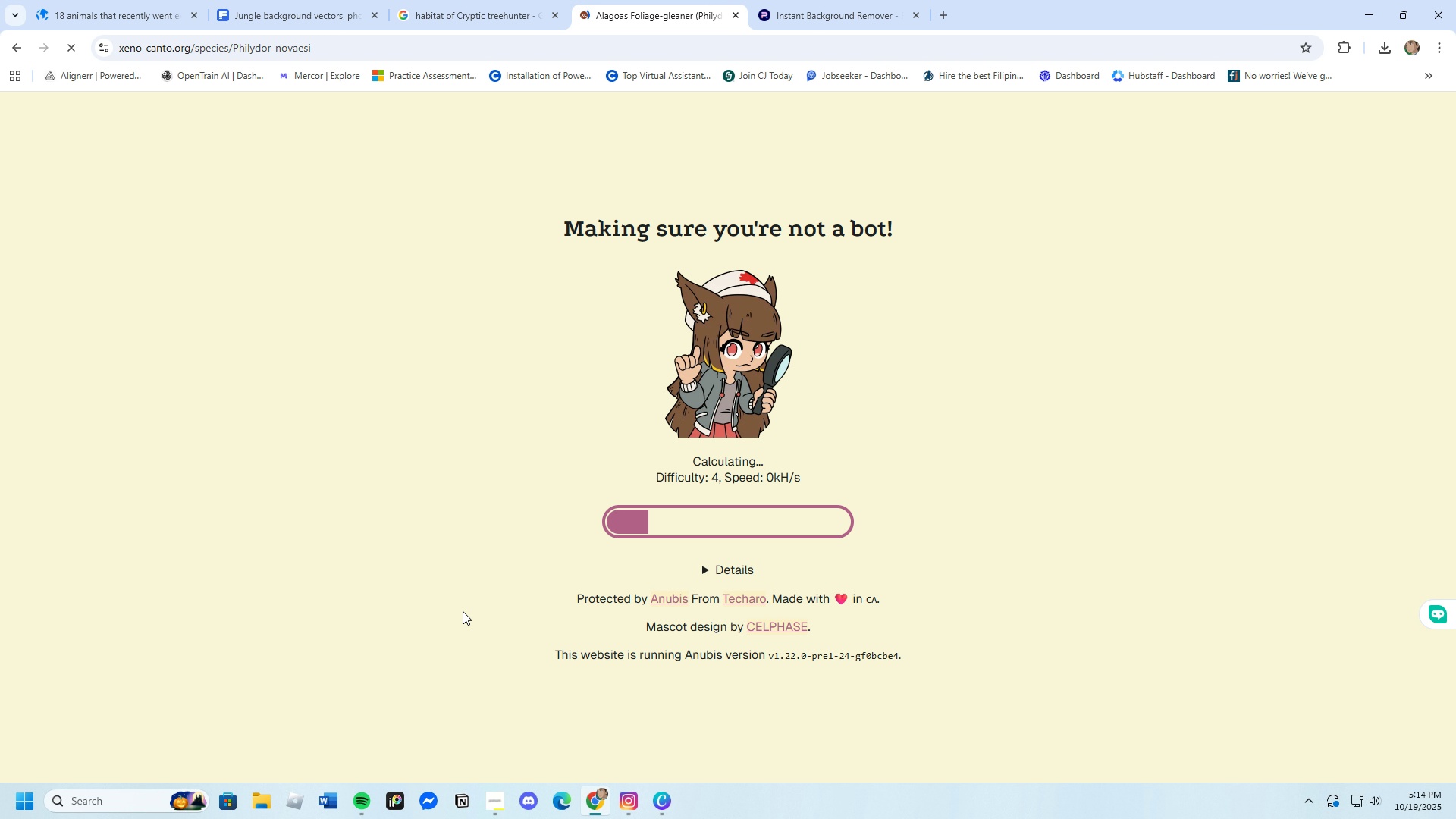 
wait(5.01)
 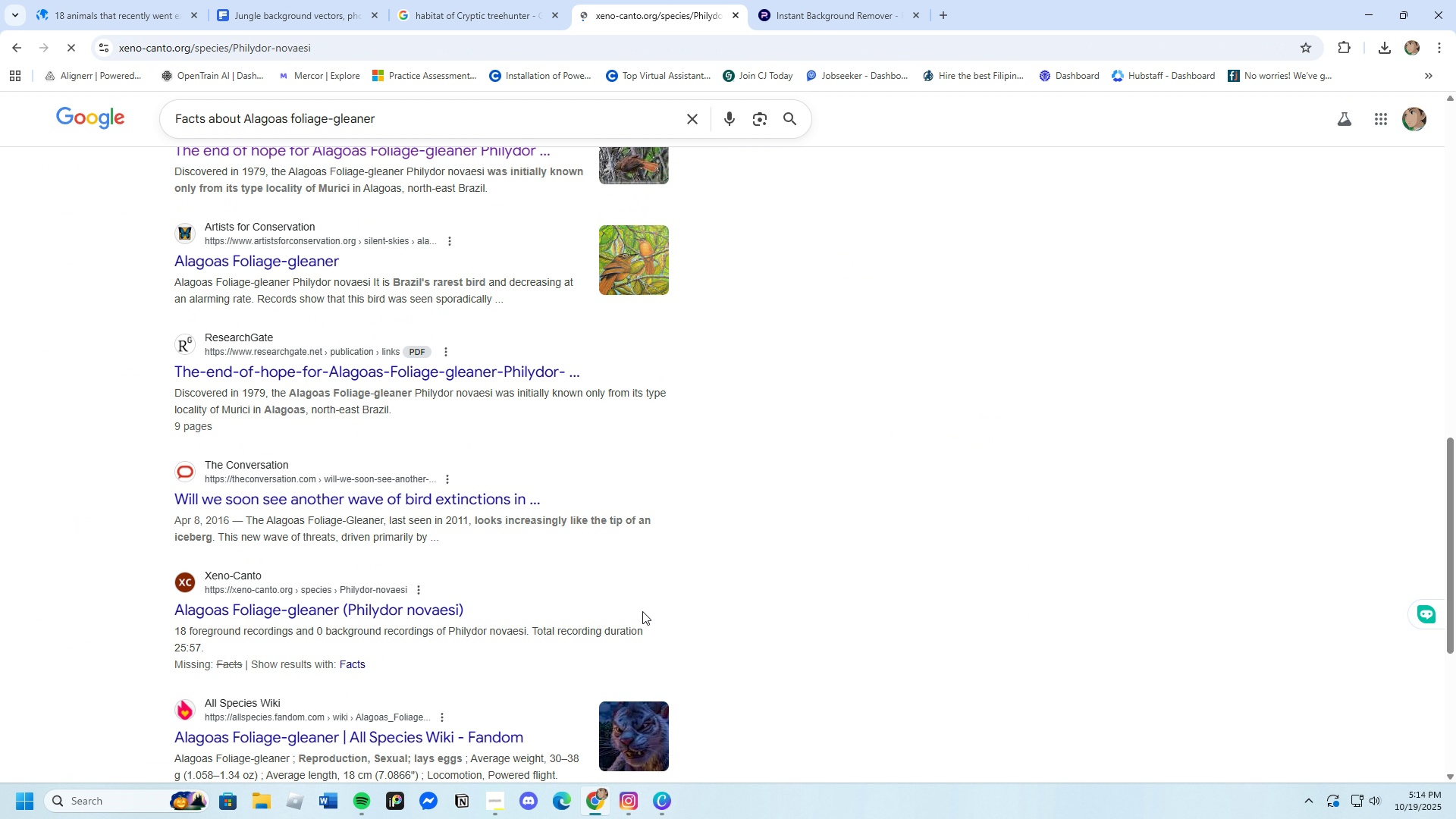 
scroll: coordinate [423, 586], scroll_direction: none, amount: 0.0
 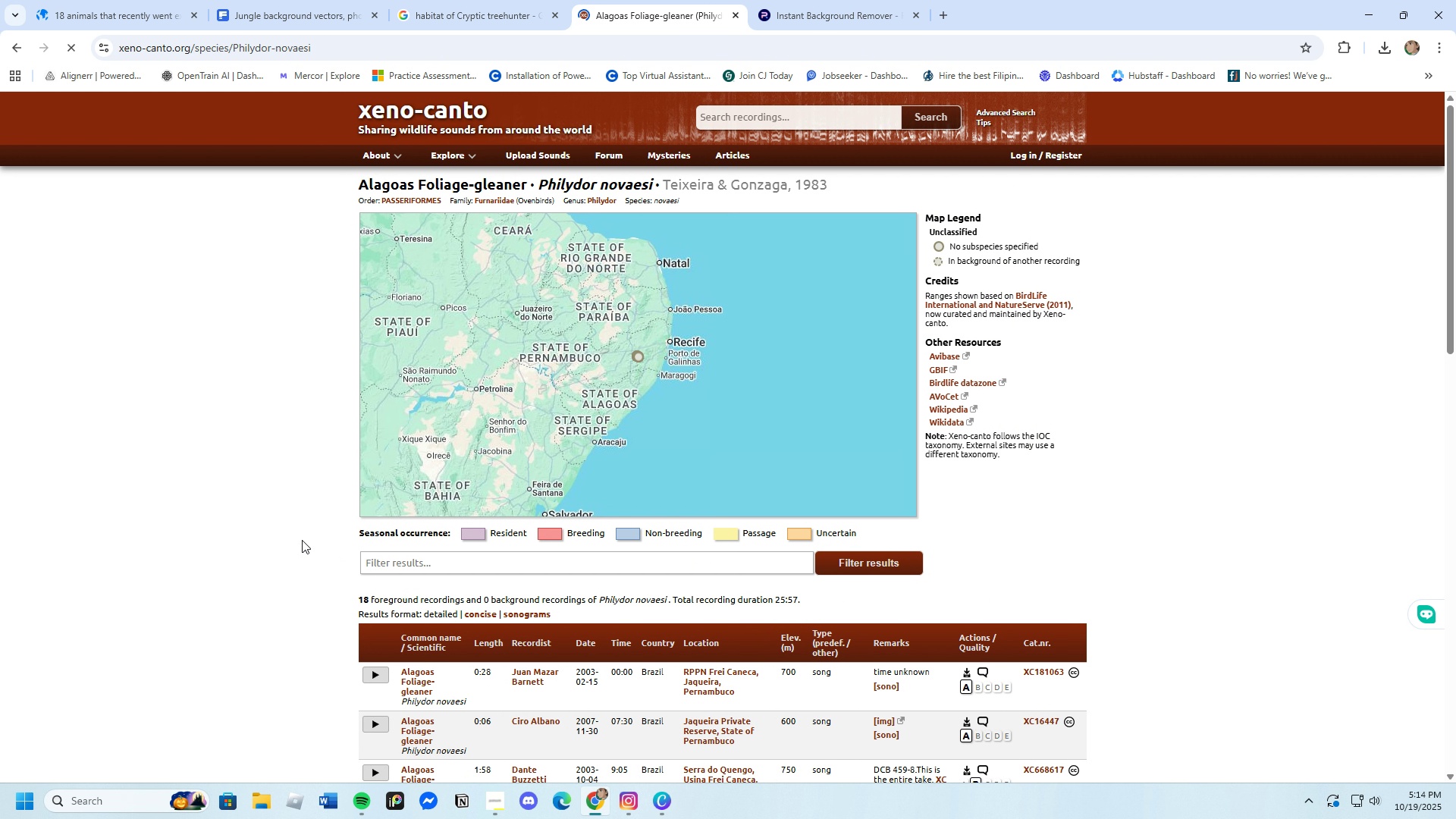 
scroll: coordinate [292, 536], scroll_direction: down, amount: 11.0
 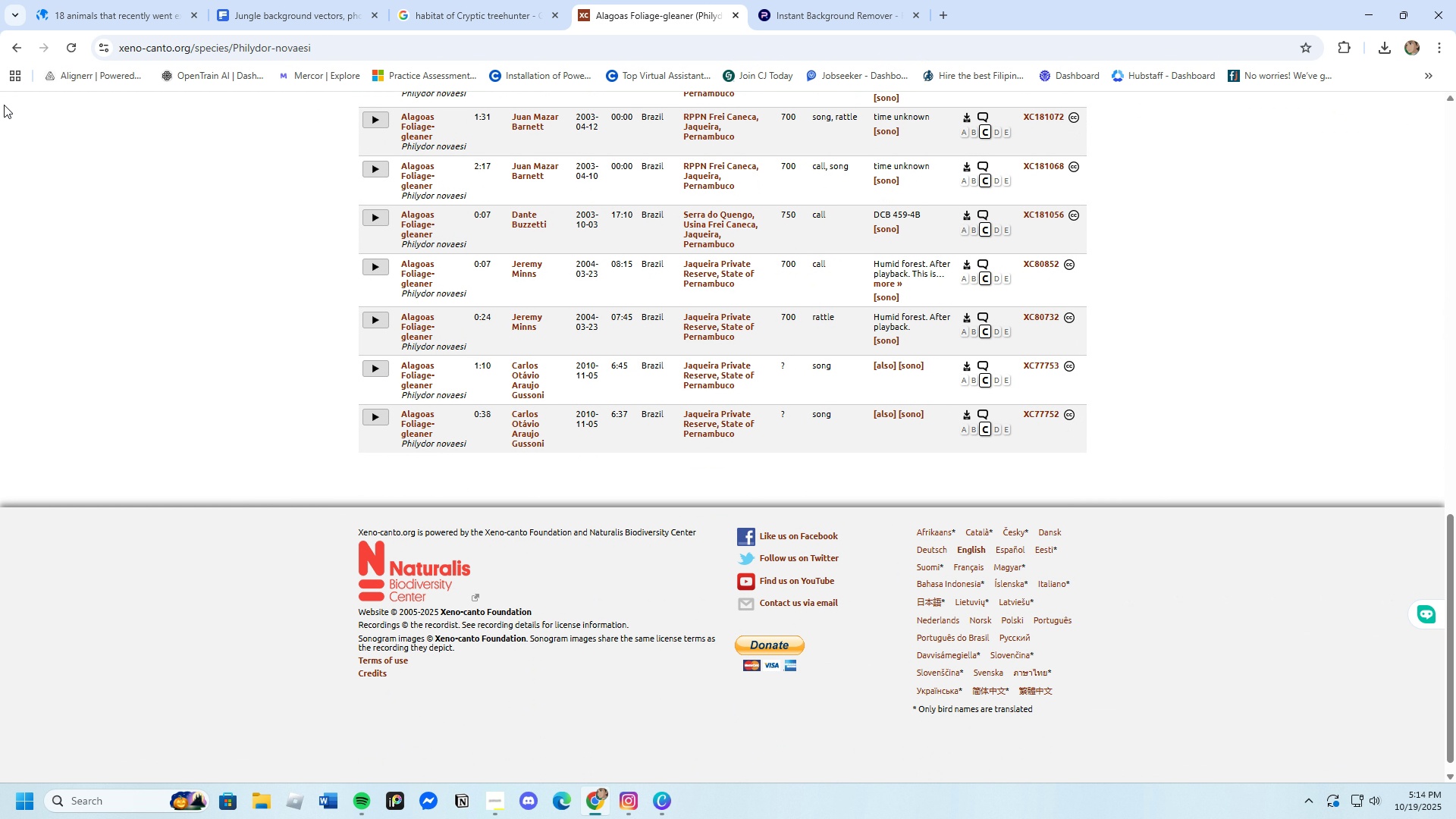 
left_click([13, 46])
 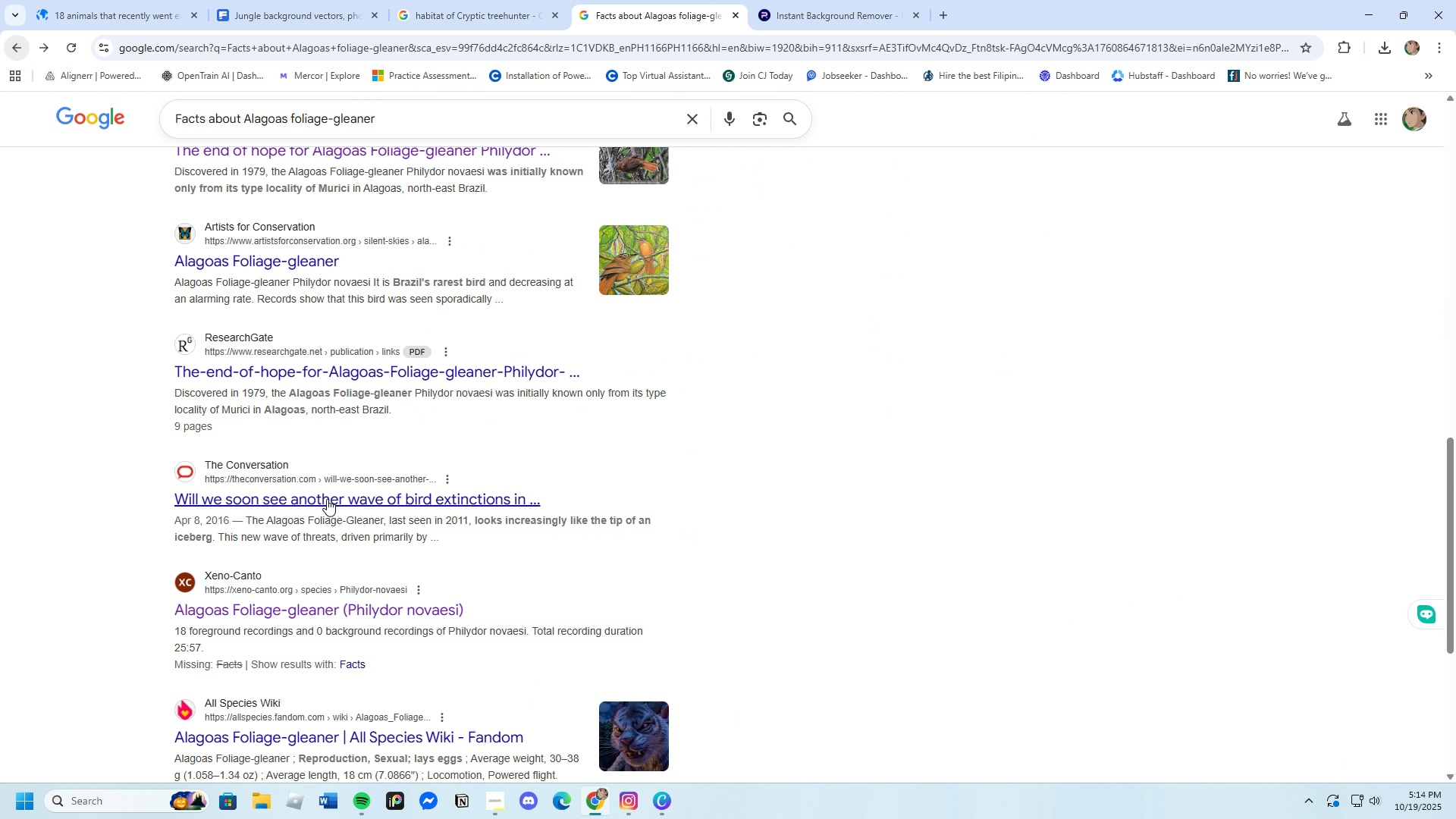 
scroll: coordinate [327, 499], scroll_direction: down, amount: 2.0
 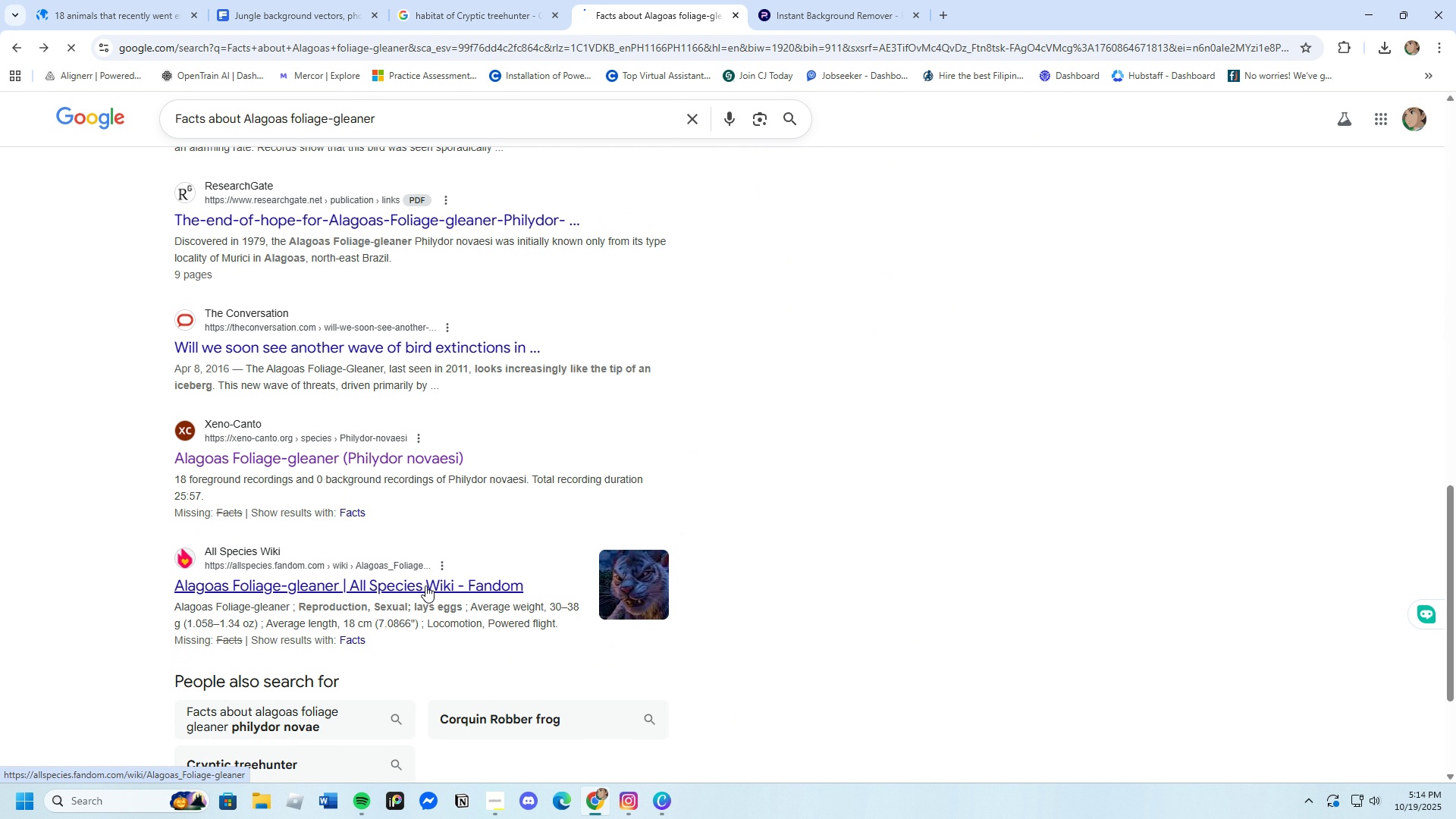 
left_click([425, 585])
 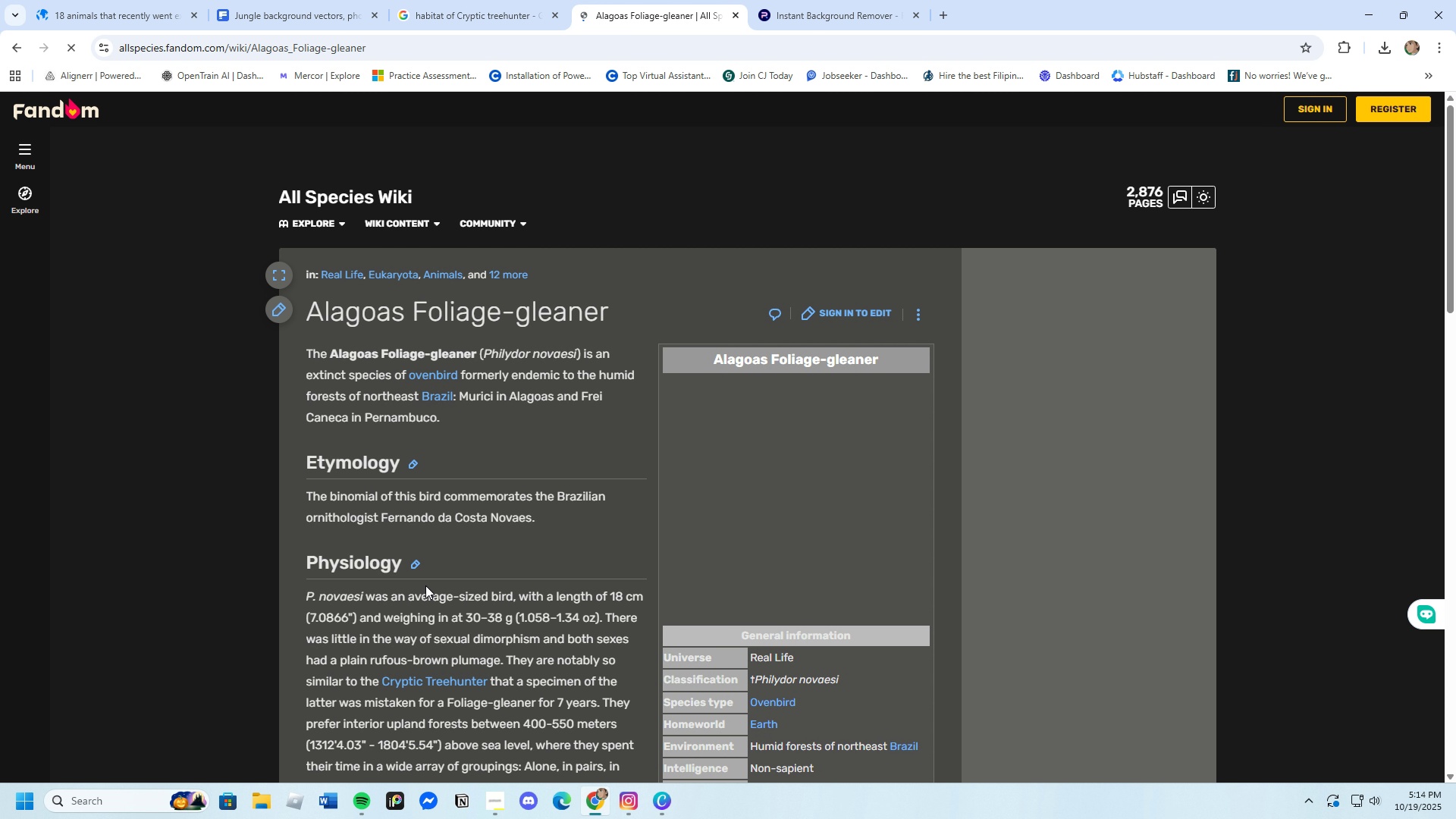 
scroll: coordinate [416, 586], scroll_direction: down, amount: 2.0
 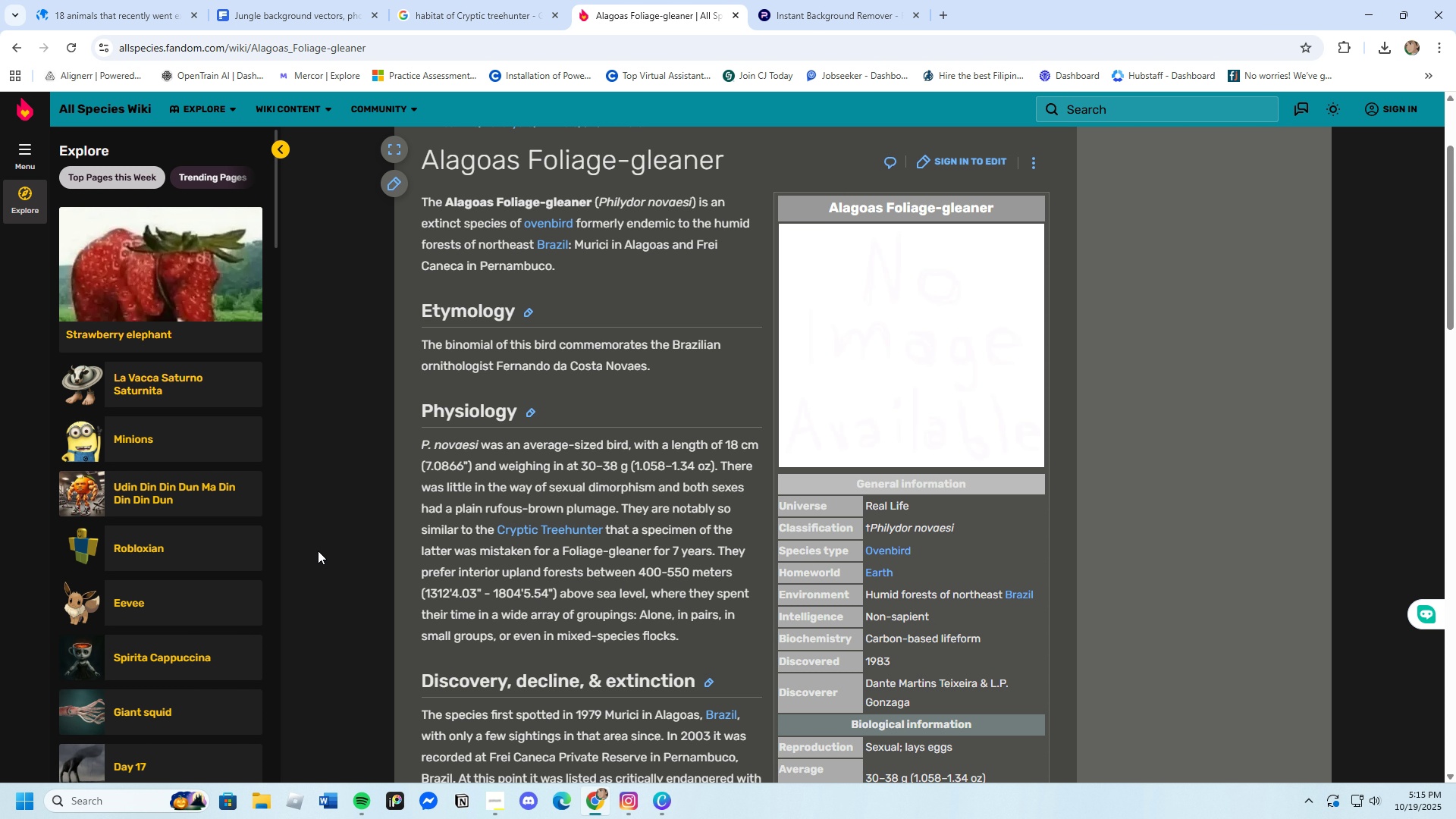 
wait(20.75)
 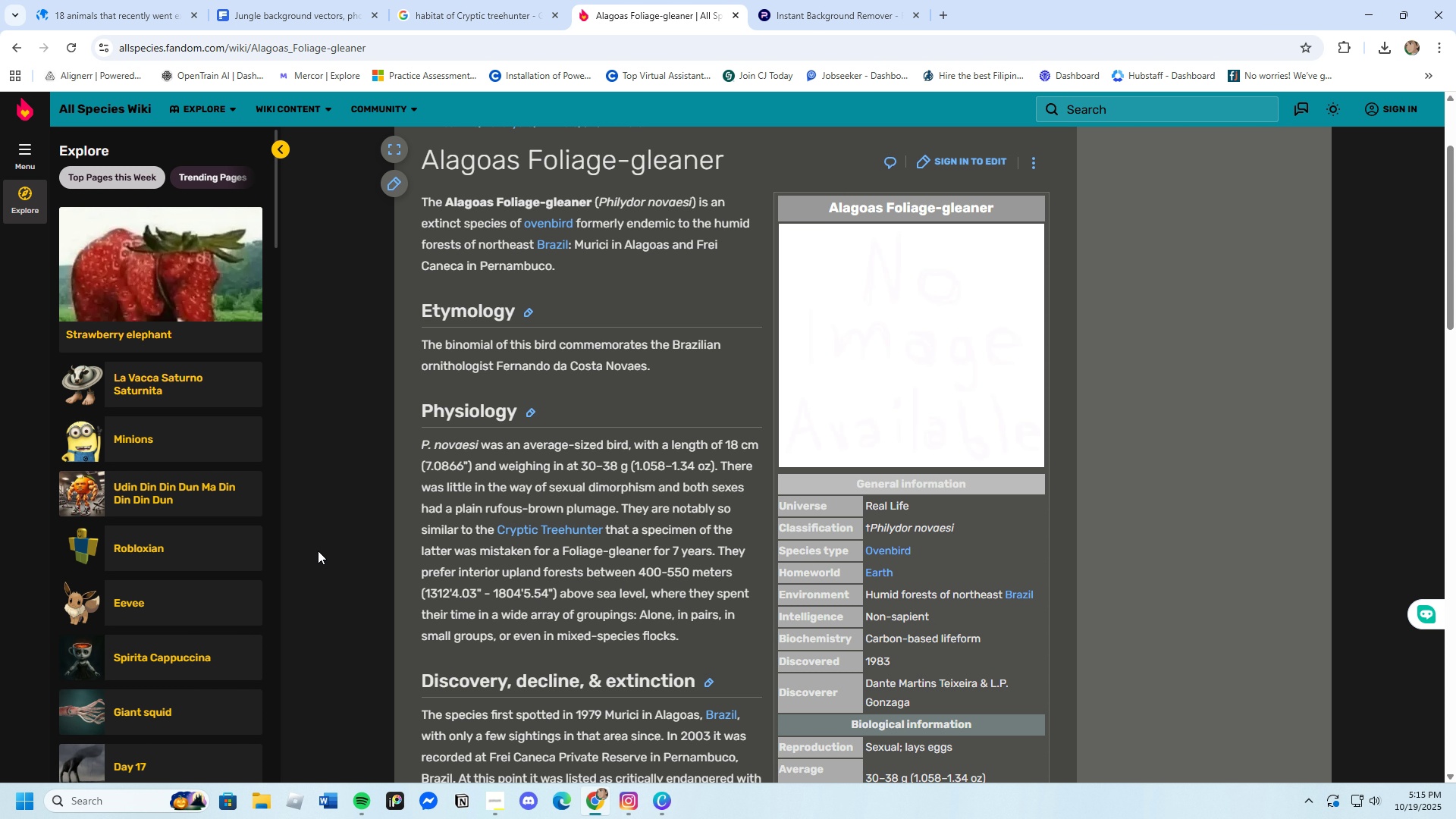 
scroll: coordinate [466, 633], scroll_direction: down, amount: 3.0
 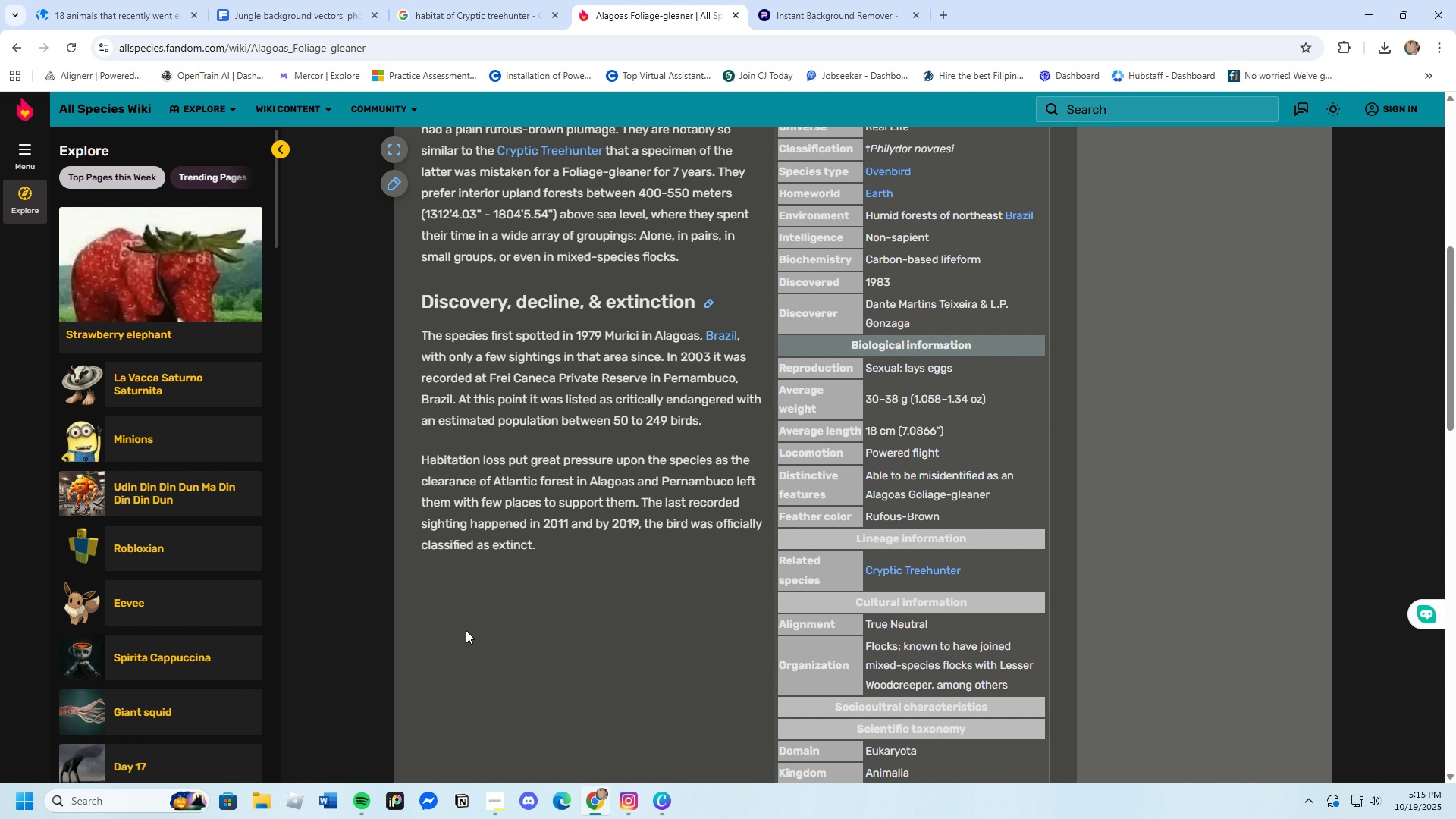 
scroll: coordinate [465, 627], scroll_direction: up, amount: 3.0
 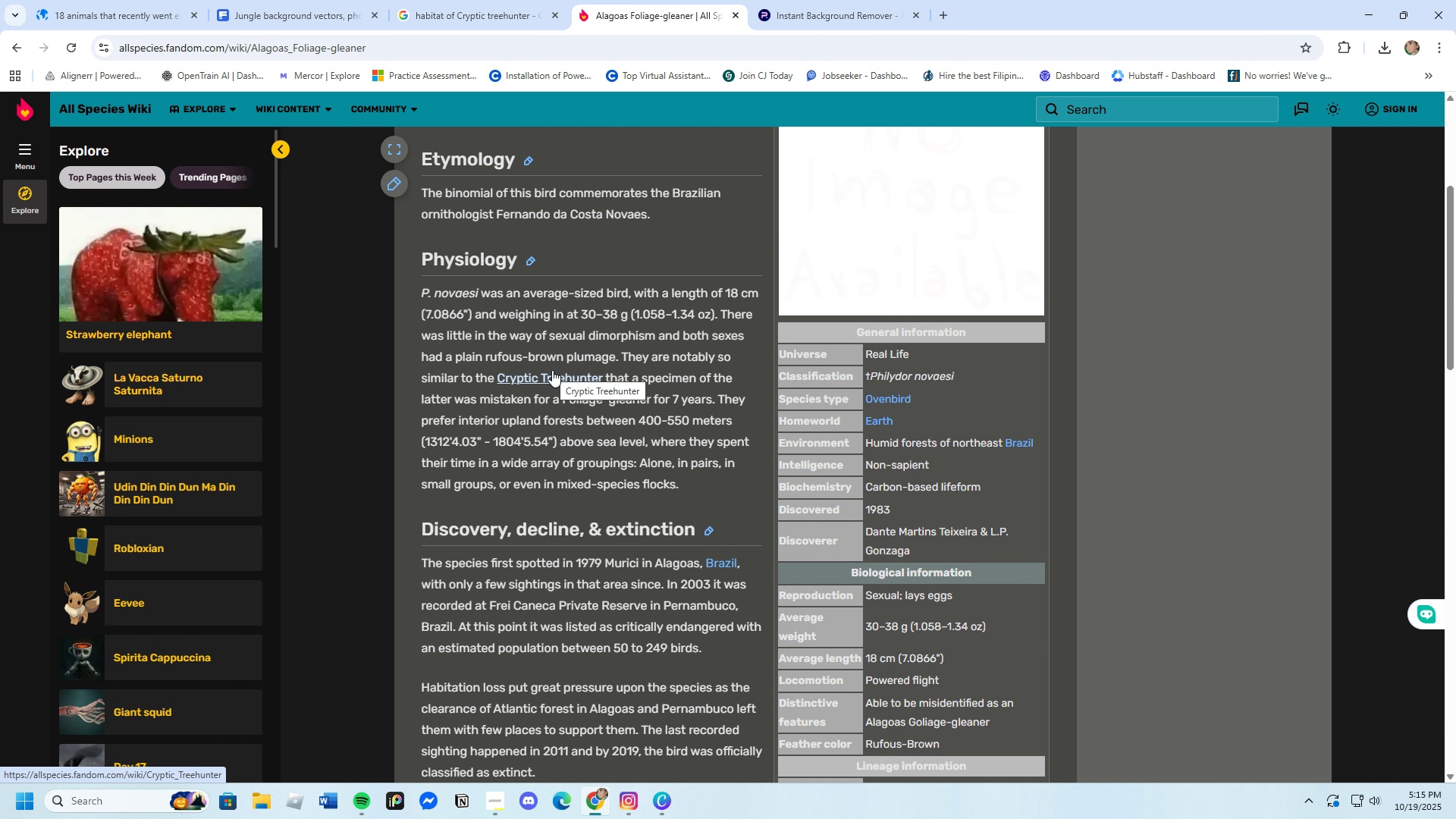 
wait(7.02)
 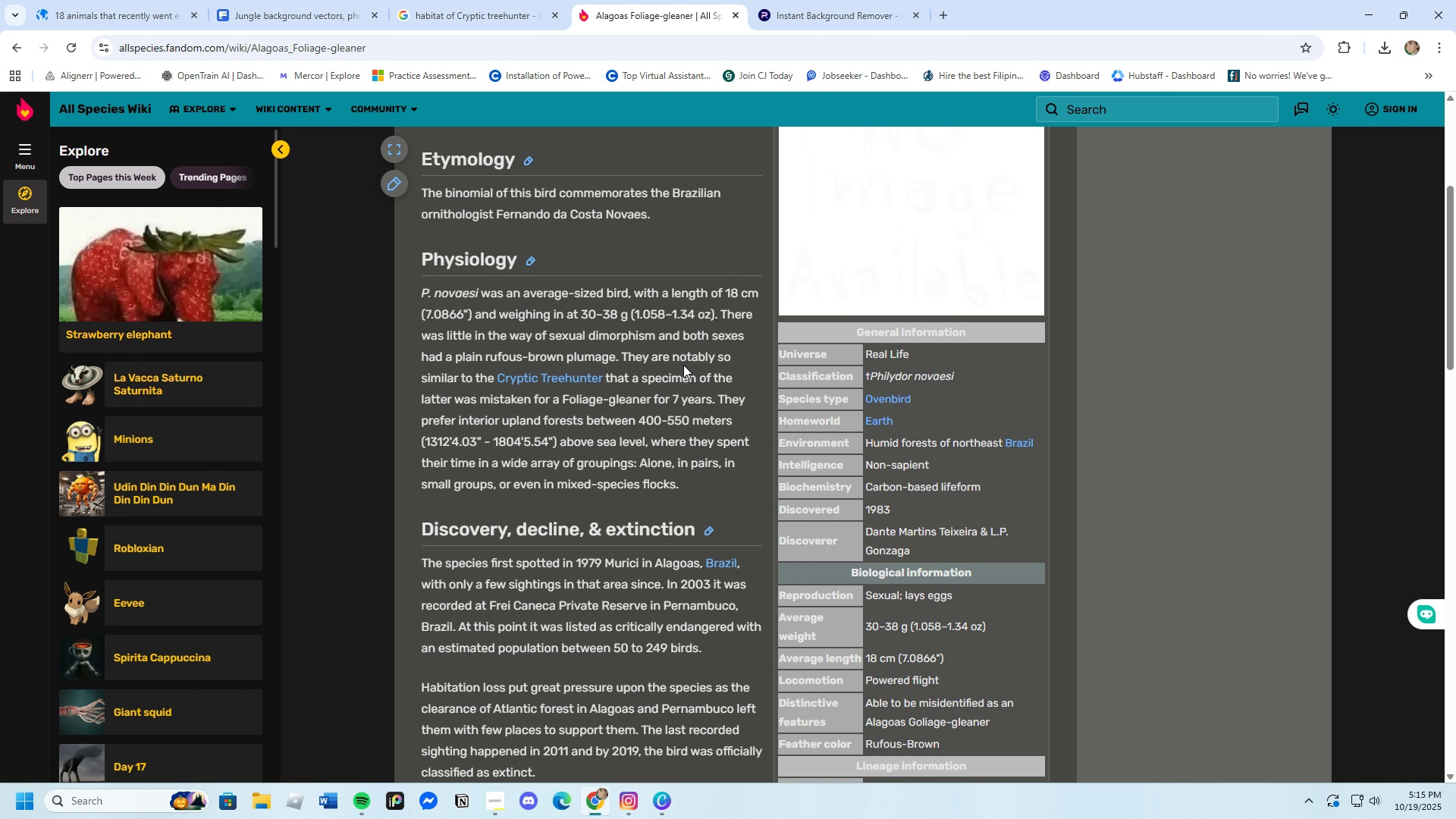 
left_click_drag(start_coordinate=[717, 314], to_coordinate=[620, 360])
 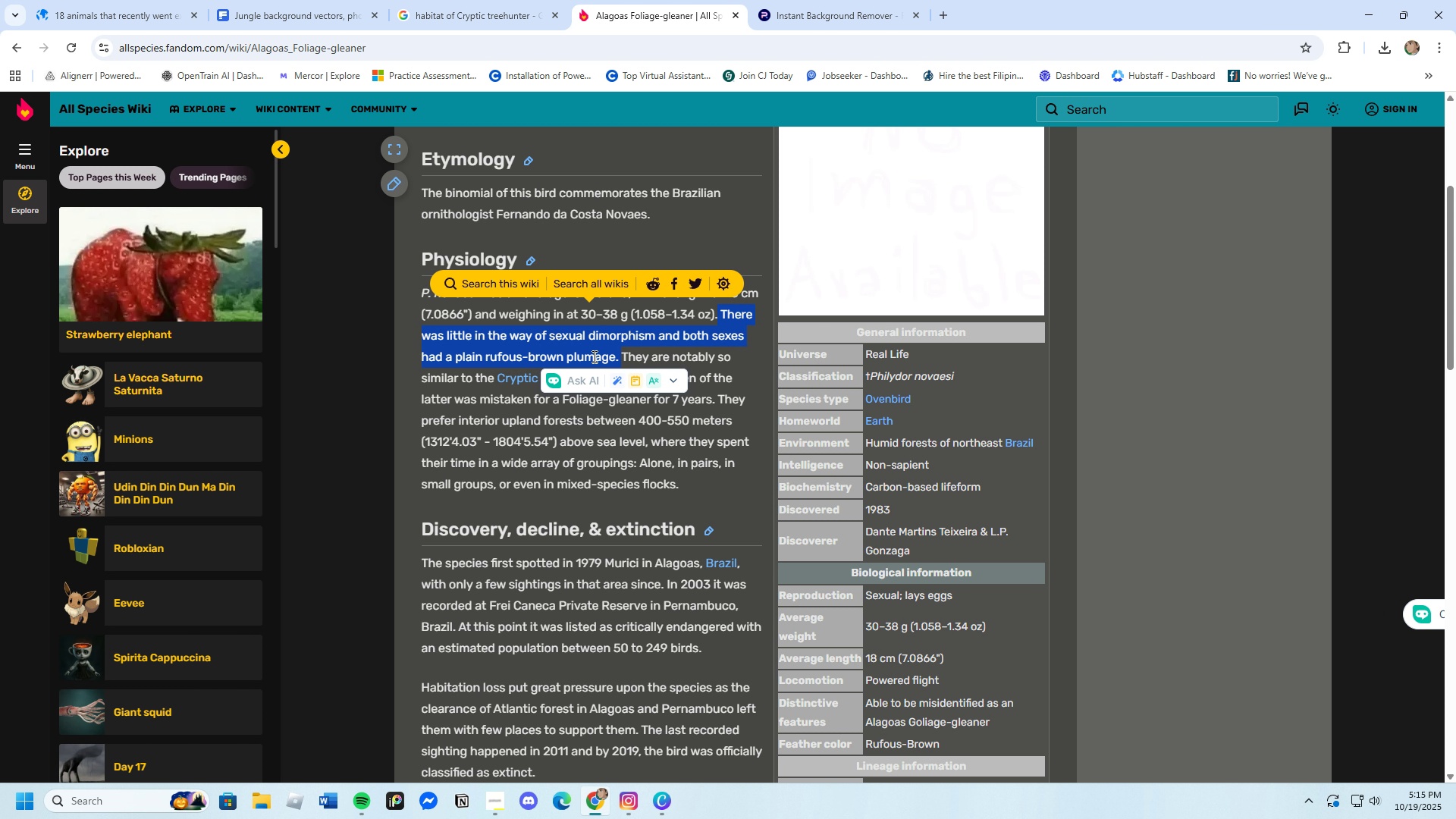 
right_click([593, 356])
 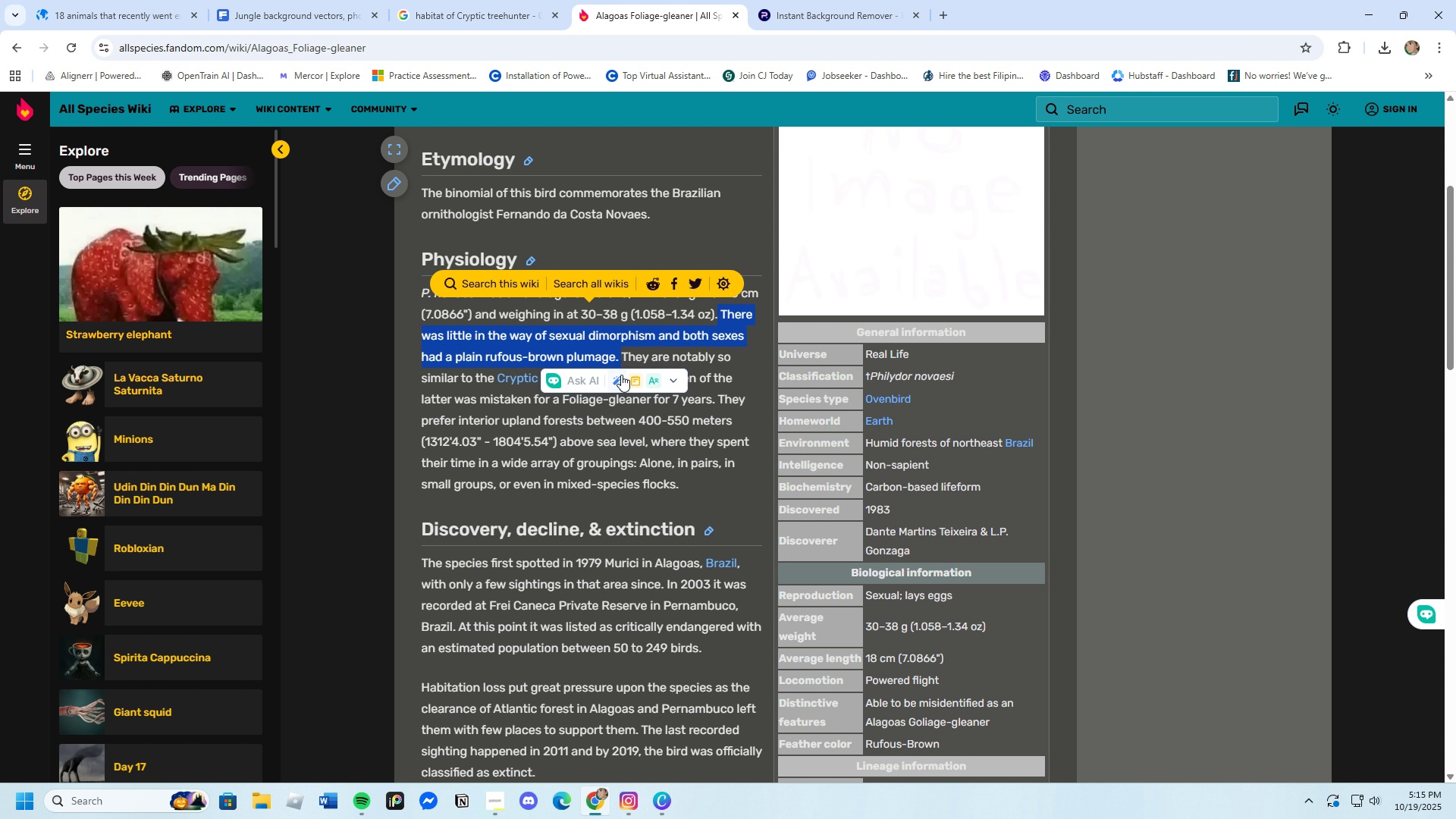 
left_click([621, 375])
 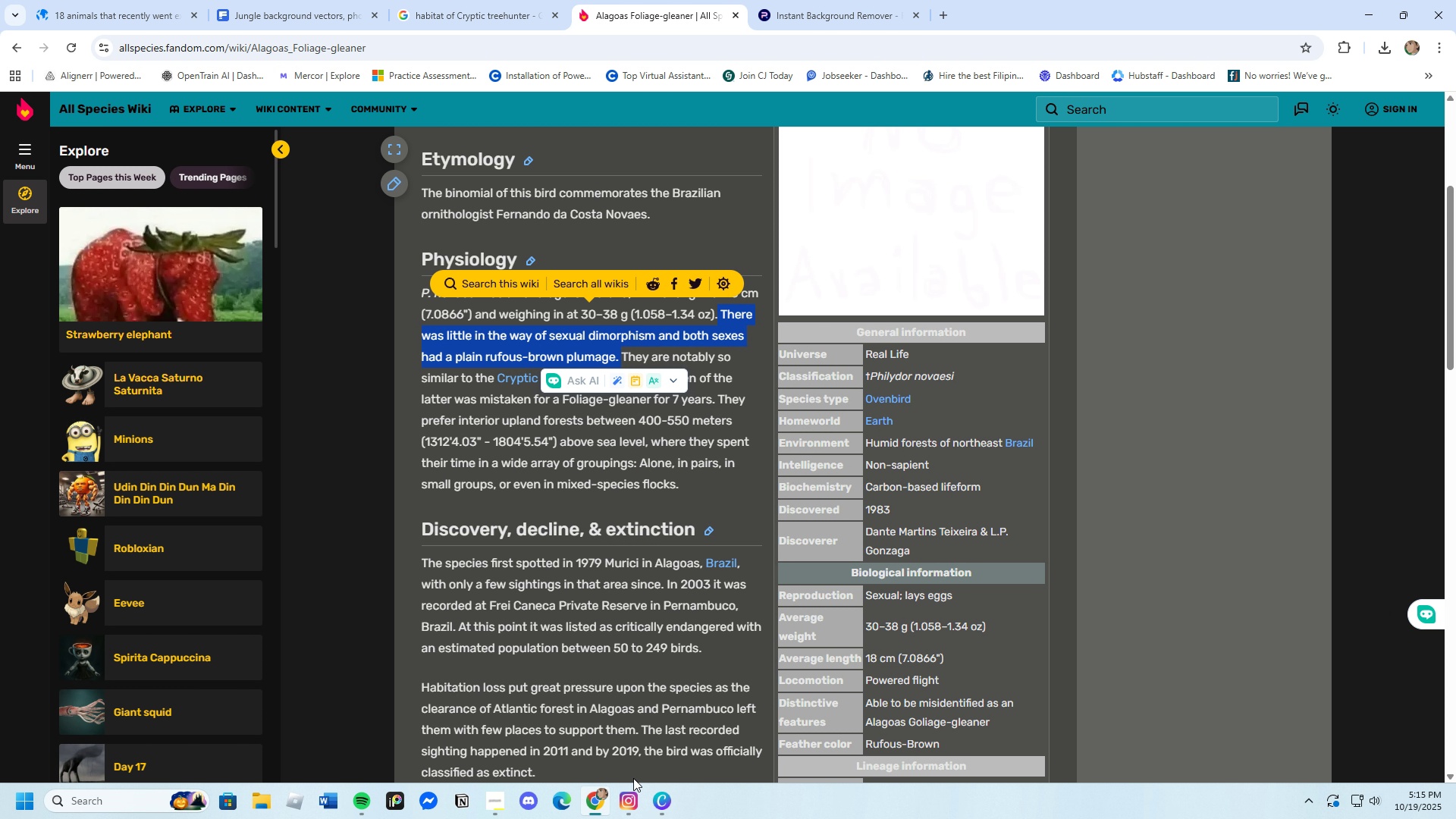 
left_click([661, 805])
 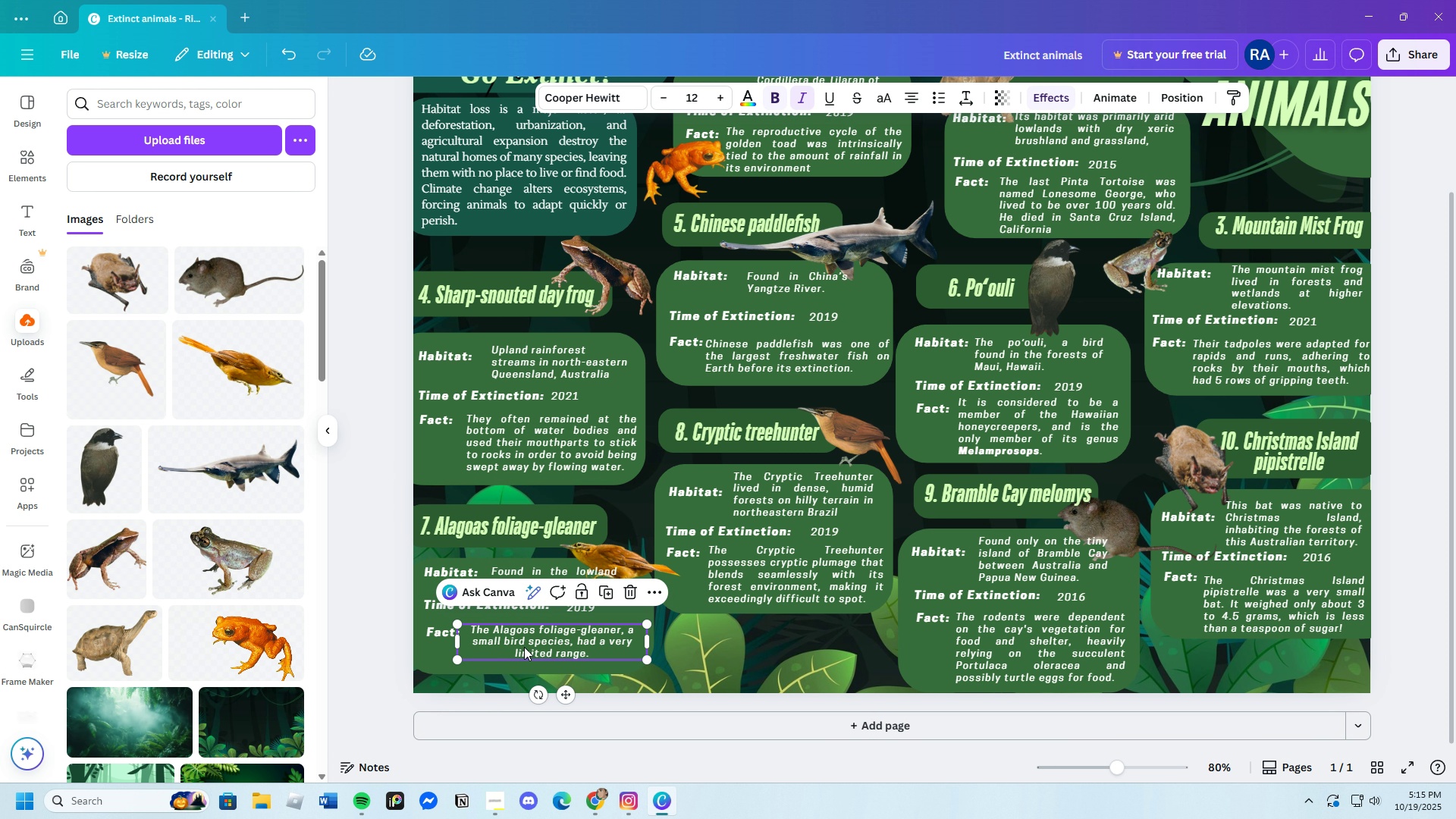 
left_click([524, 647])
 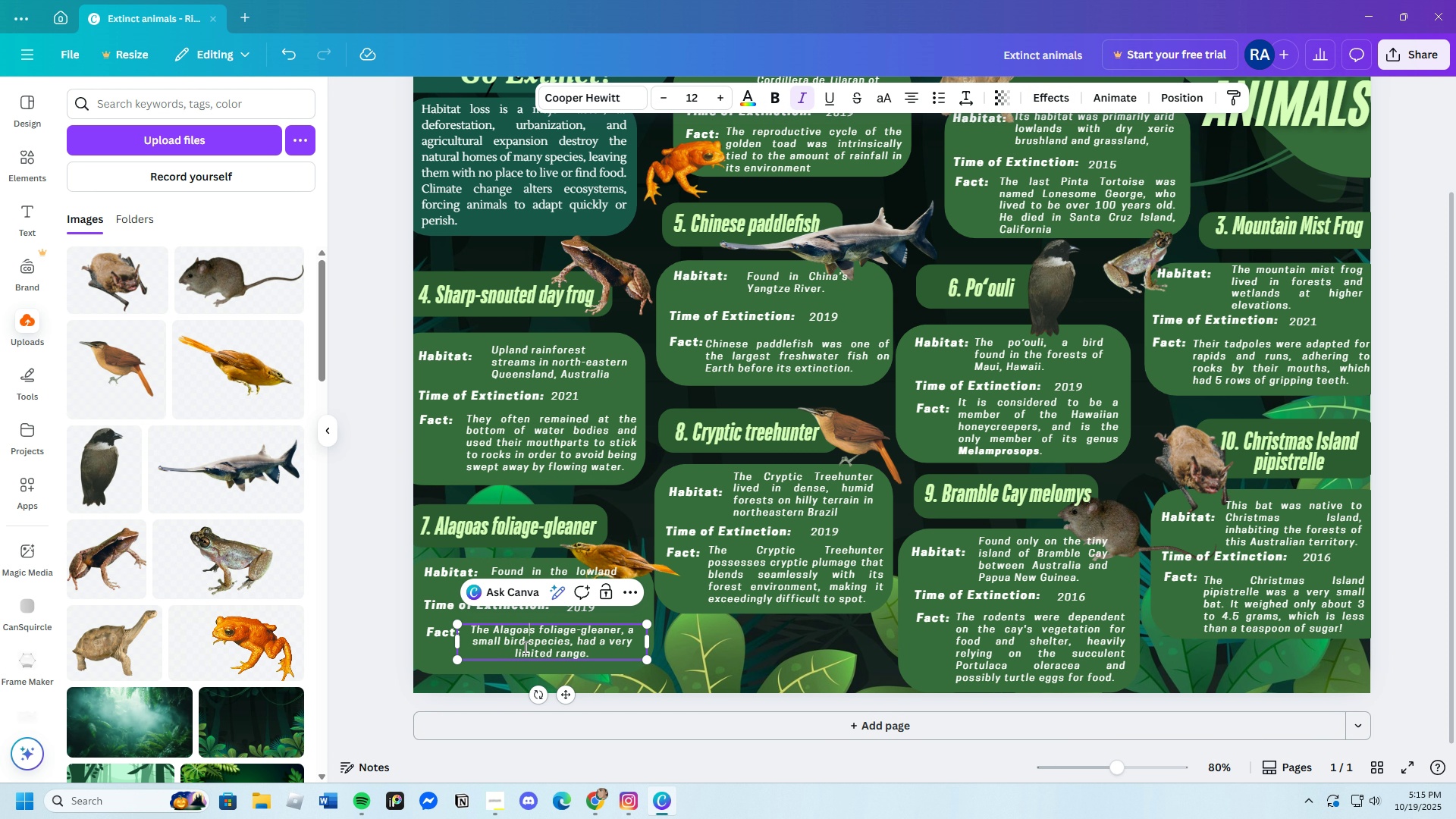 
left_click([524, 647])
 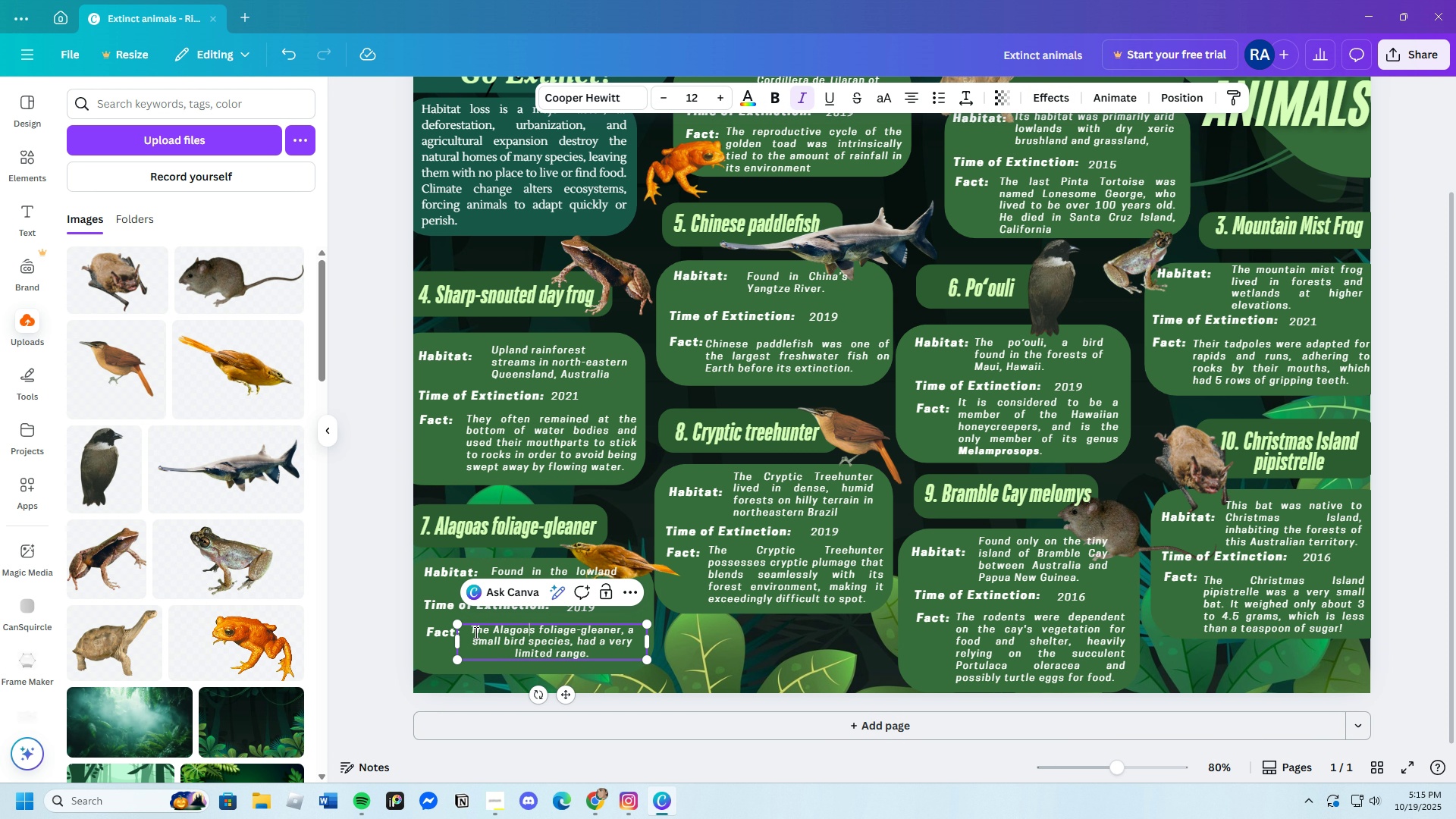 
left_click_drag(start_coordinate=[475, 632], to_coordinate=[607, 657])
 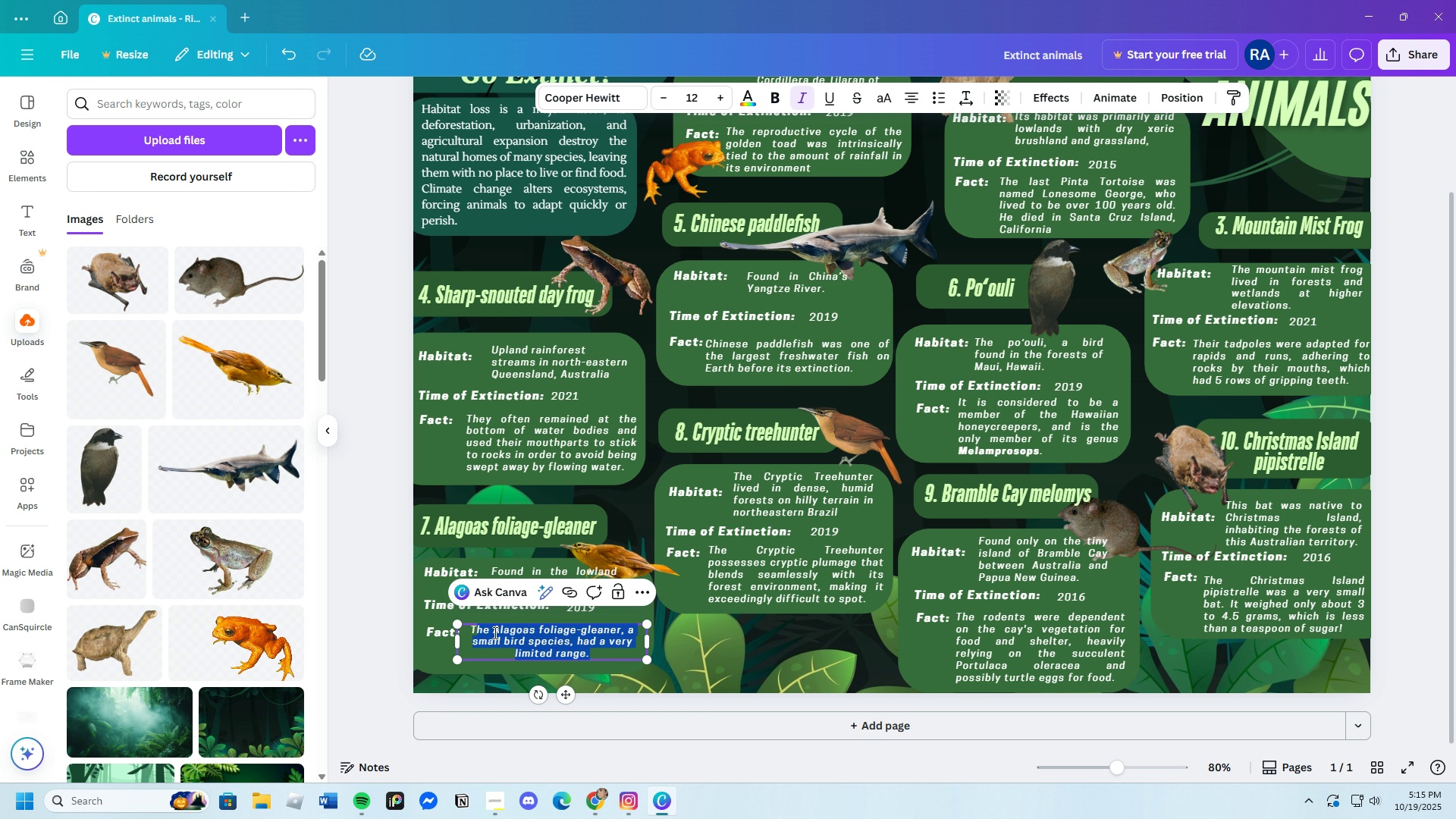 
left_click([469, 641])
 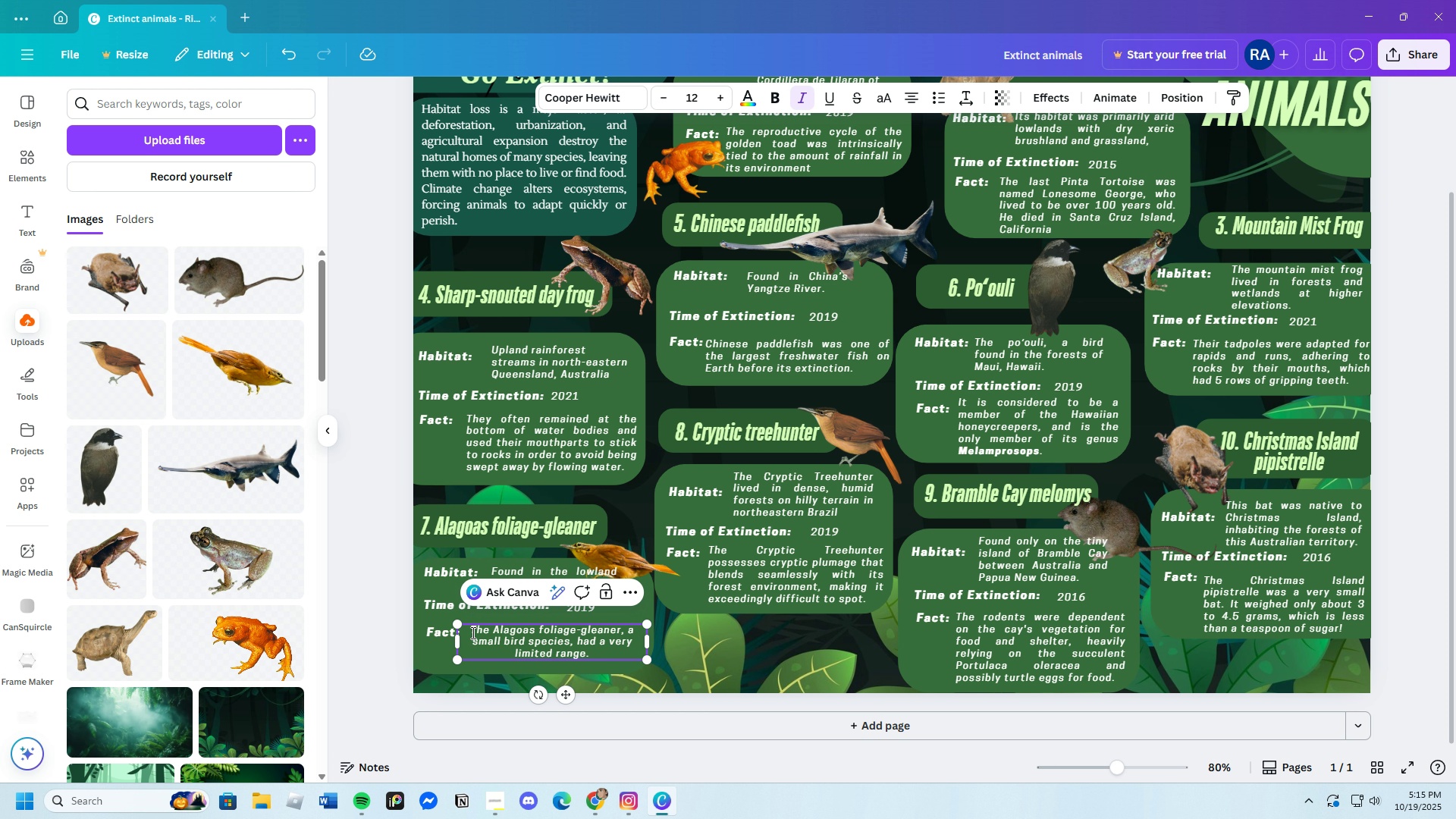 
left_click_drag(start_coordinate=[472, 632], to_coordinate=[599, 664])
 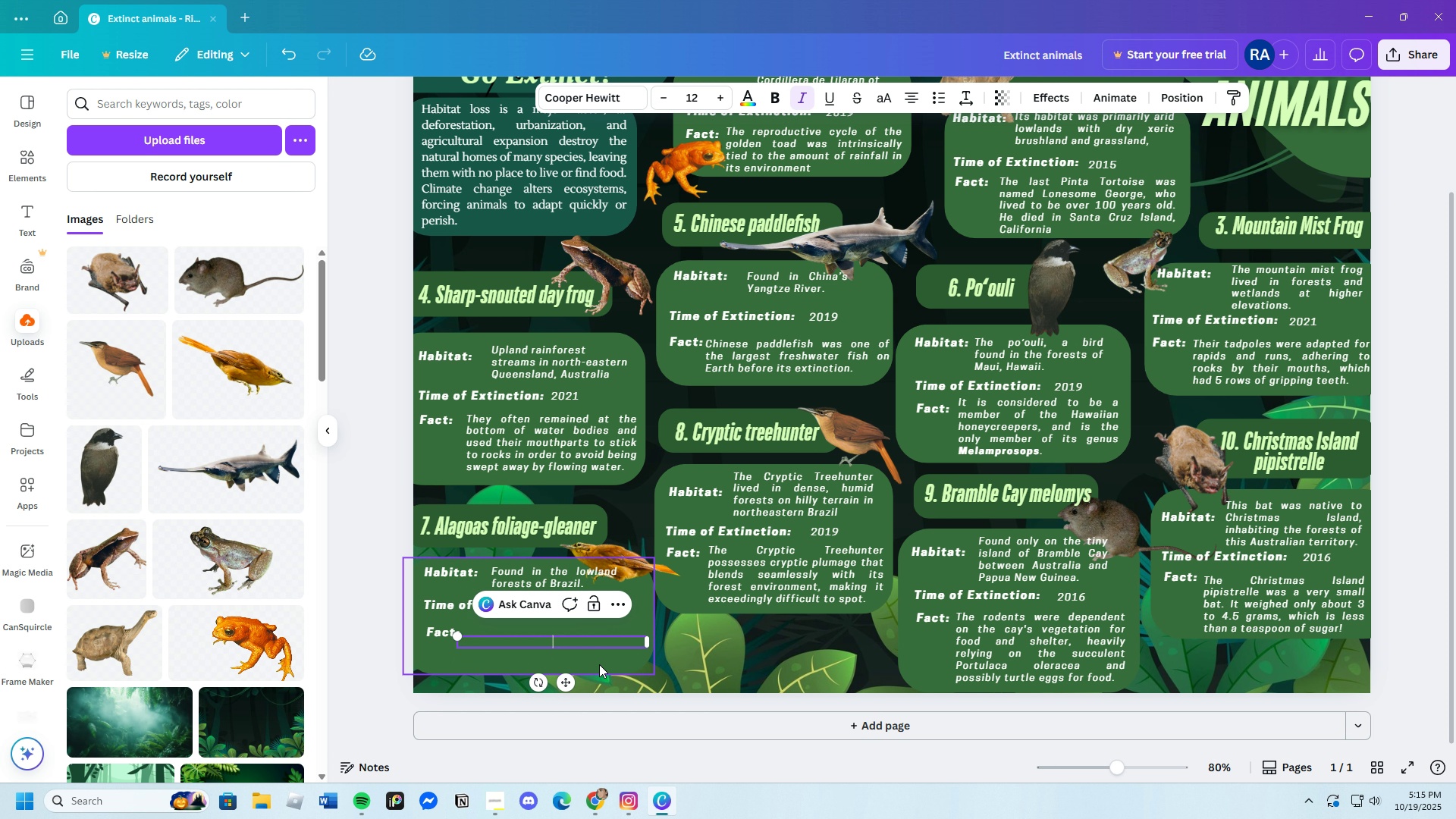 
key(Backspace)
 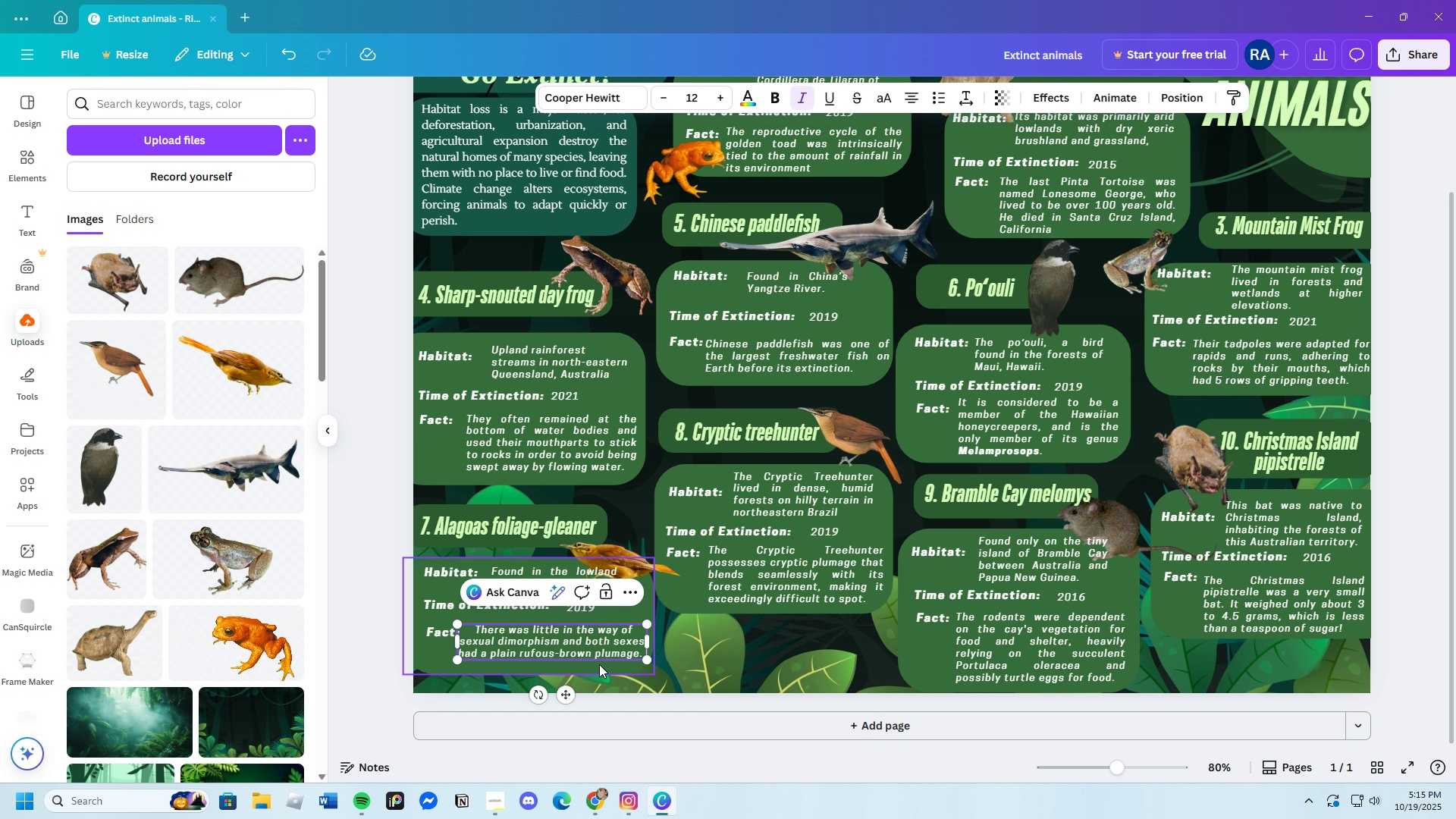 
key(Control+V)
 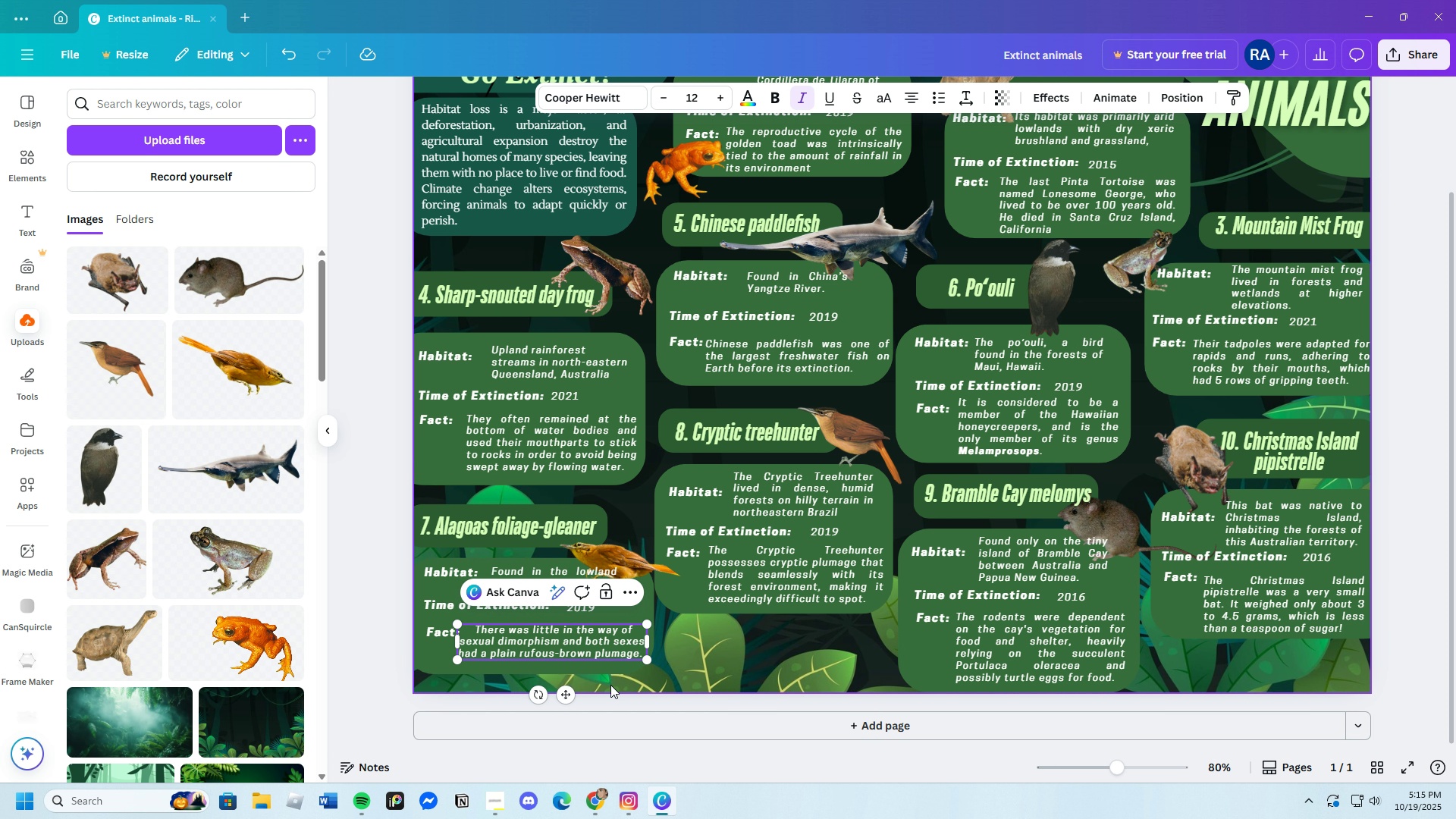 
left_click([705, 663])
 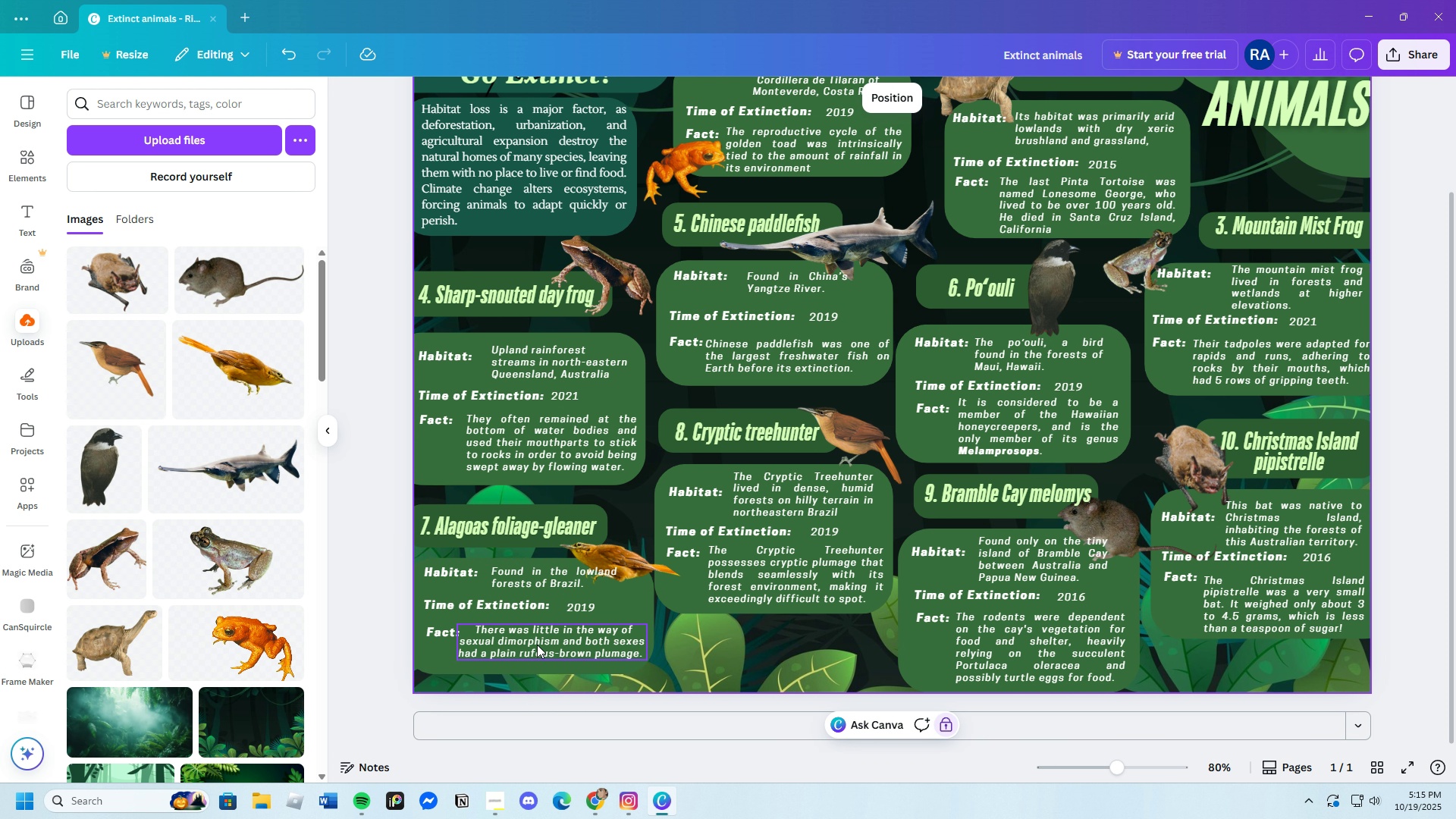 
mouse_move([765, 665])
 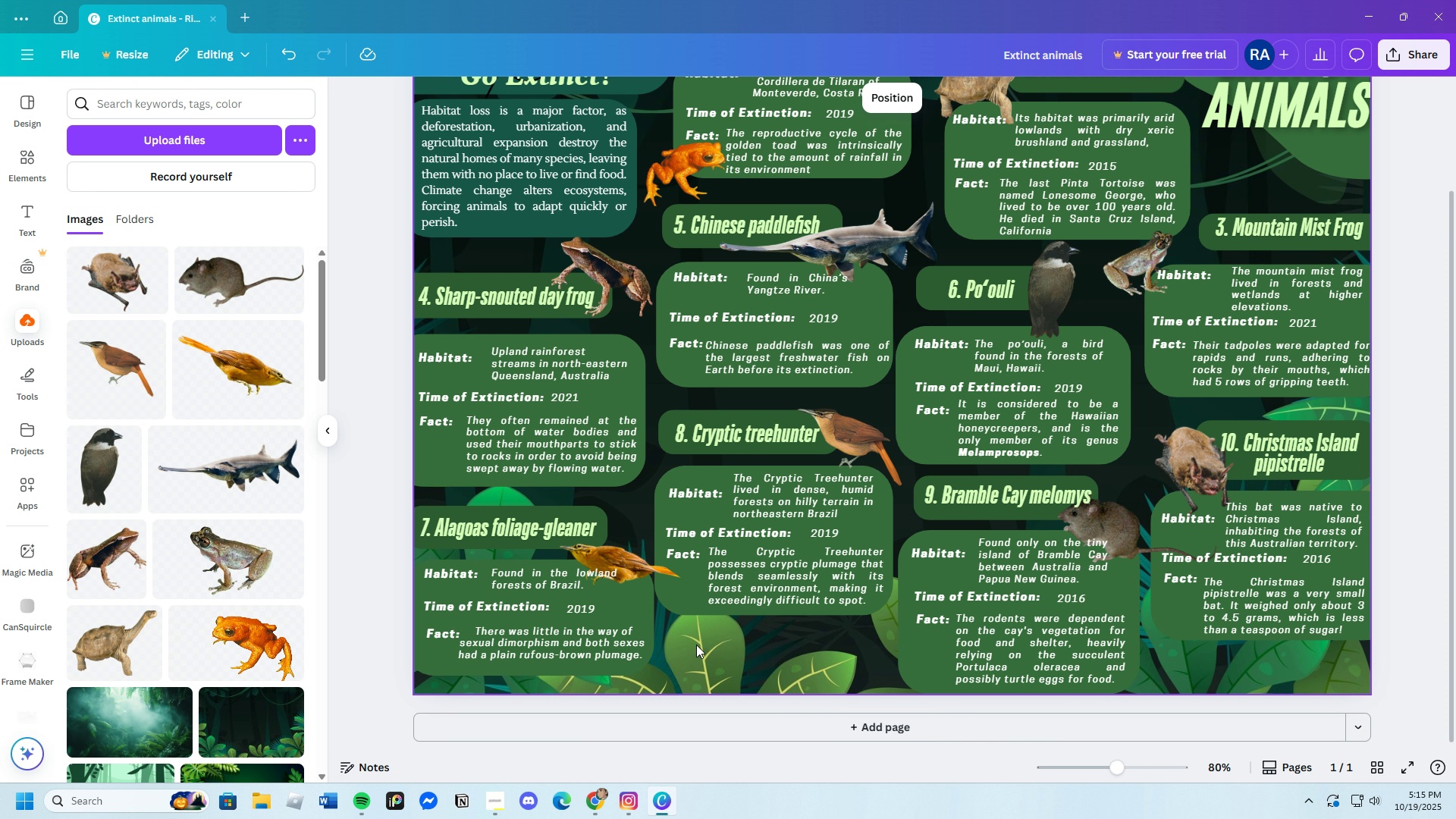 
scroll: coordinate [696, 645], scroll_direction: up, amount: 2.0
 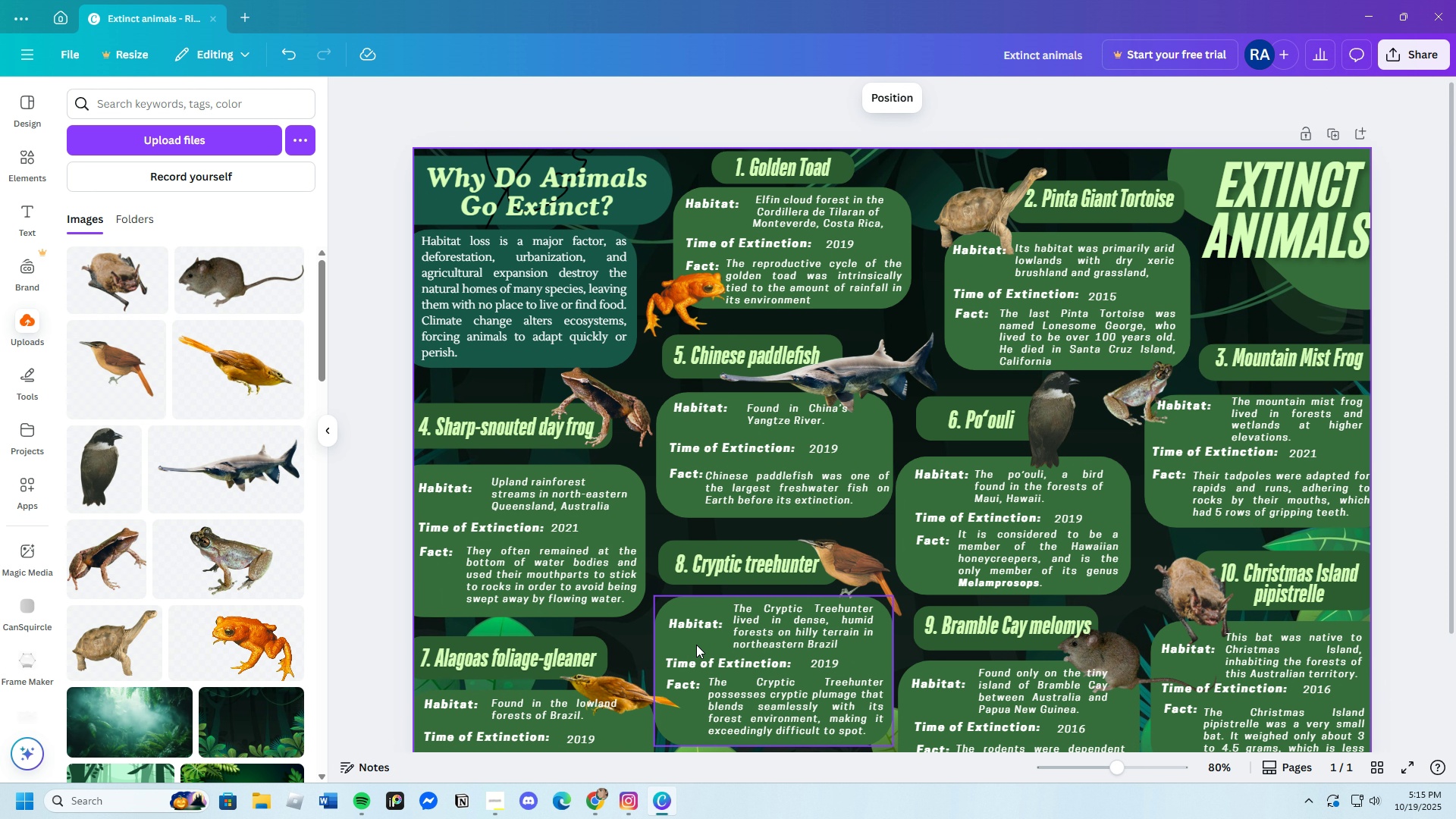 
scroll: coordinate [696, 645], scroll_direction: down, amount: 2.0
 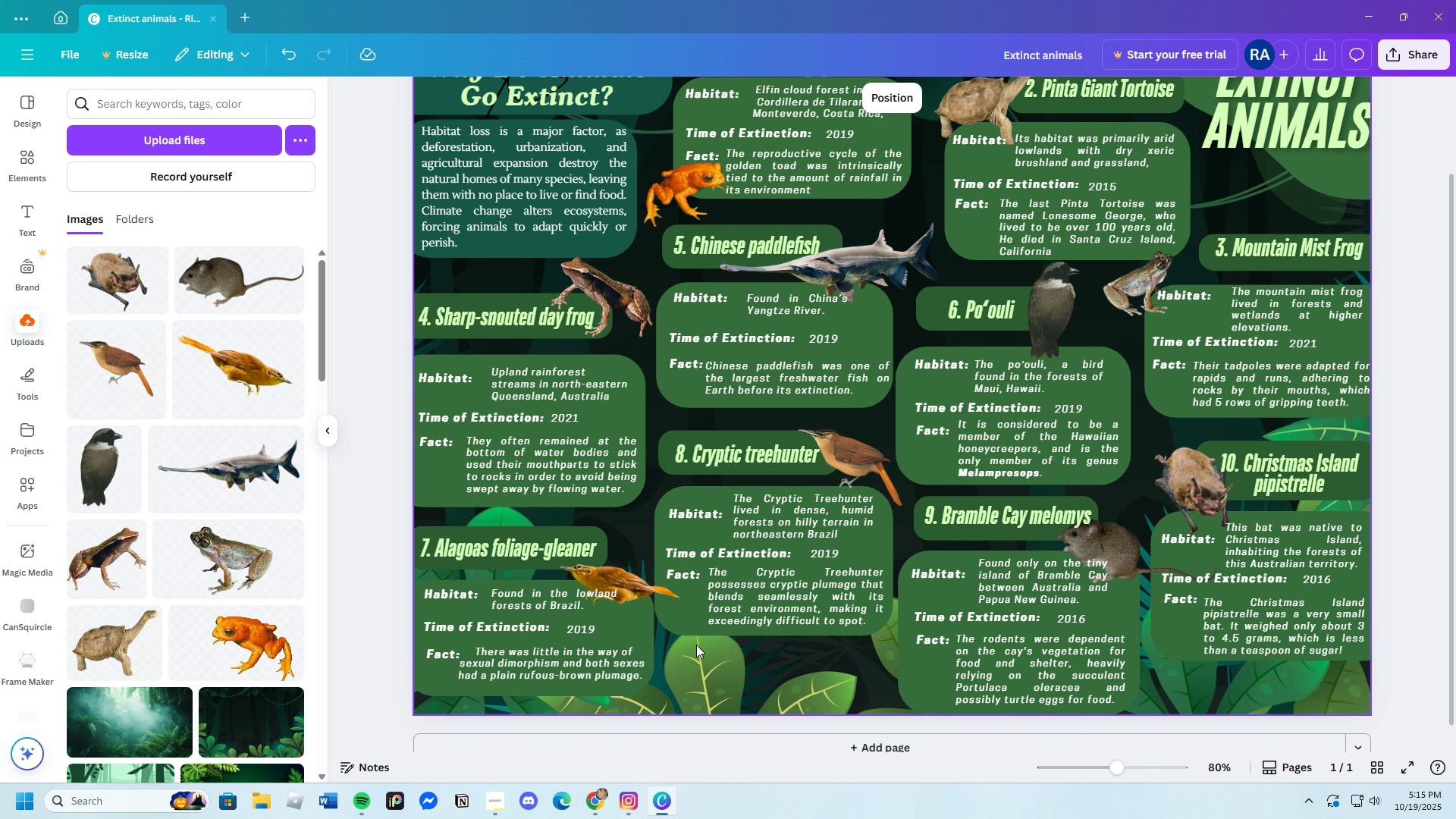 
scroll: coordinate [696, 645], scroll_direction: up, amount: 3.0
 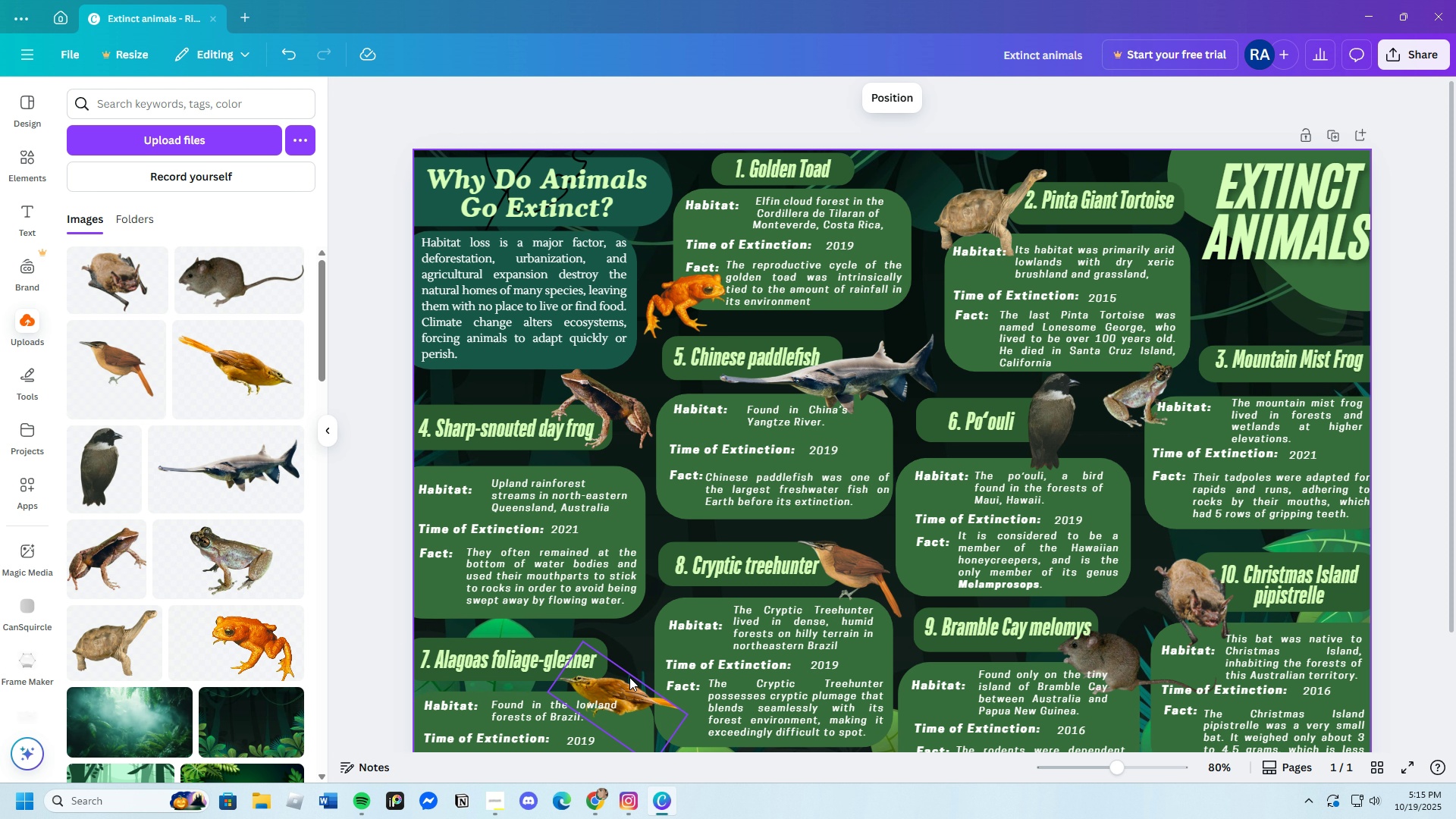 
left_click_drag(start_coordinate=[510, 364], to_coordinate=[510, 375])
 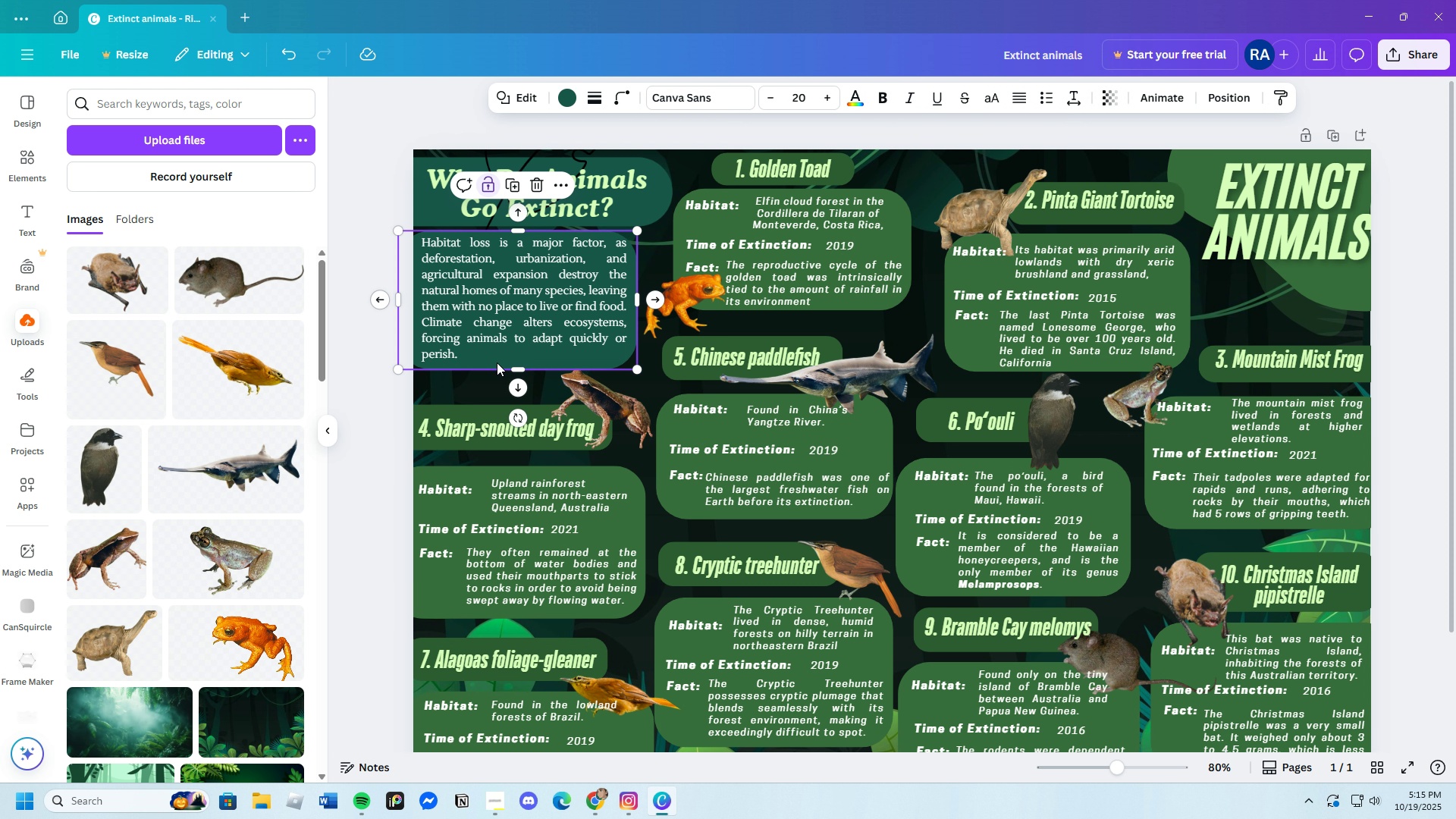 
left_click([497, 362])
 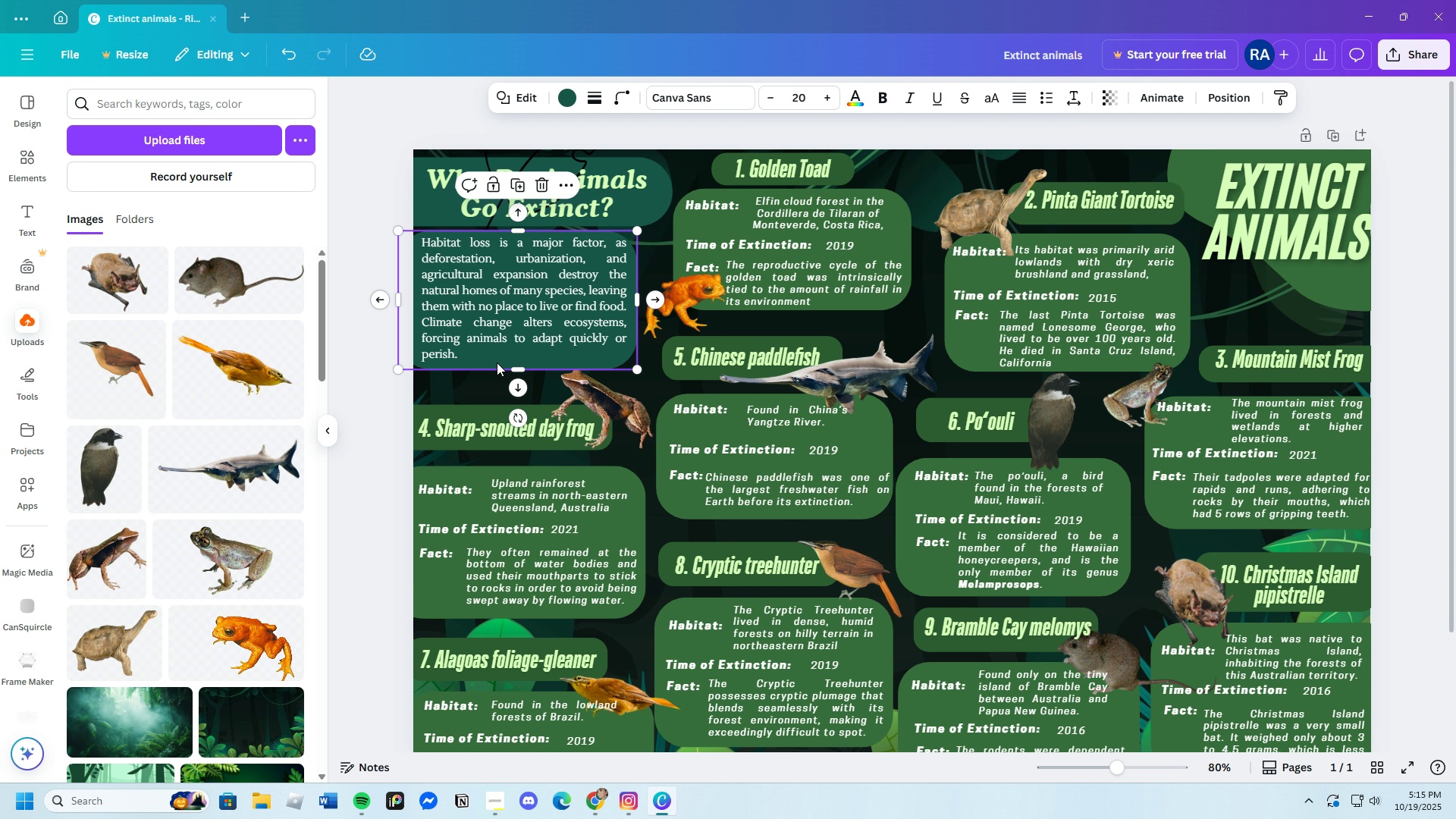 
left_click_drag(start_coordinate=[497, 362], to_coordinate=[496, 373])
 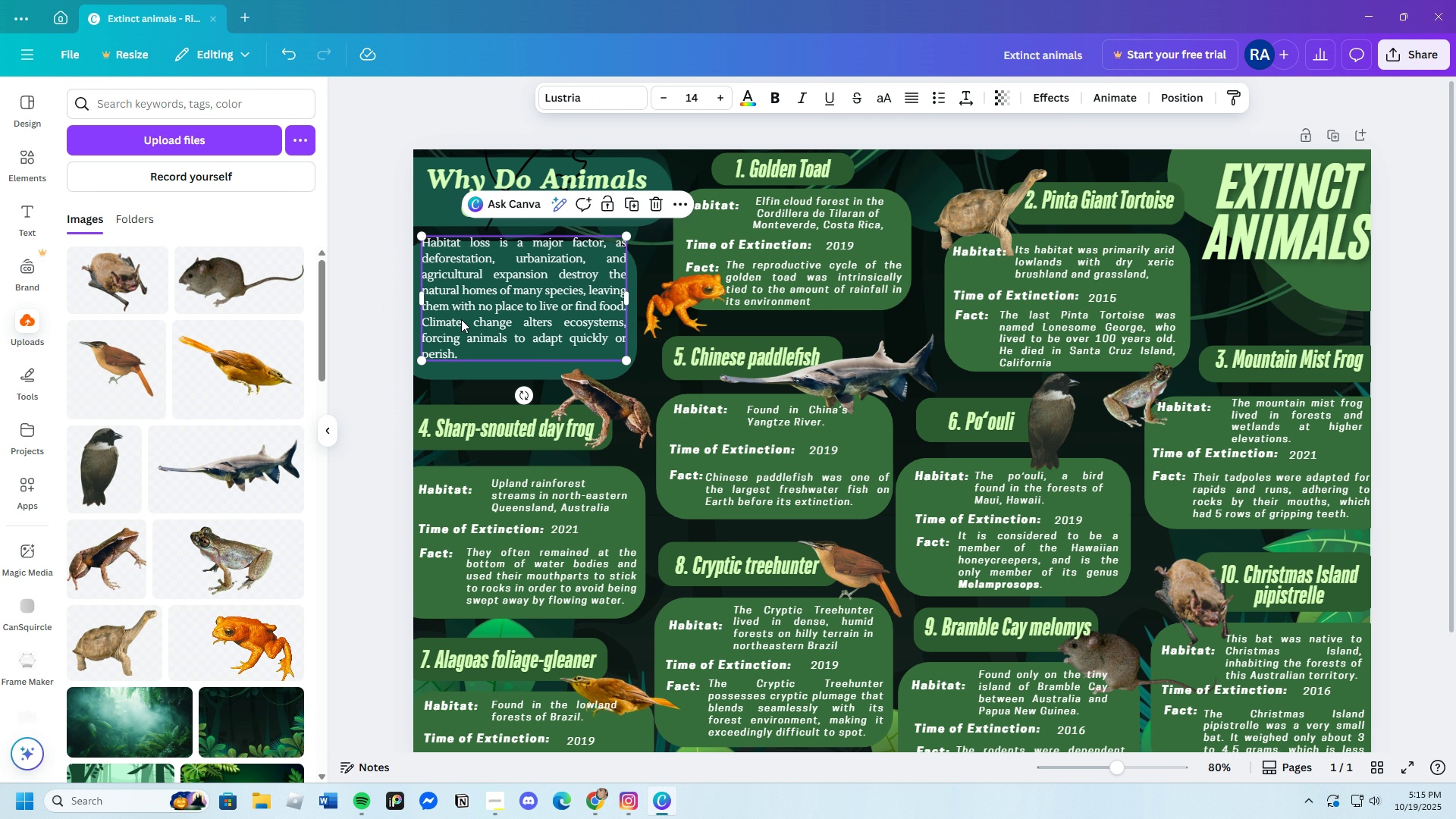 
left_click([457, 319])
 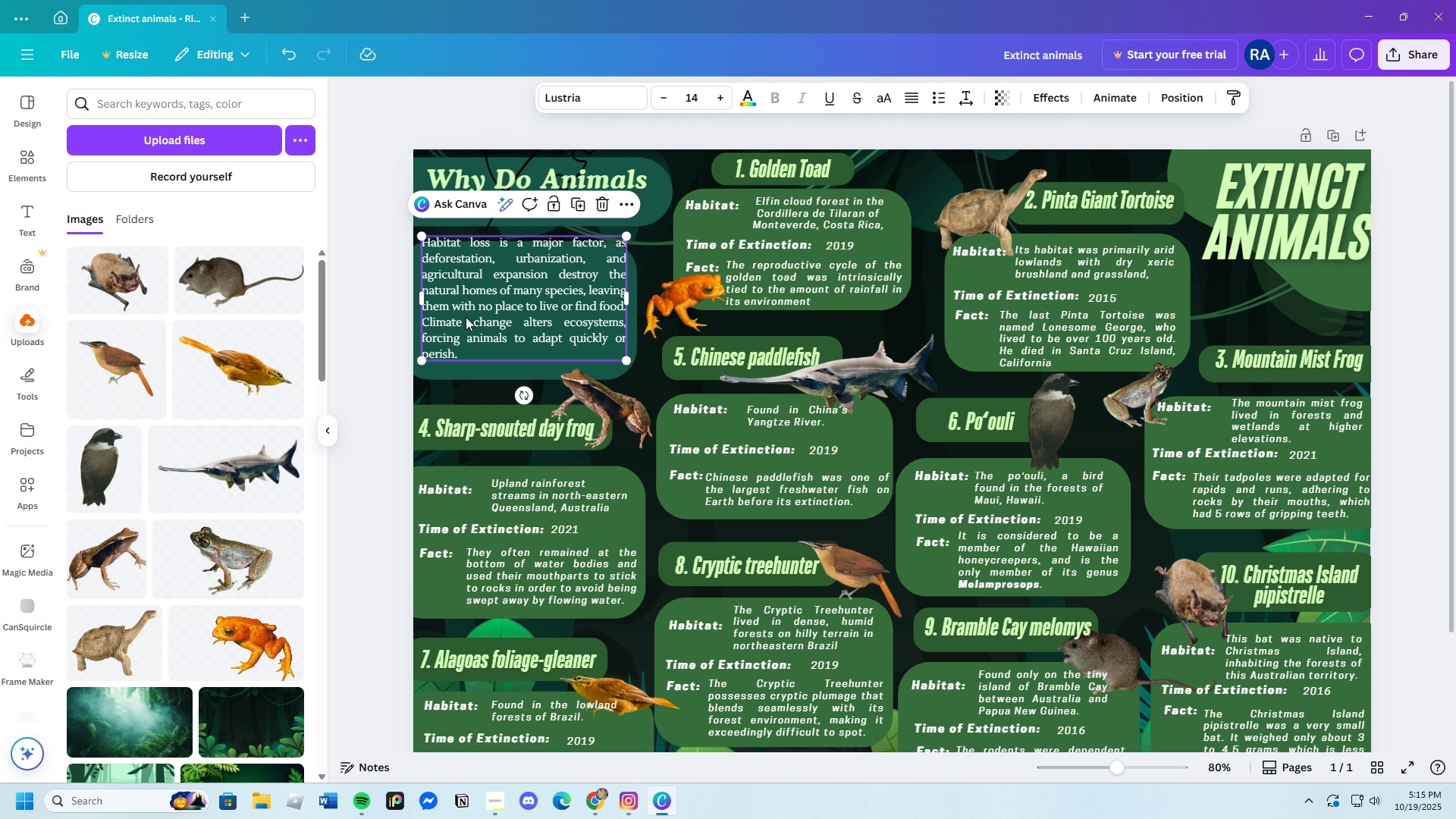 
left_click_drag(start_coordinate=[466, 317], to_coordinate=[466, 330])
 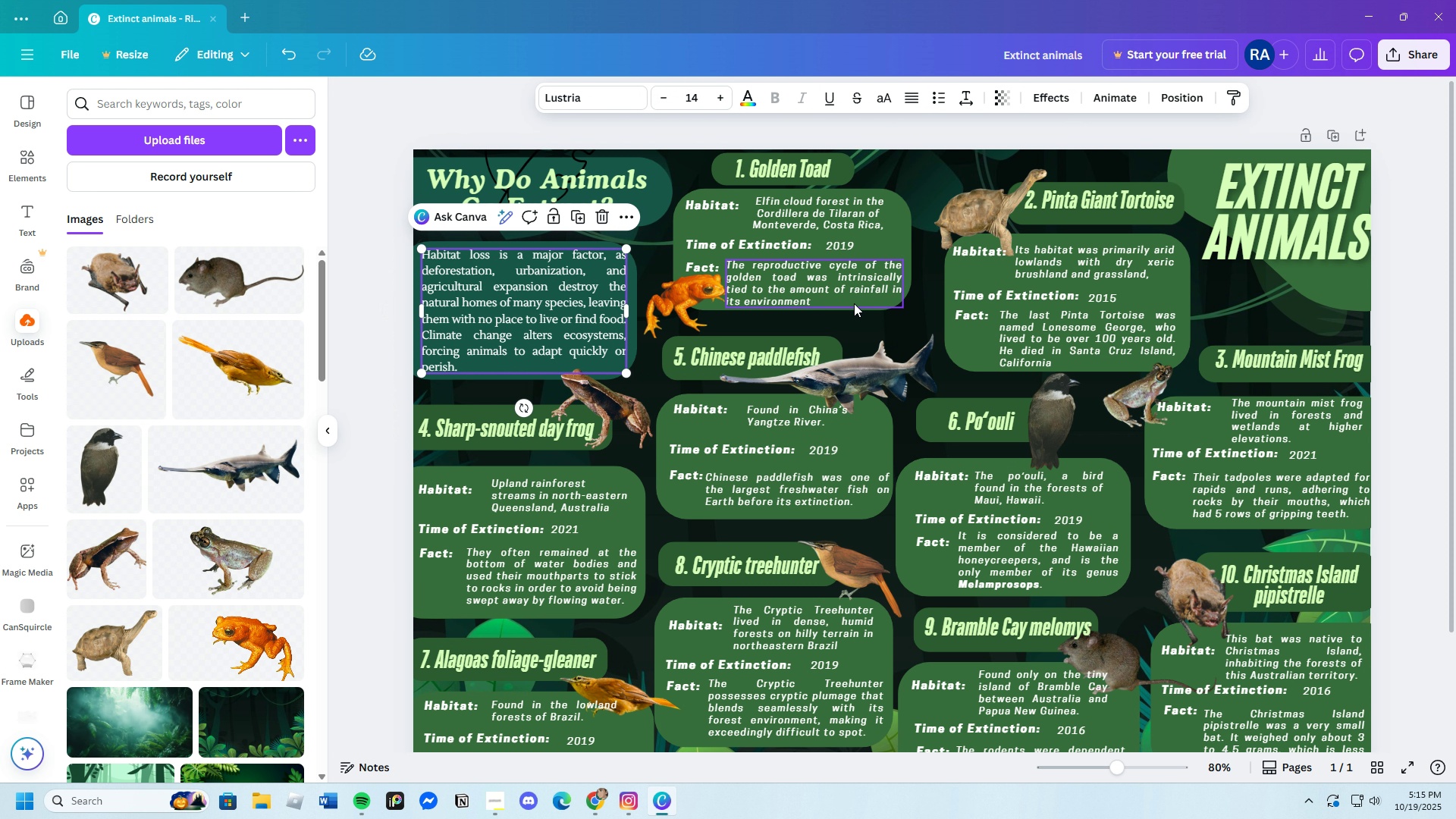 
left_click([855, 303])
 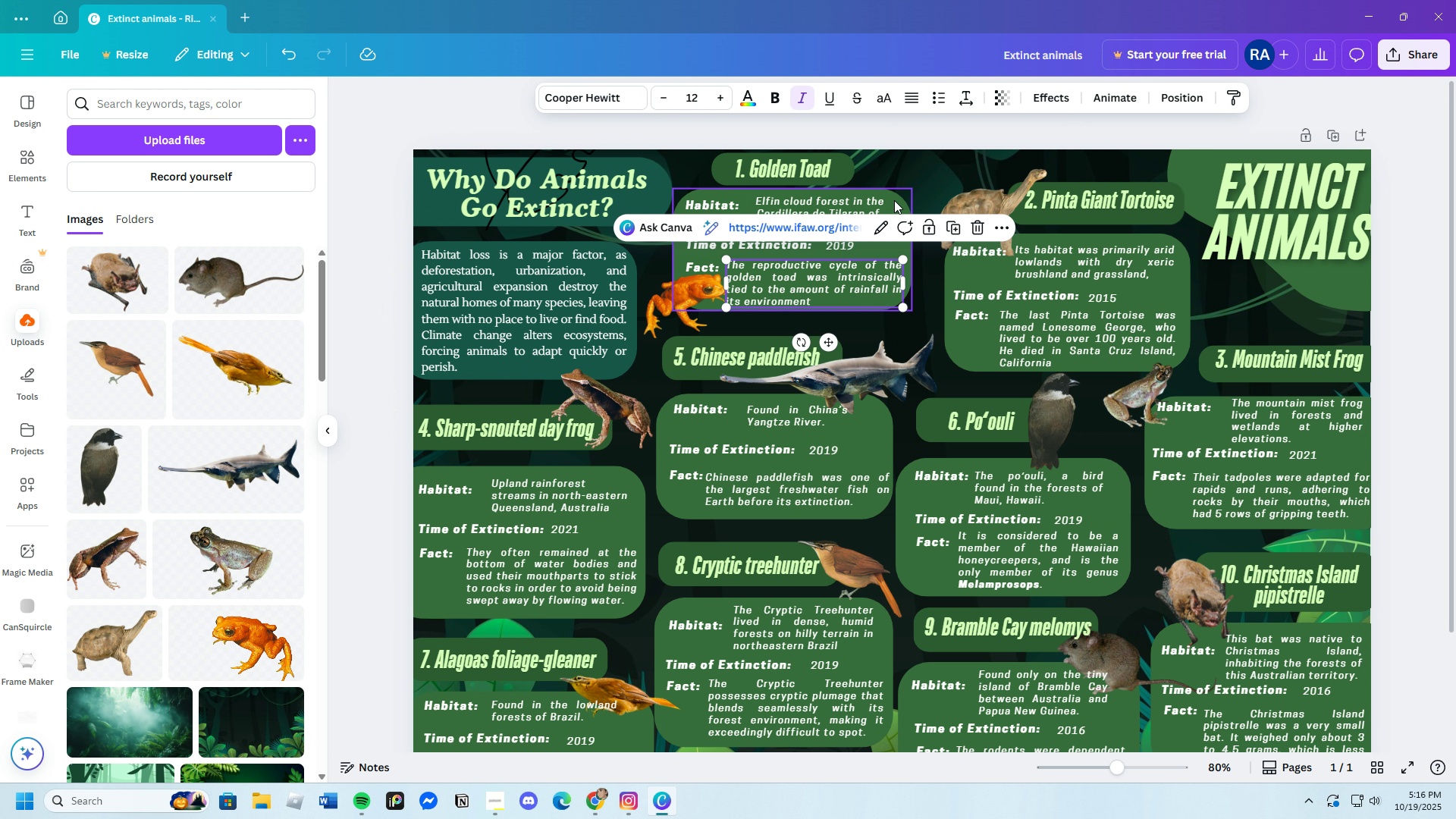 
left_click([894, 200])
 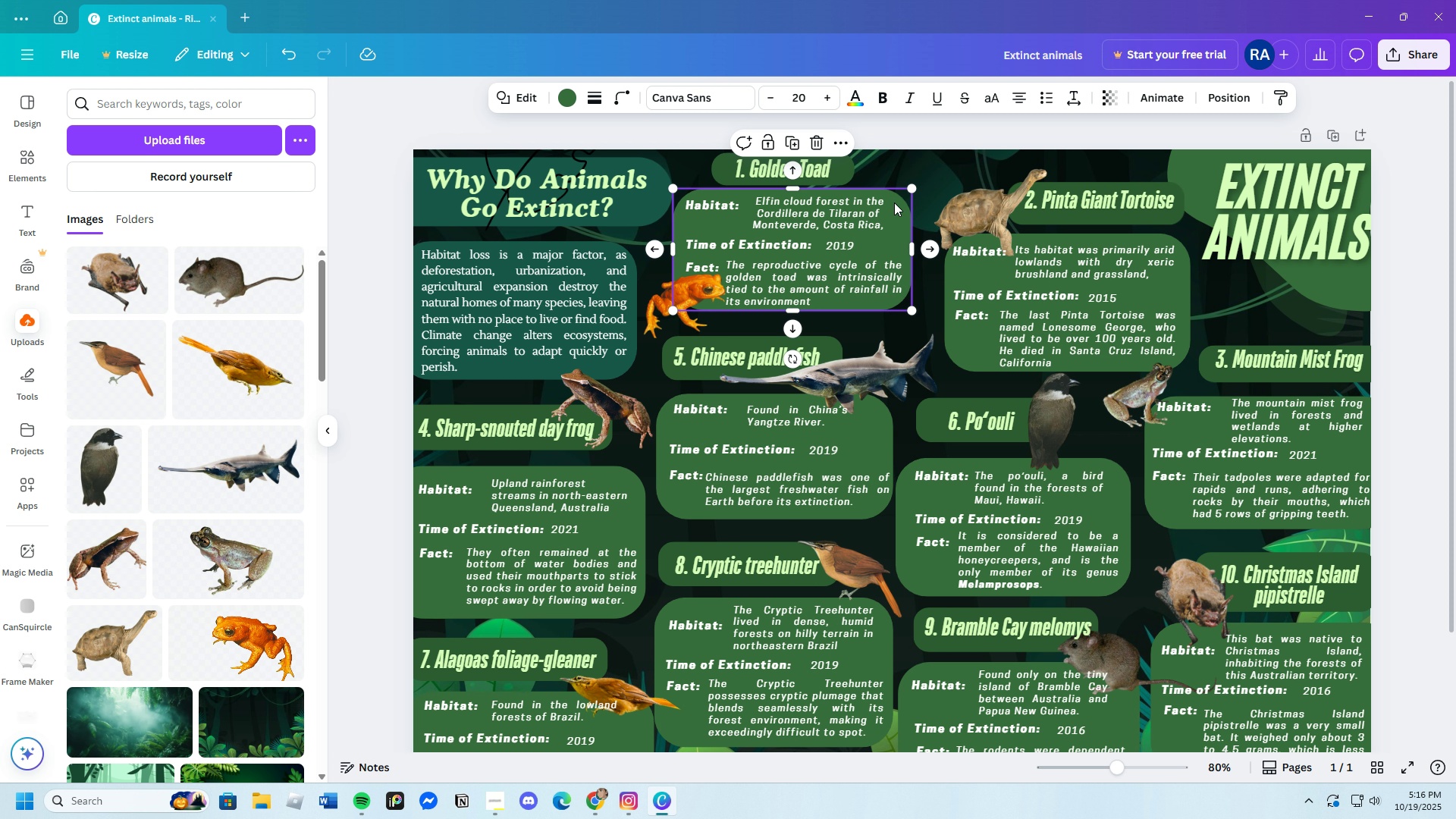 
left_click_drag(start_coordinate=[894, 199], to_coordinate=[892, 210])
 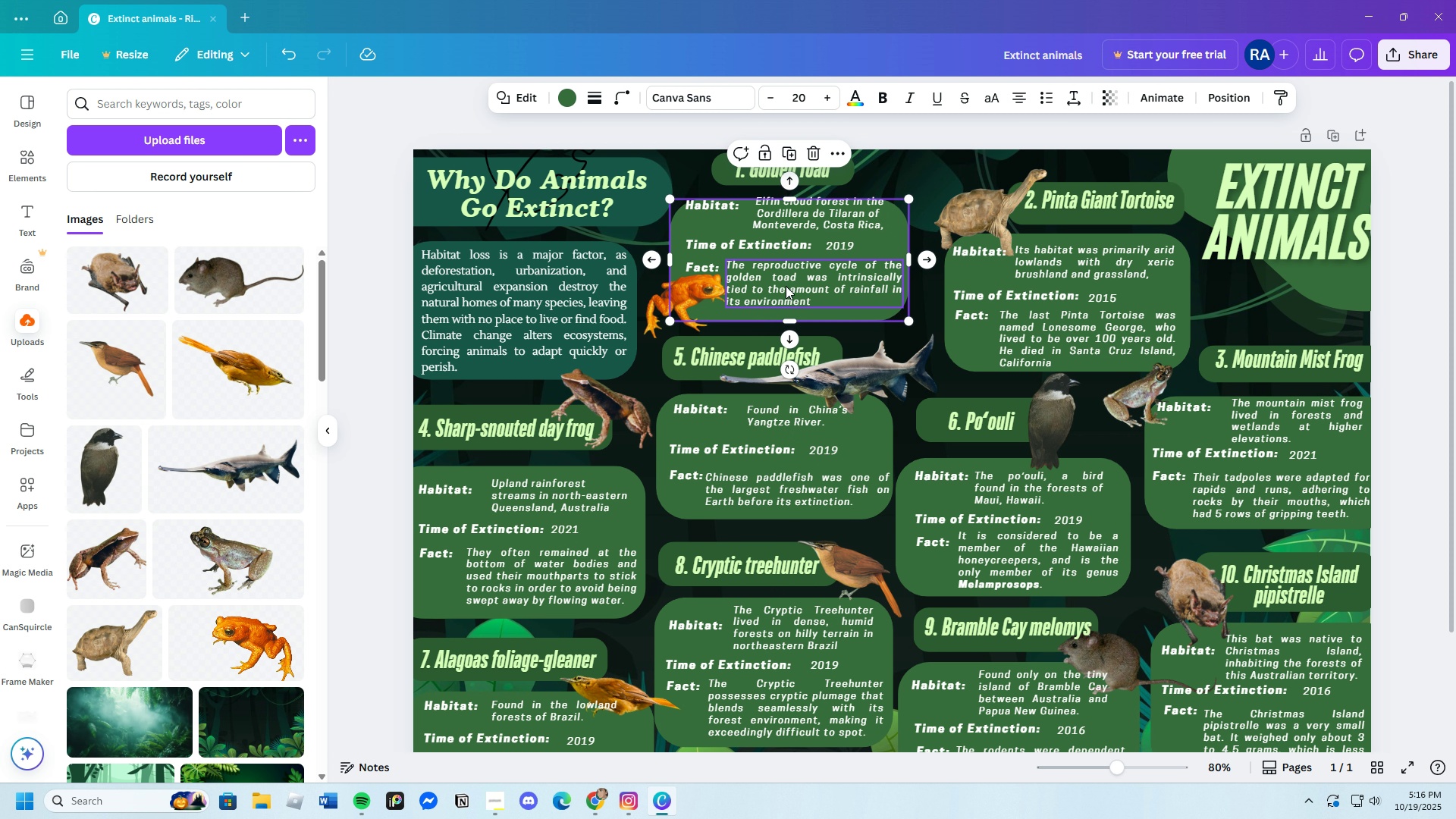 
left_click([786, 286])
 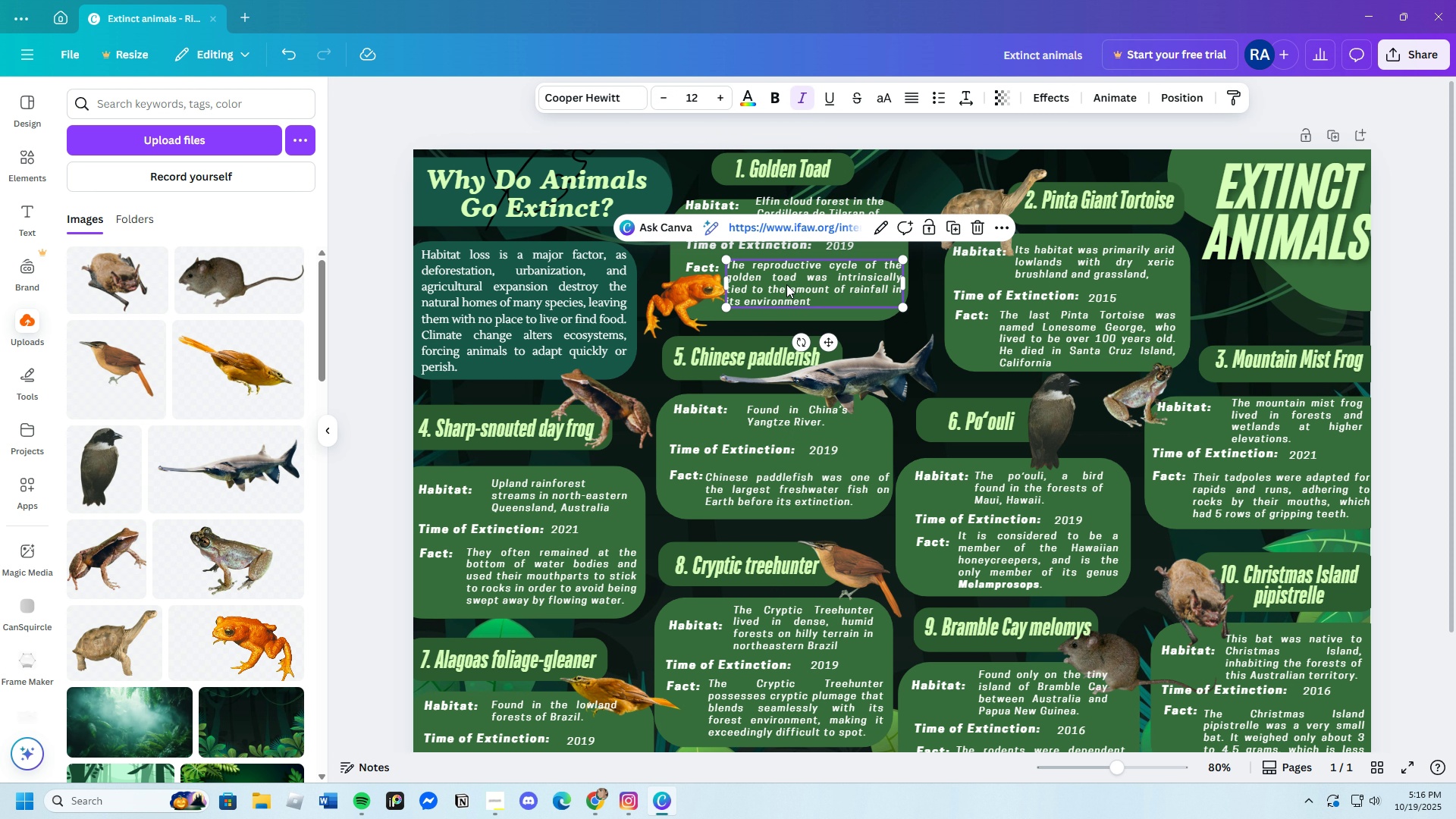 
left_click_drag(start_coordinate=[786, 284], to_coordinate=[786, 293])
 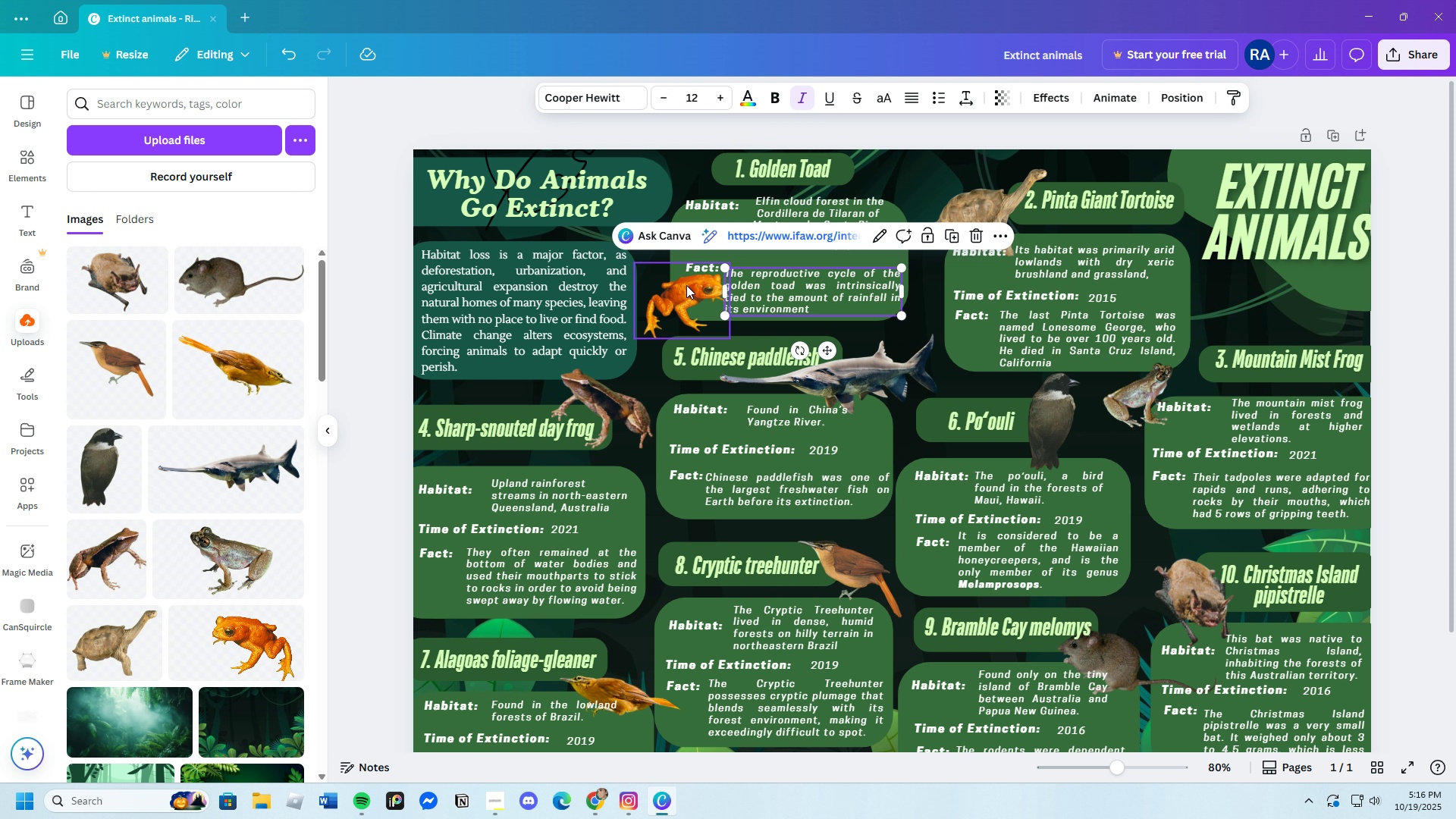 
left_click([686, 285])
 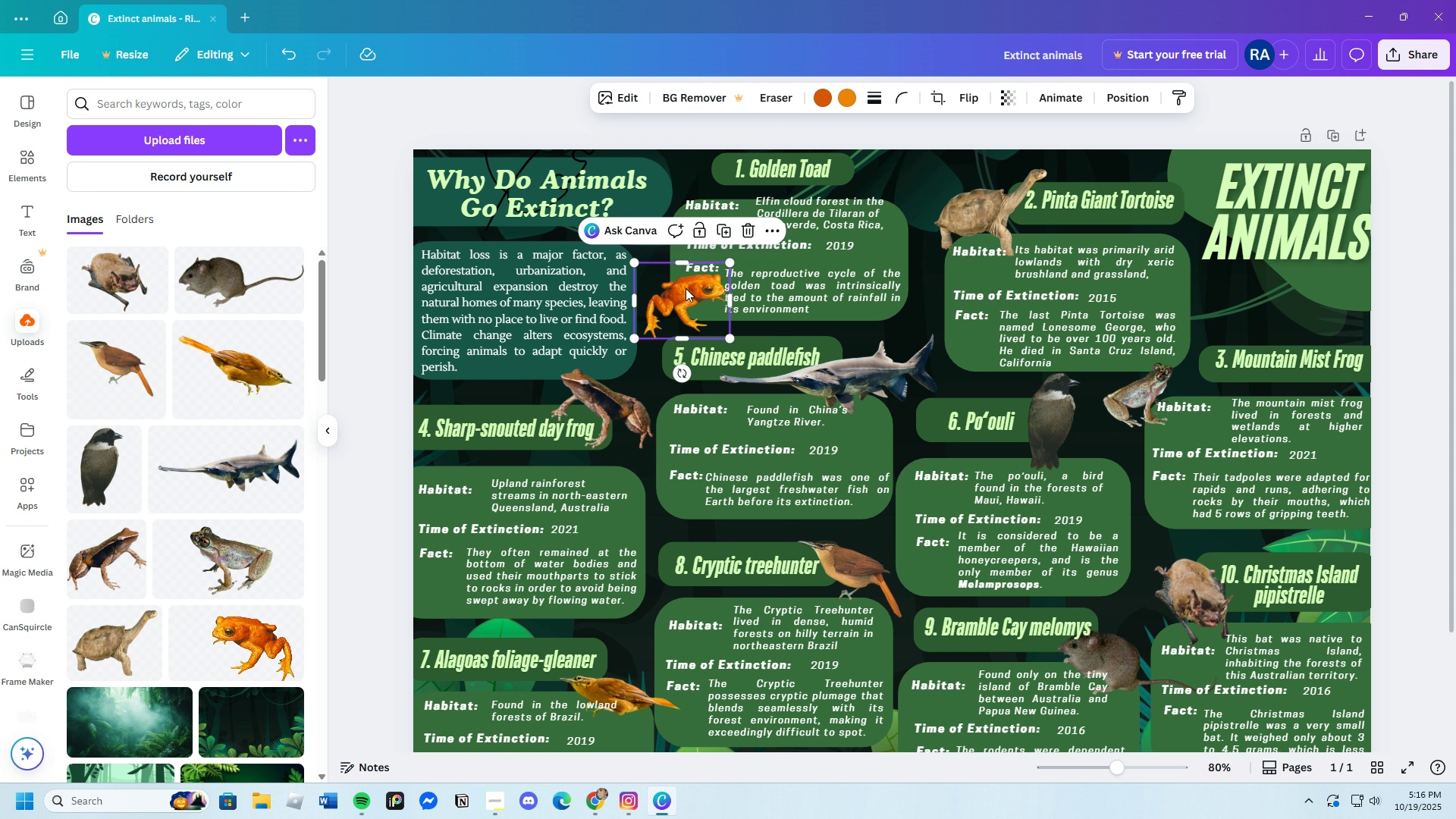 
left_click_drag(start_coordinate=[686, 285], to_coordinate=[665, 295])
 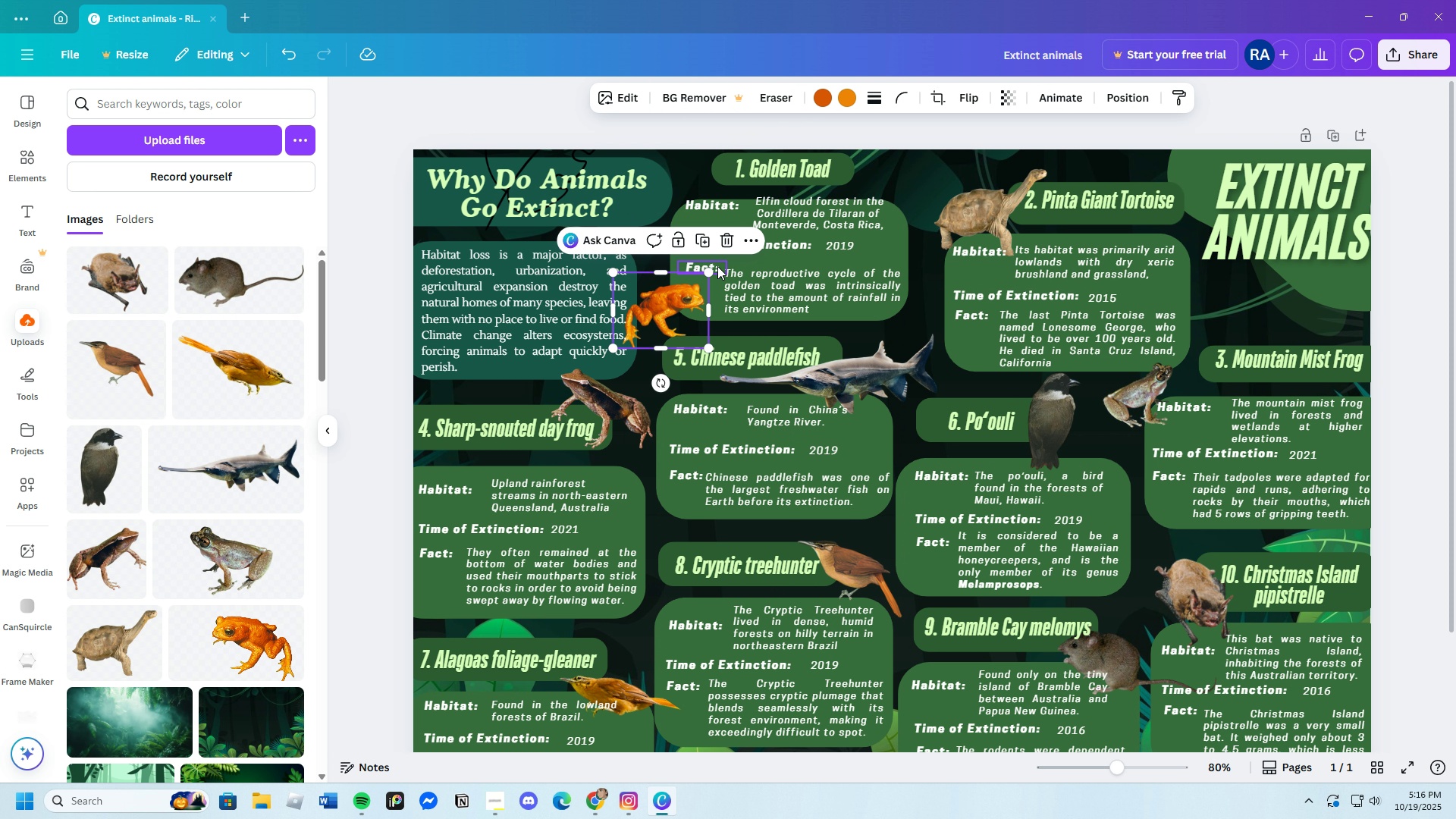 
left_click([717, 266])
 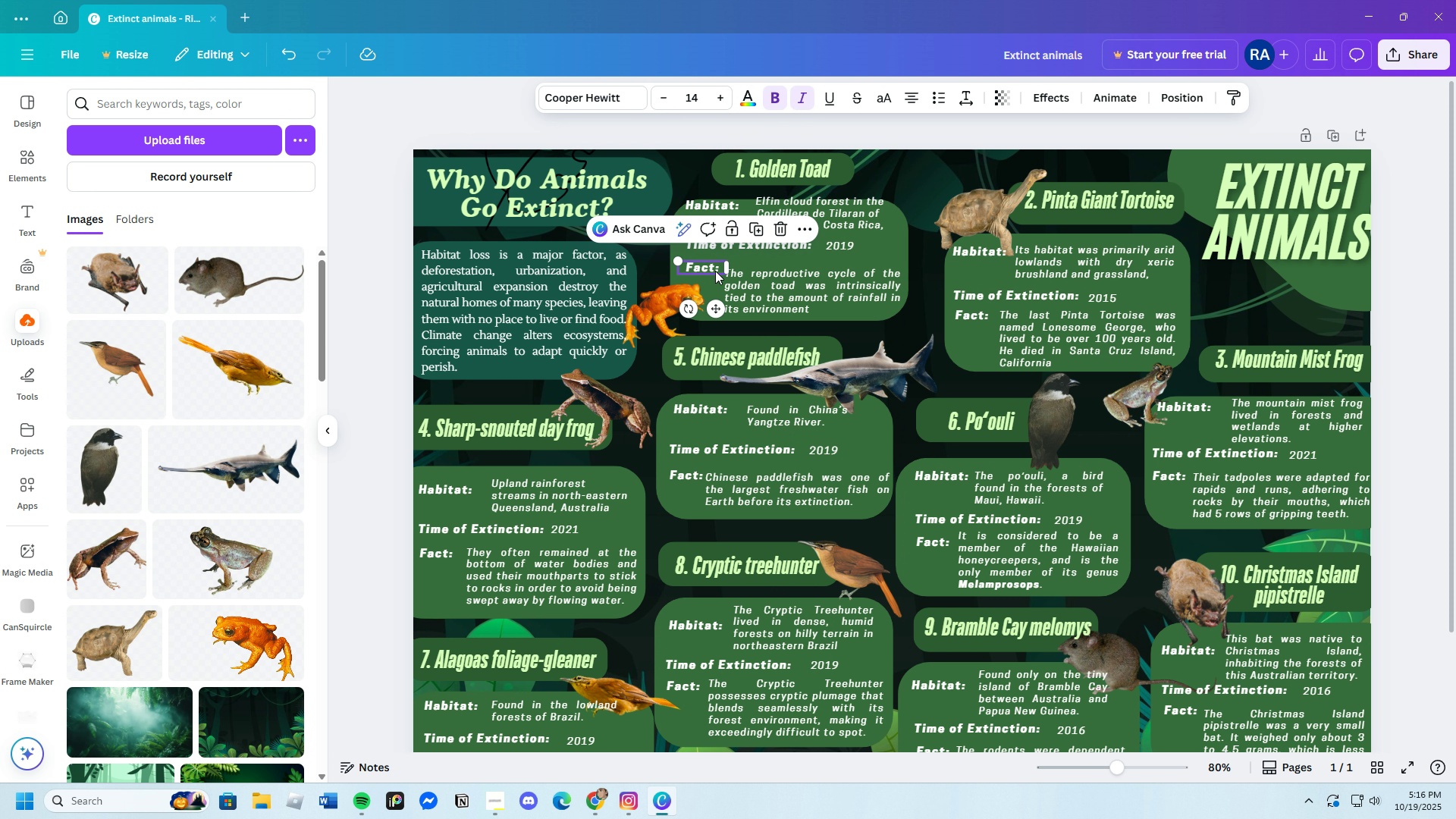 
left_click_drag(start_coordinate=[717, 268], to_coordinate=[714, 274])
 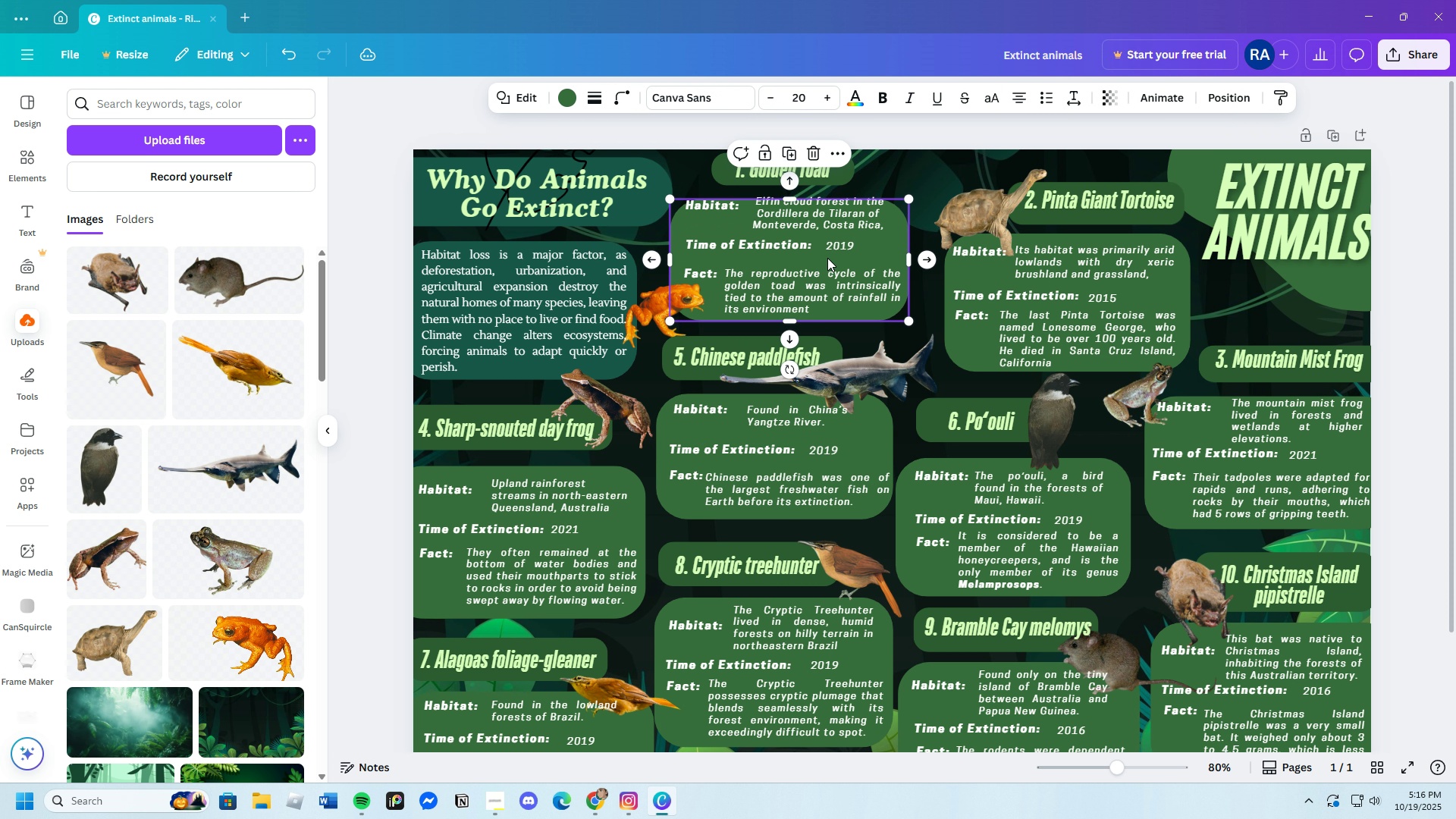 
left_click([827, 258])
 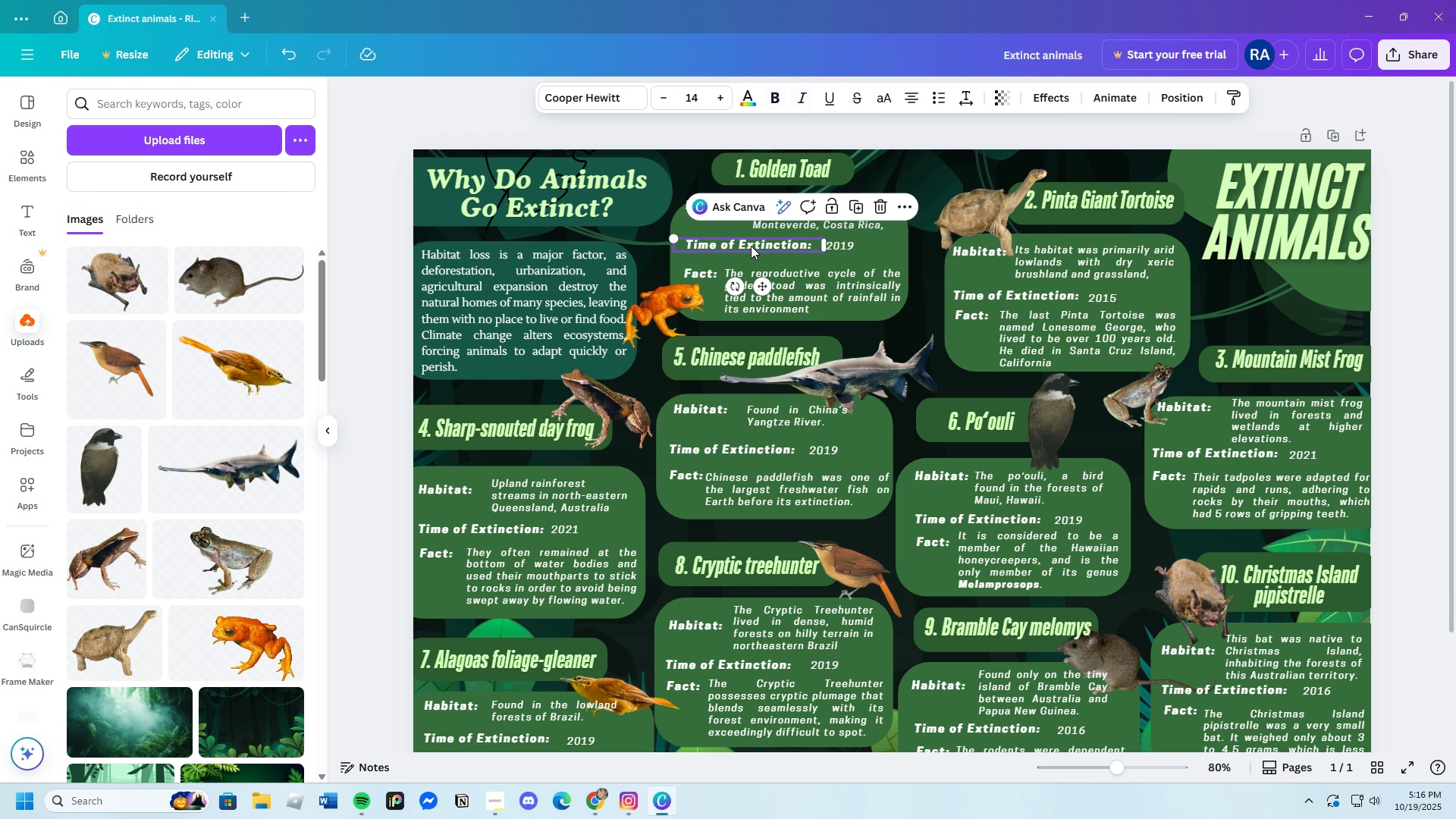 
left_click_drag(start_coordinate=[751, 246], to_coordinate=[749, 253])
 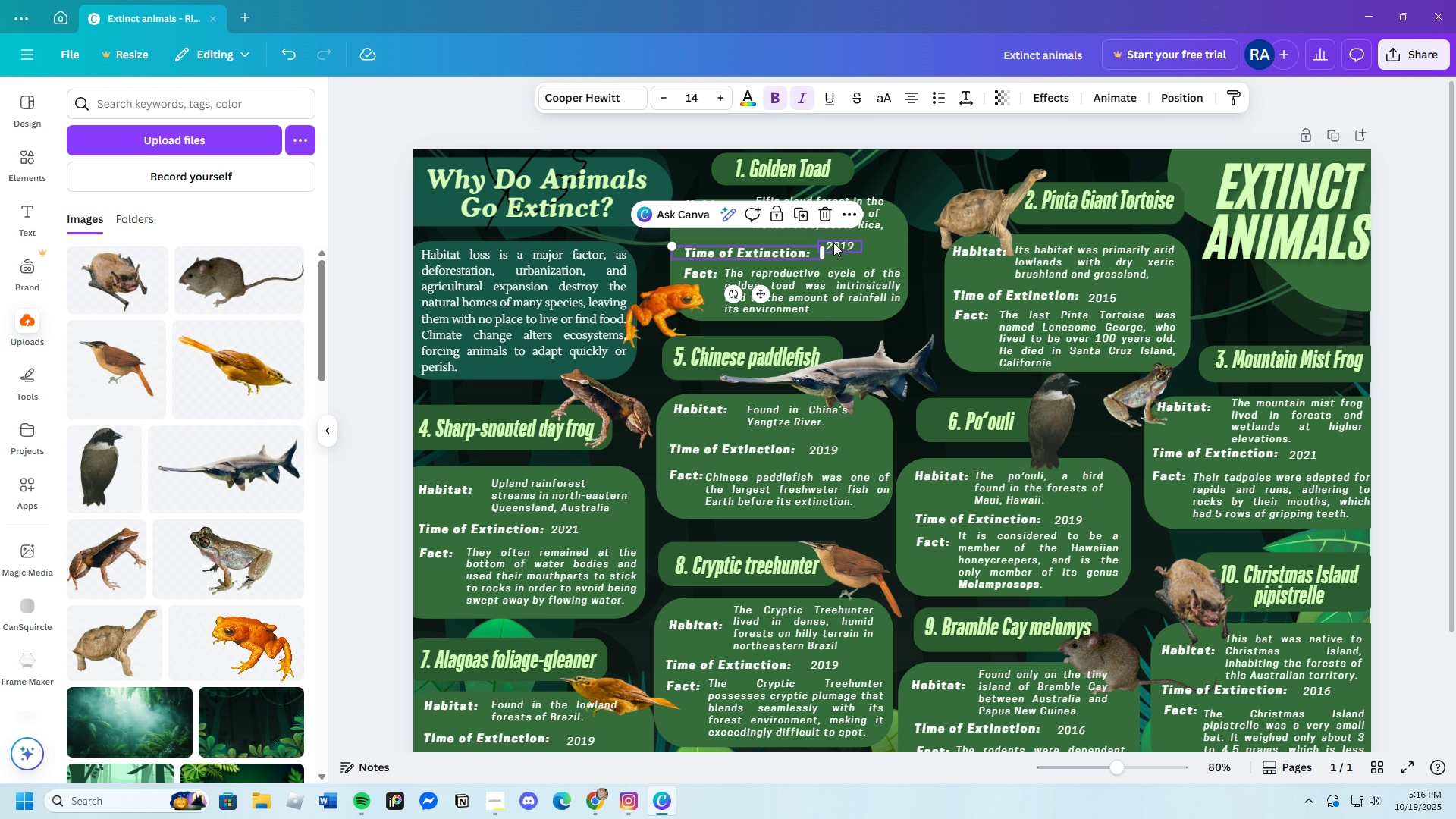 
left_click([834, 243])
 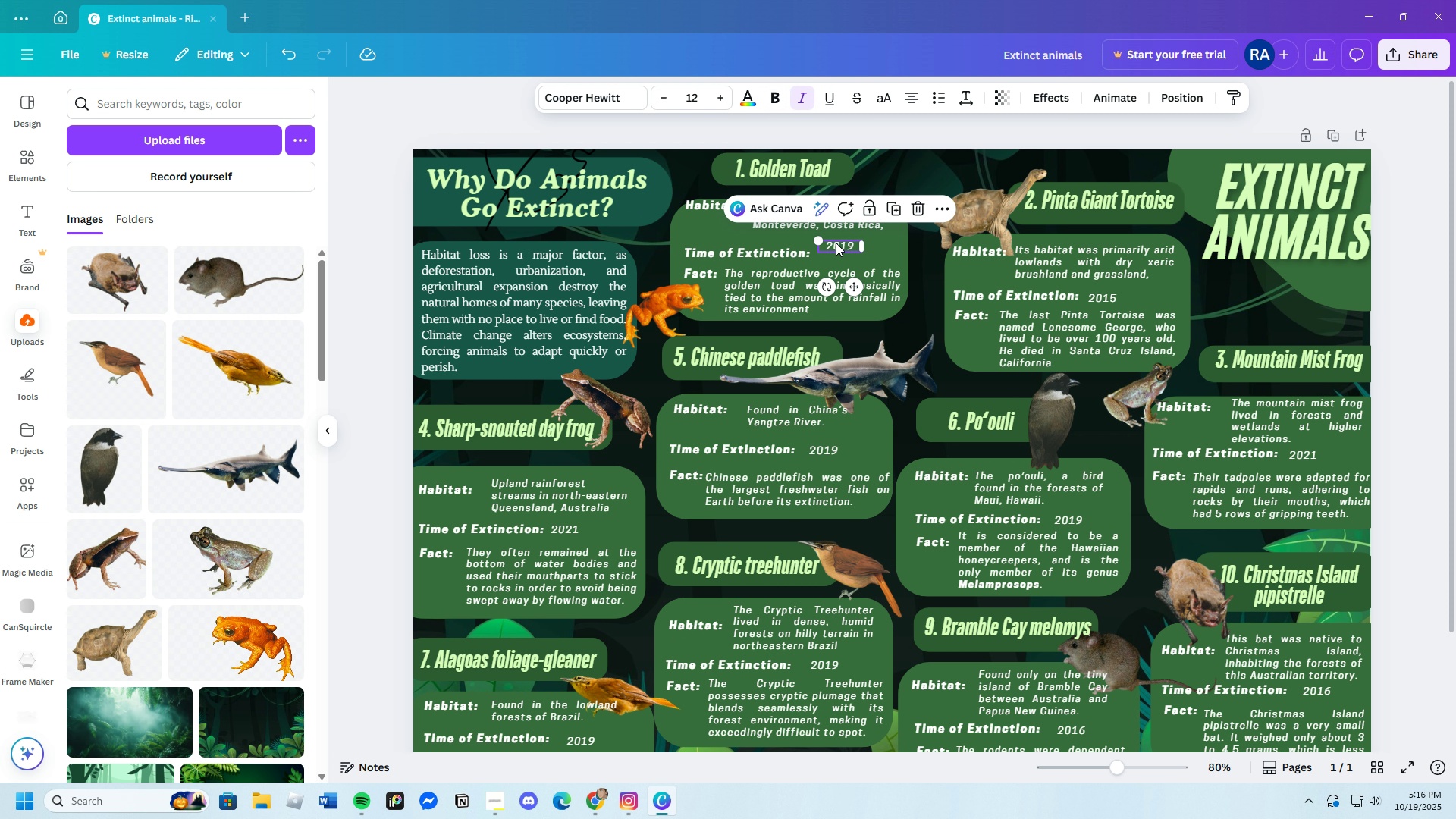 
left_click_drag(start_coordinate=[836, 243], to_coordinate=[835, 250])
 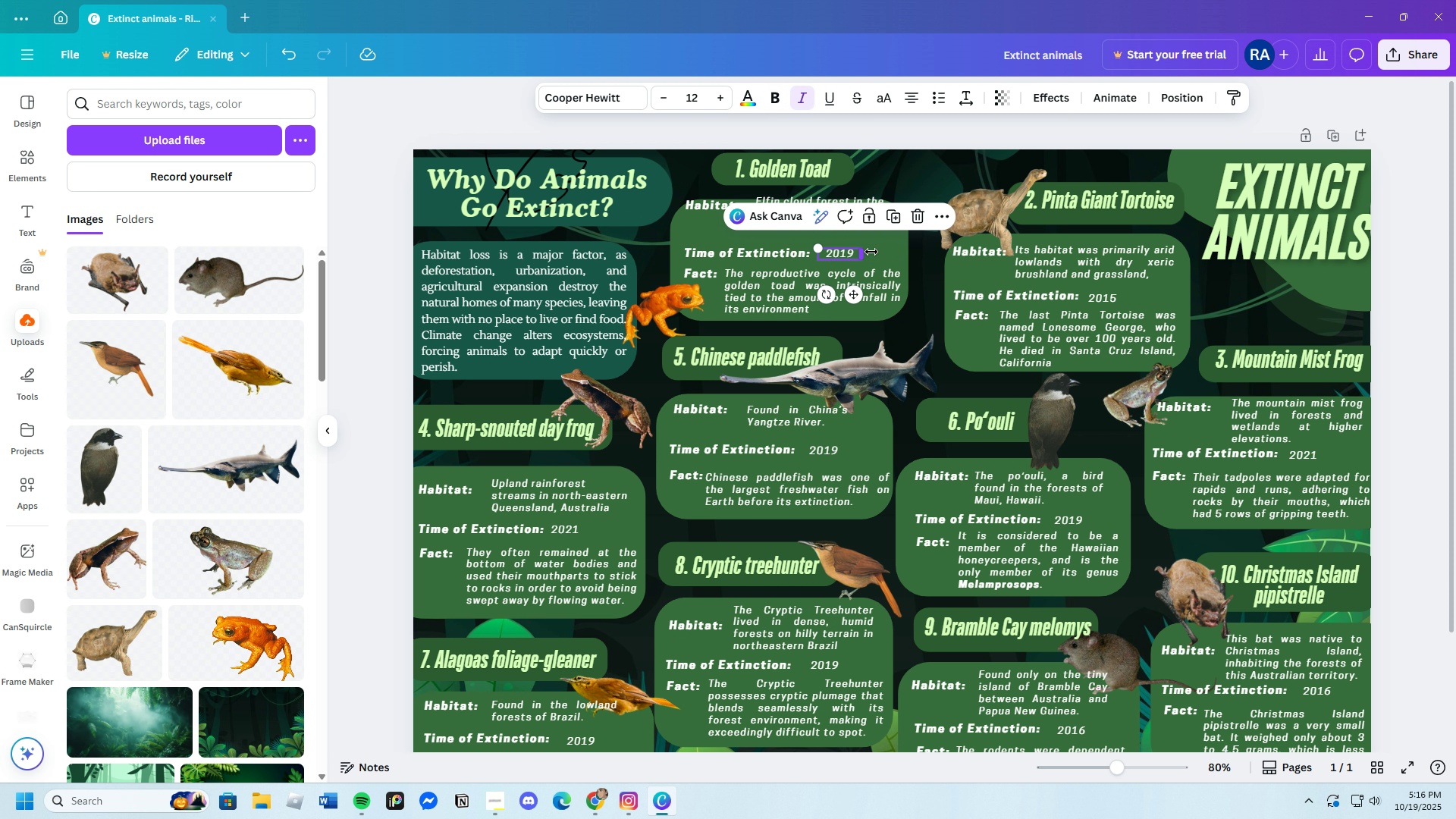 
left_click([871, 252])
 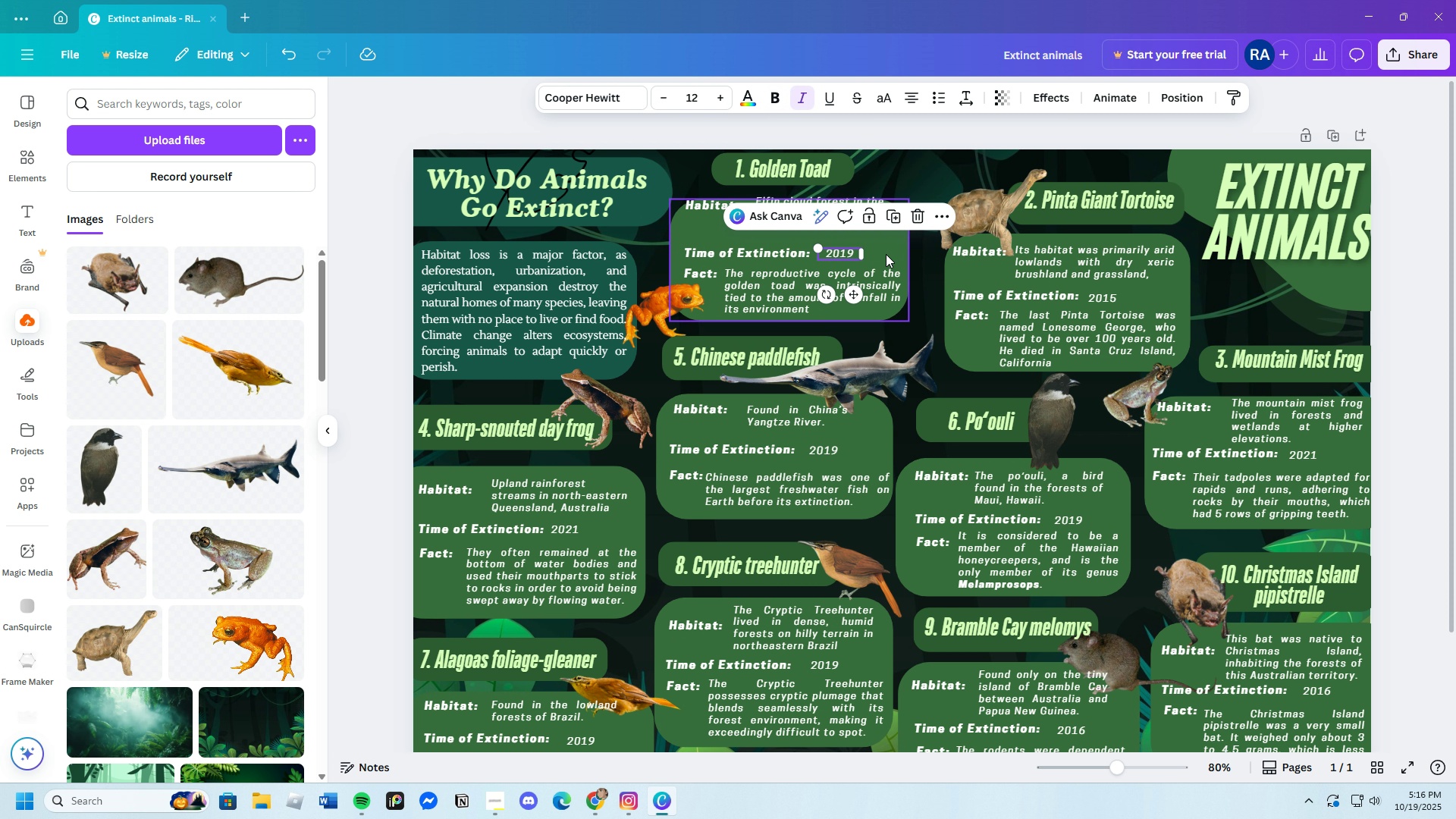 
left_click([886, 254])
 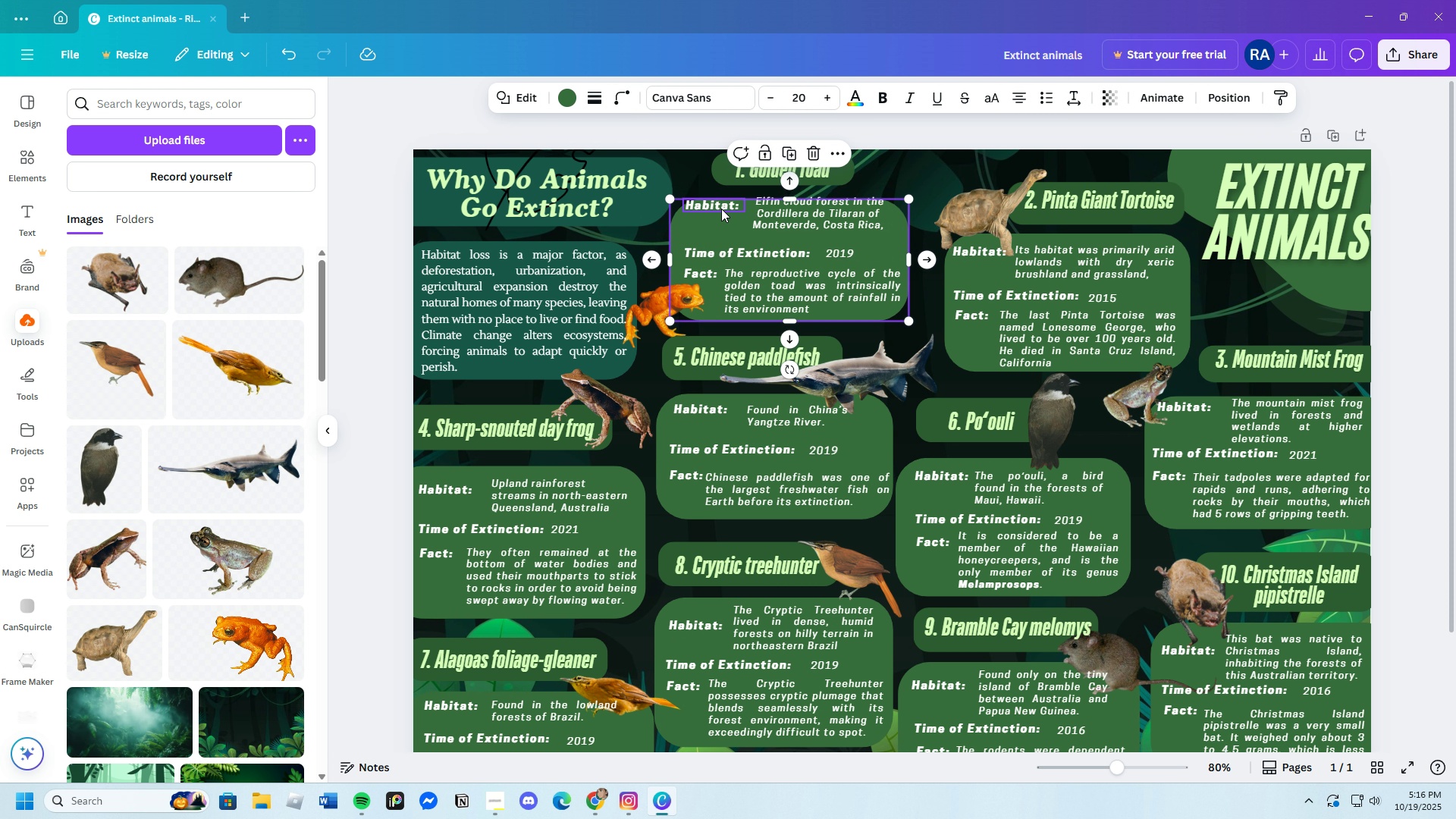 
left_click([721, 209])
 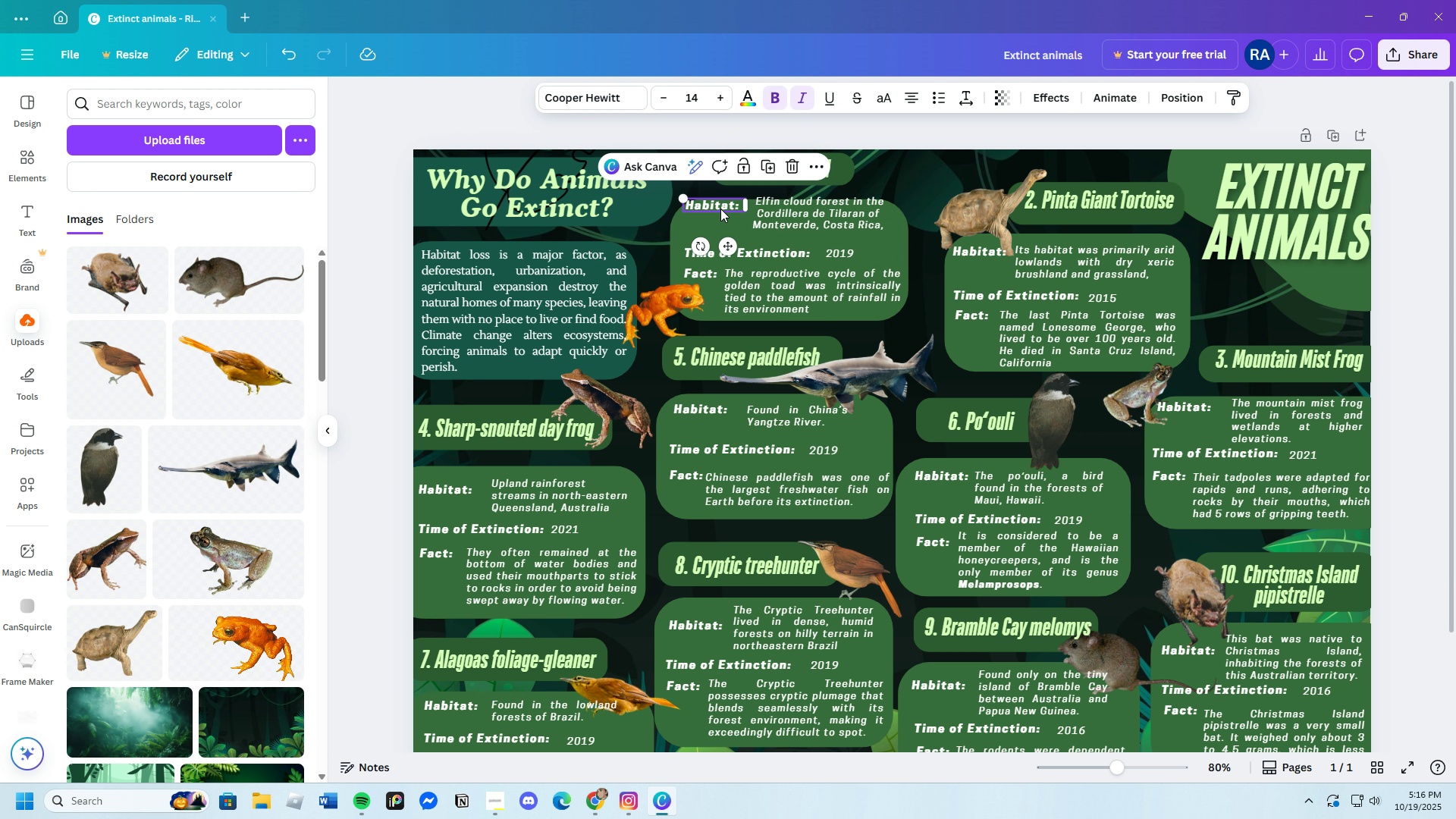 
left_click_drag(start_coordinate=[720, 209], to_coordinate=[720, 218])
 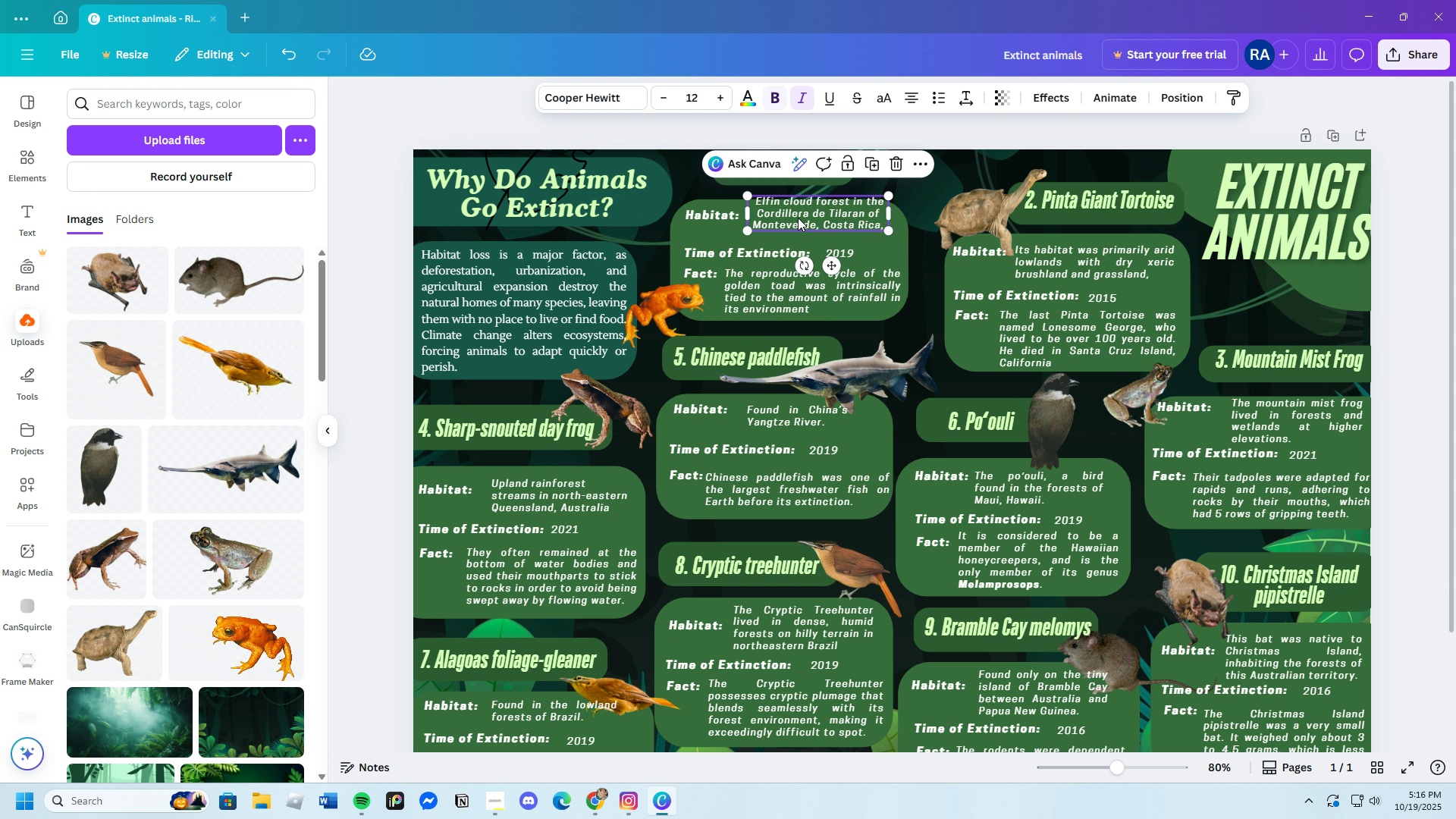 
left_click([798, 218])
 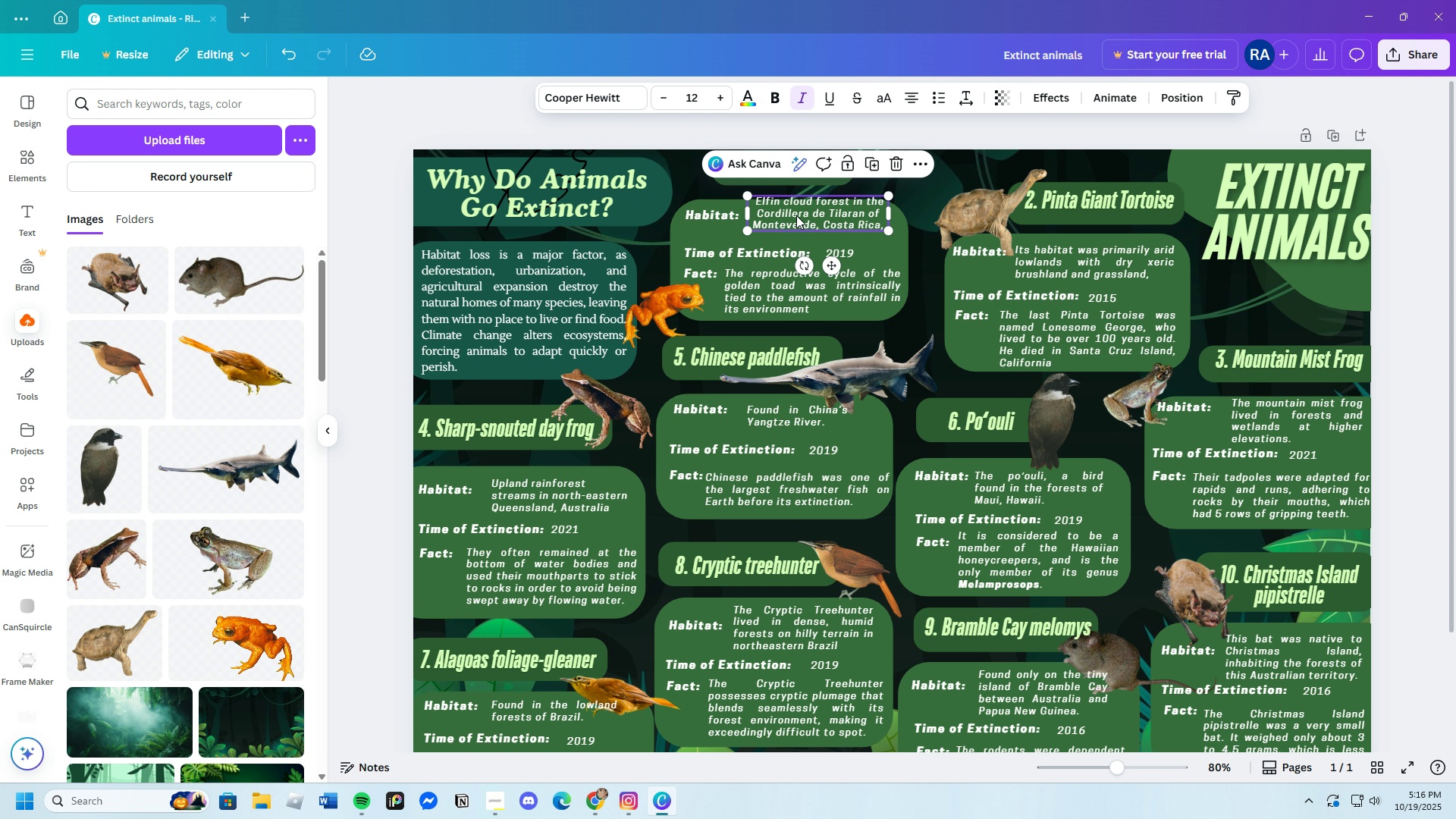 
left_click_drag(start_coordinate=[795, 215], to_coordinate=[792, 225])
 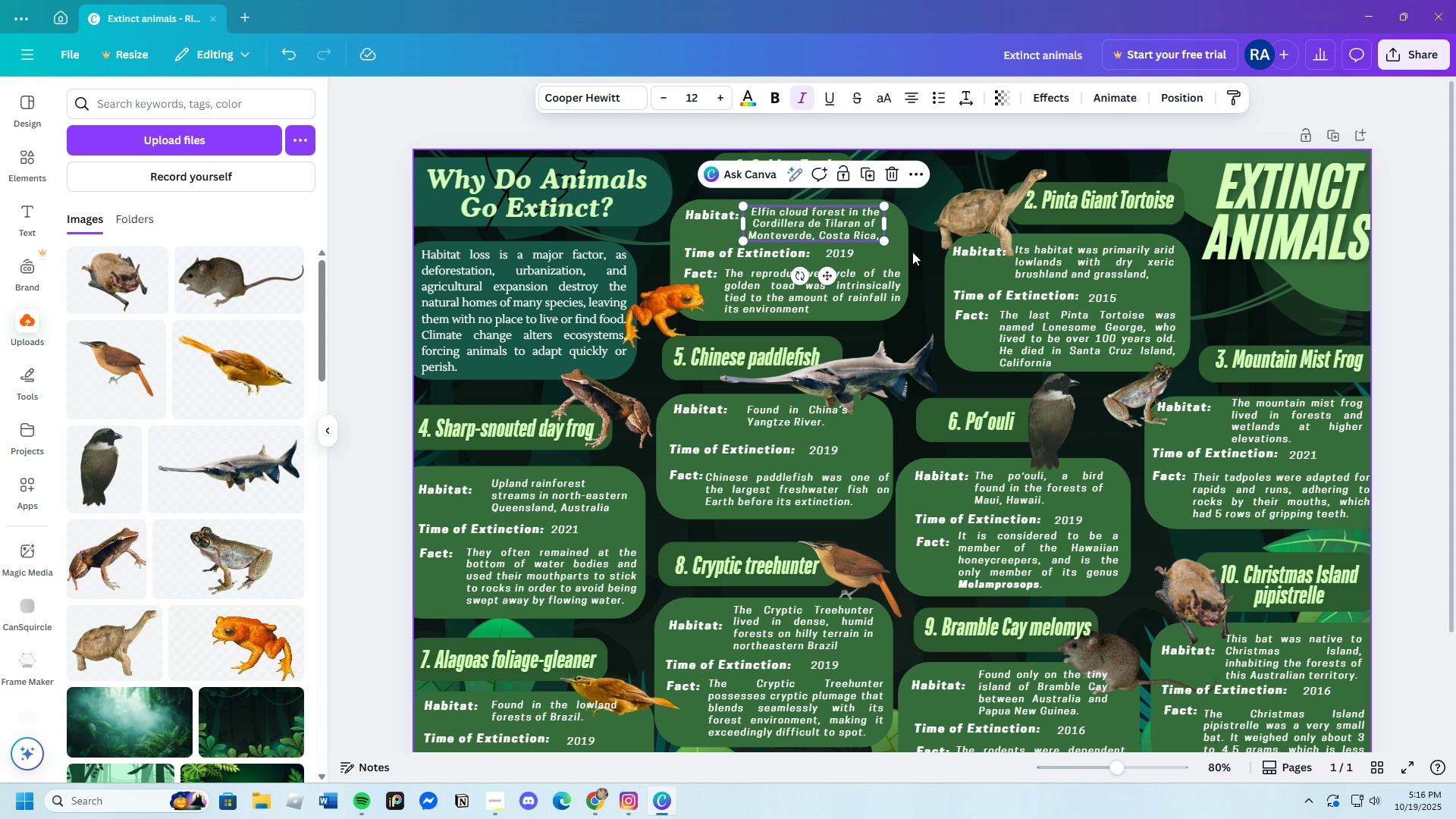 
left_click([912, 252])
 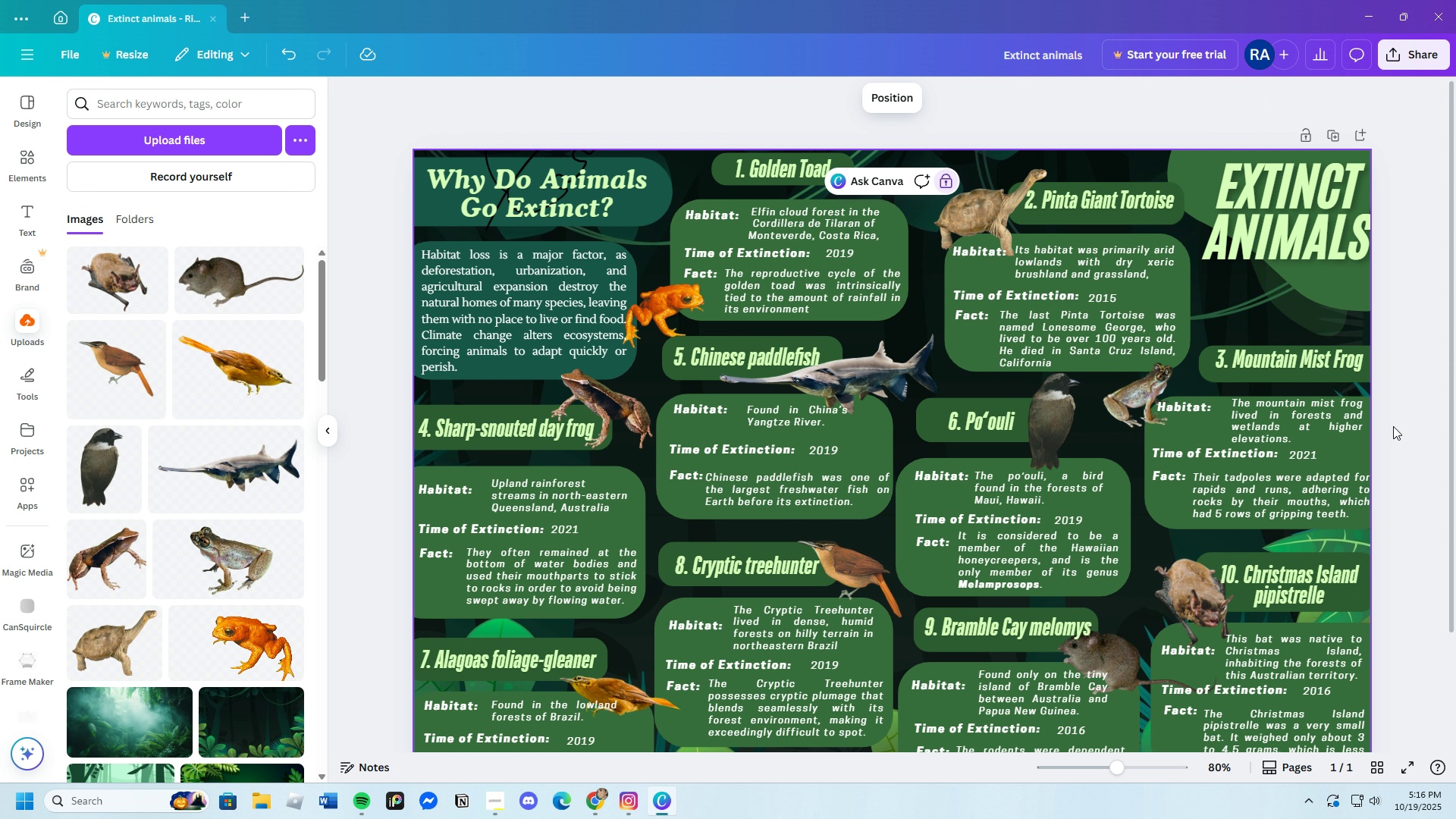 
wait(7.28)
 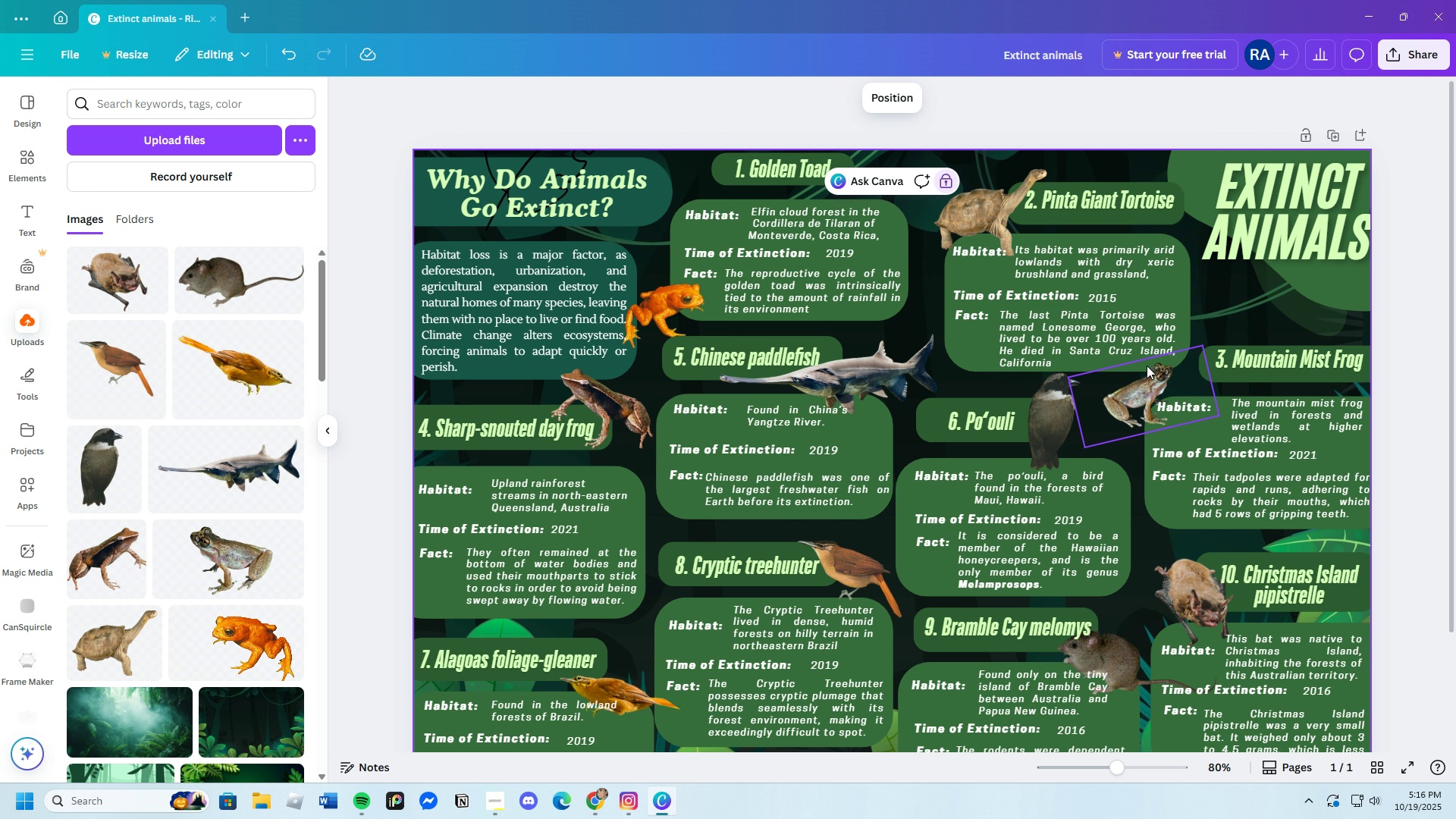 
scroll: coordinate [1455, 540], scroll_direction: down, amount: 2.0
 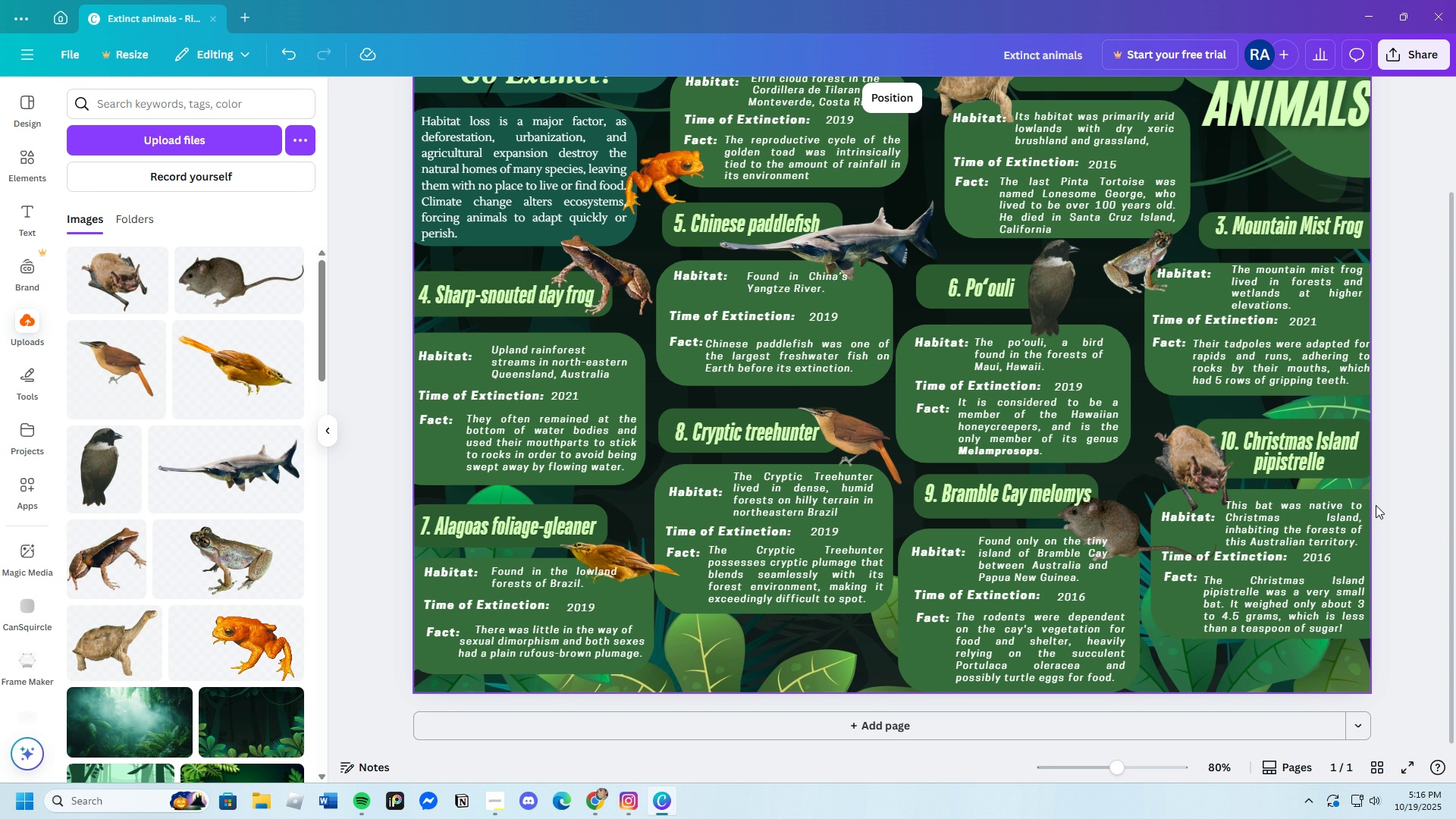 
wait(6.12)
 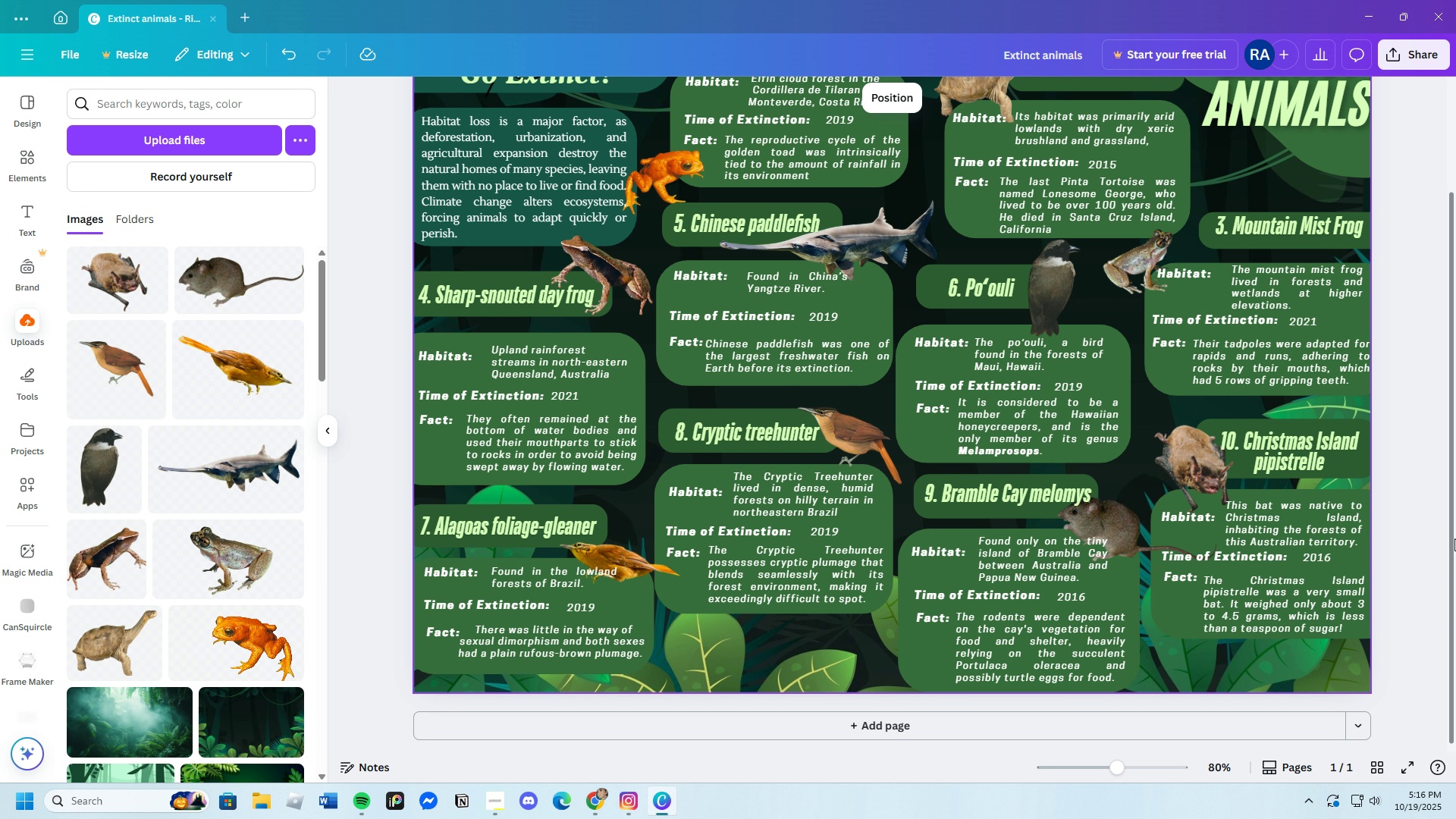 
left_click([661, 428])
 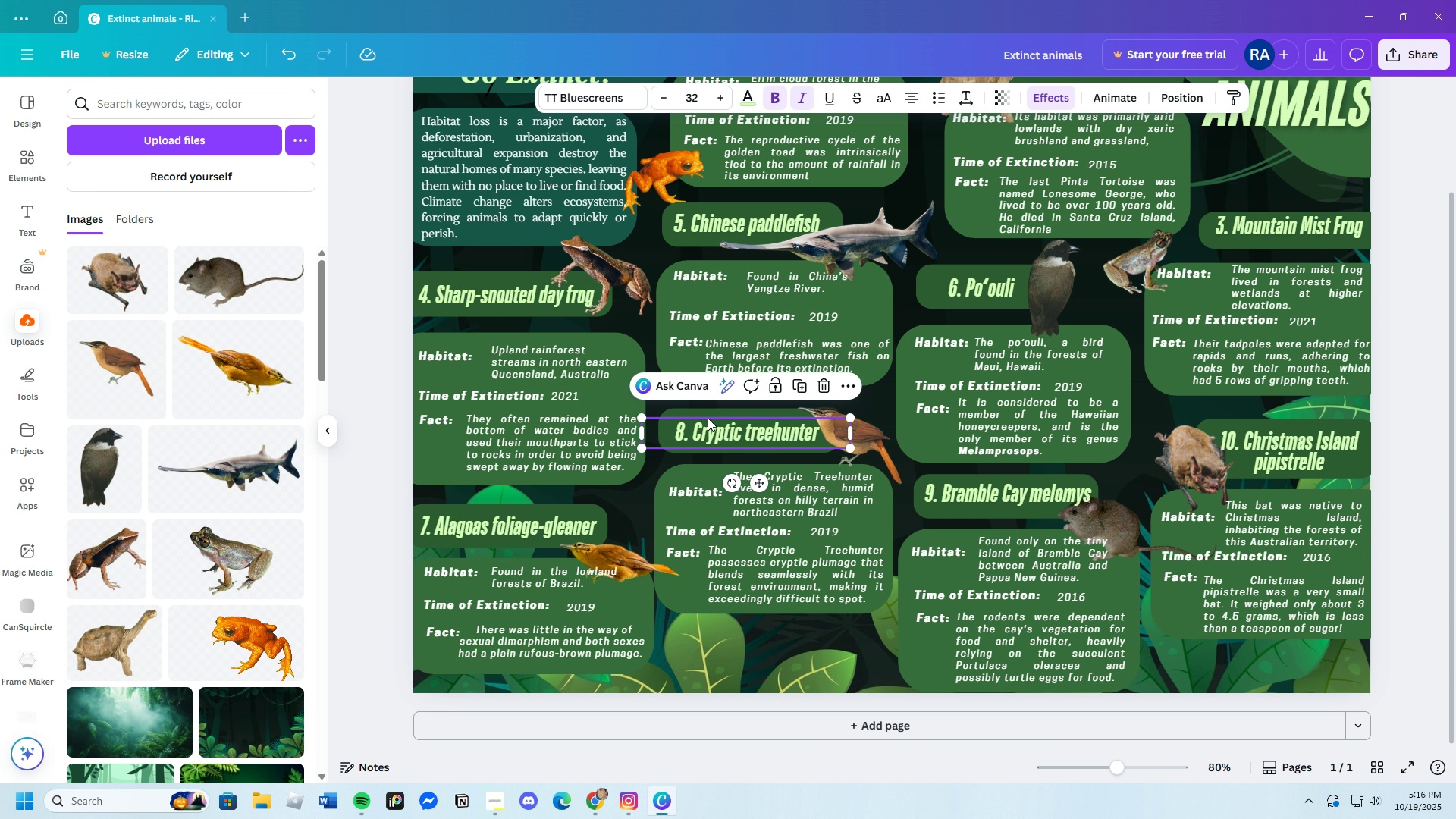 
left_click([692, 413])
 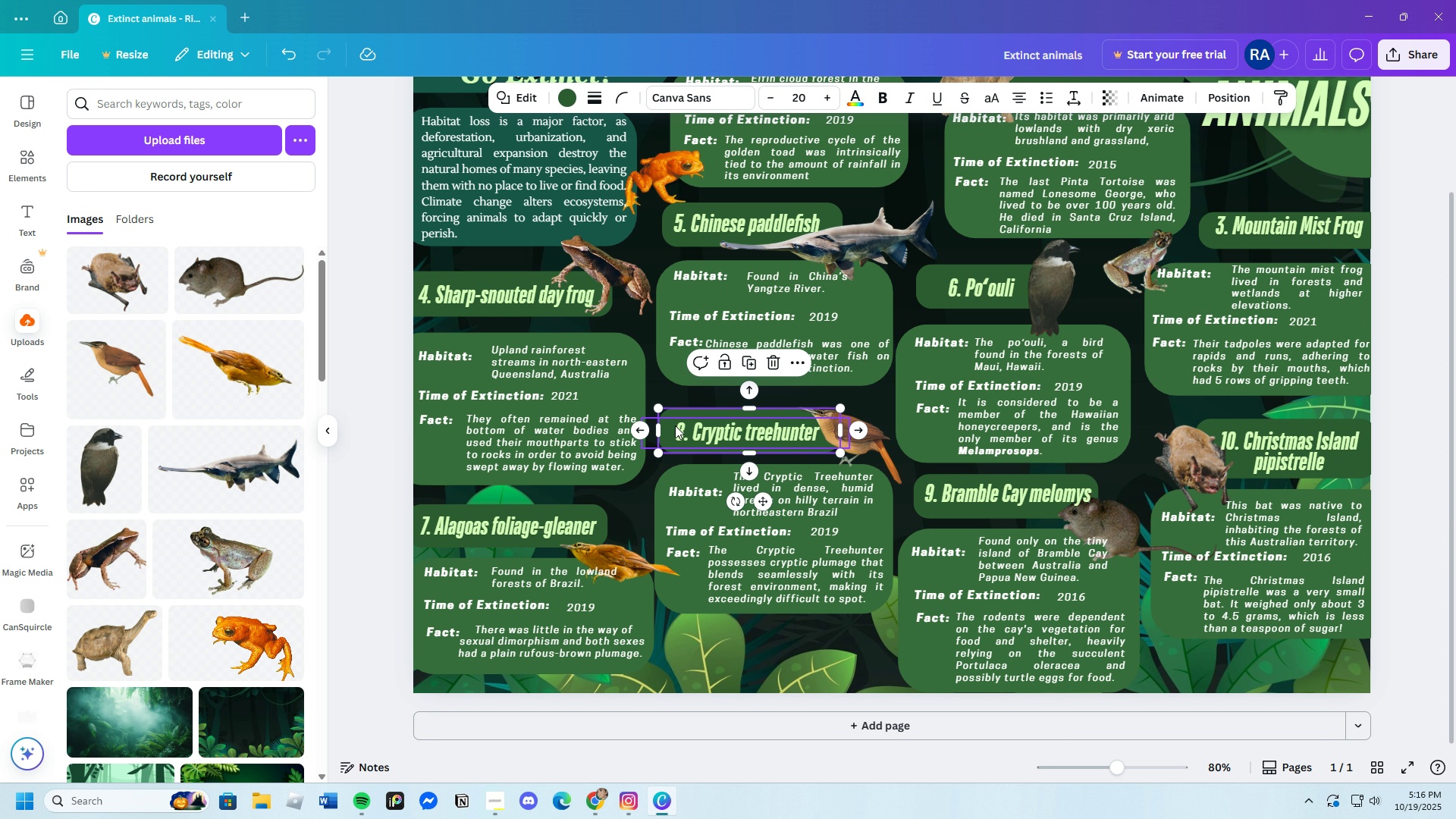 
left_click([670, 423])
 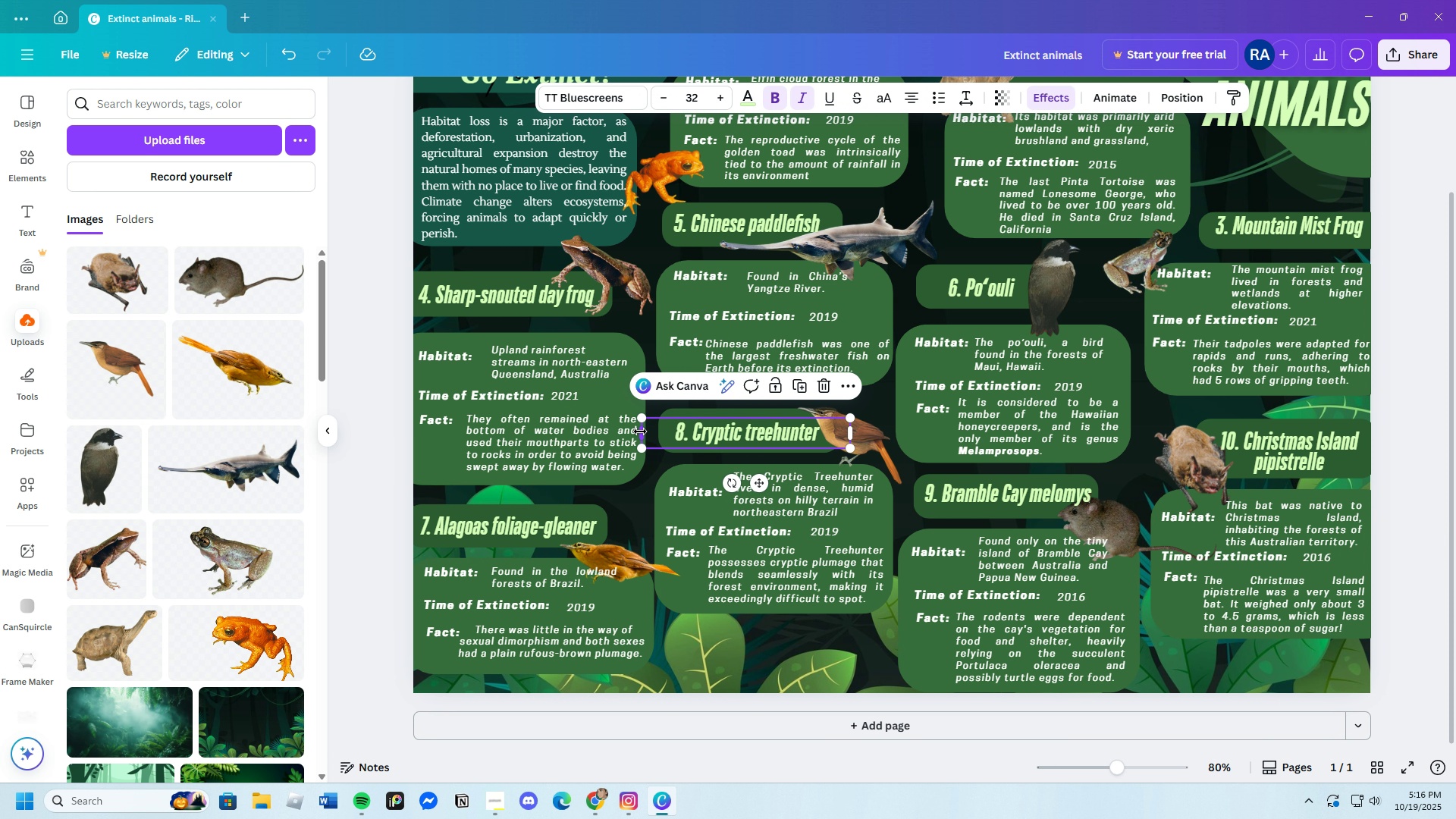 
left_click_drag(start_coordinate=[640, 431], to_coordinate=[692, 437])
 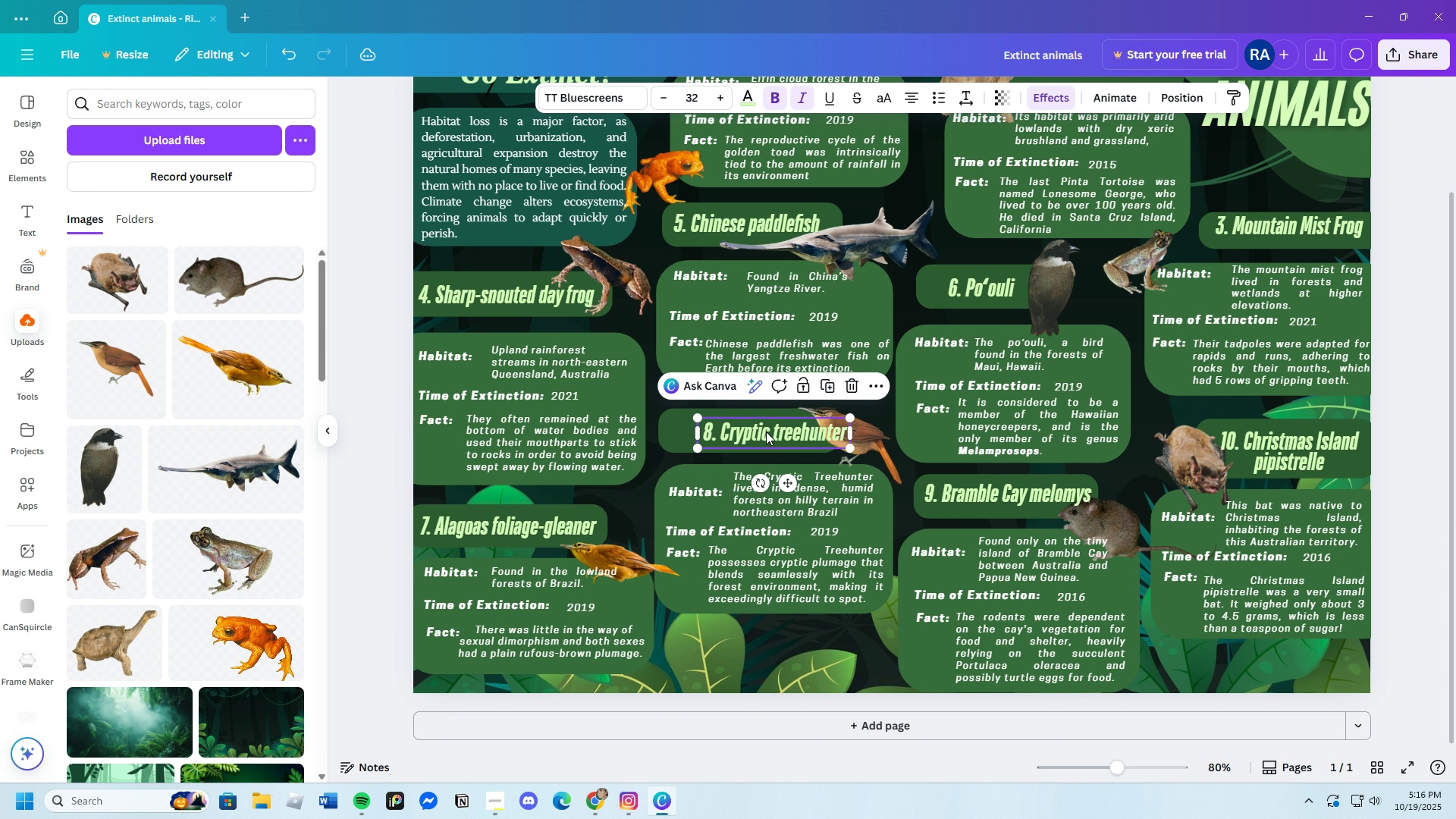 
left_click_drag(start_coordinate=[771, 431], to_coordinate=[744, 431])
 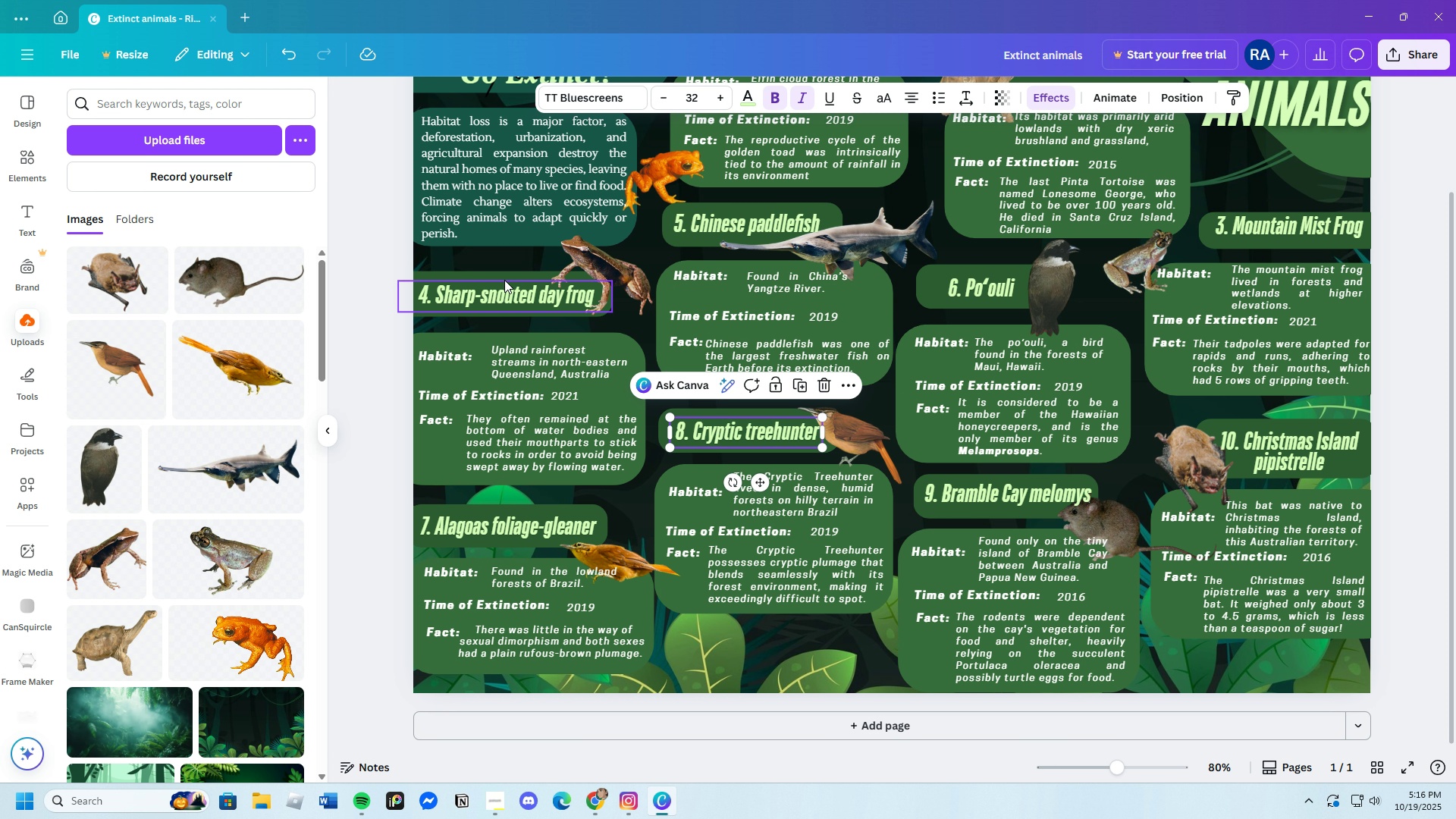 
left_click([500, 292])
 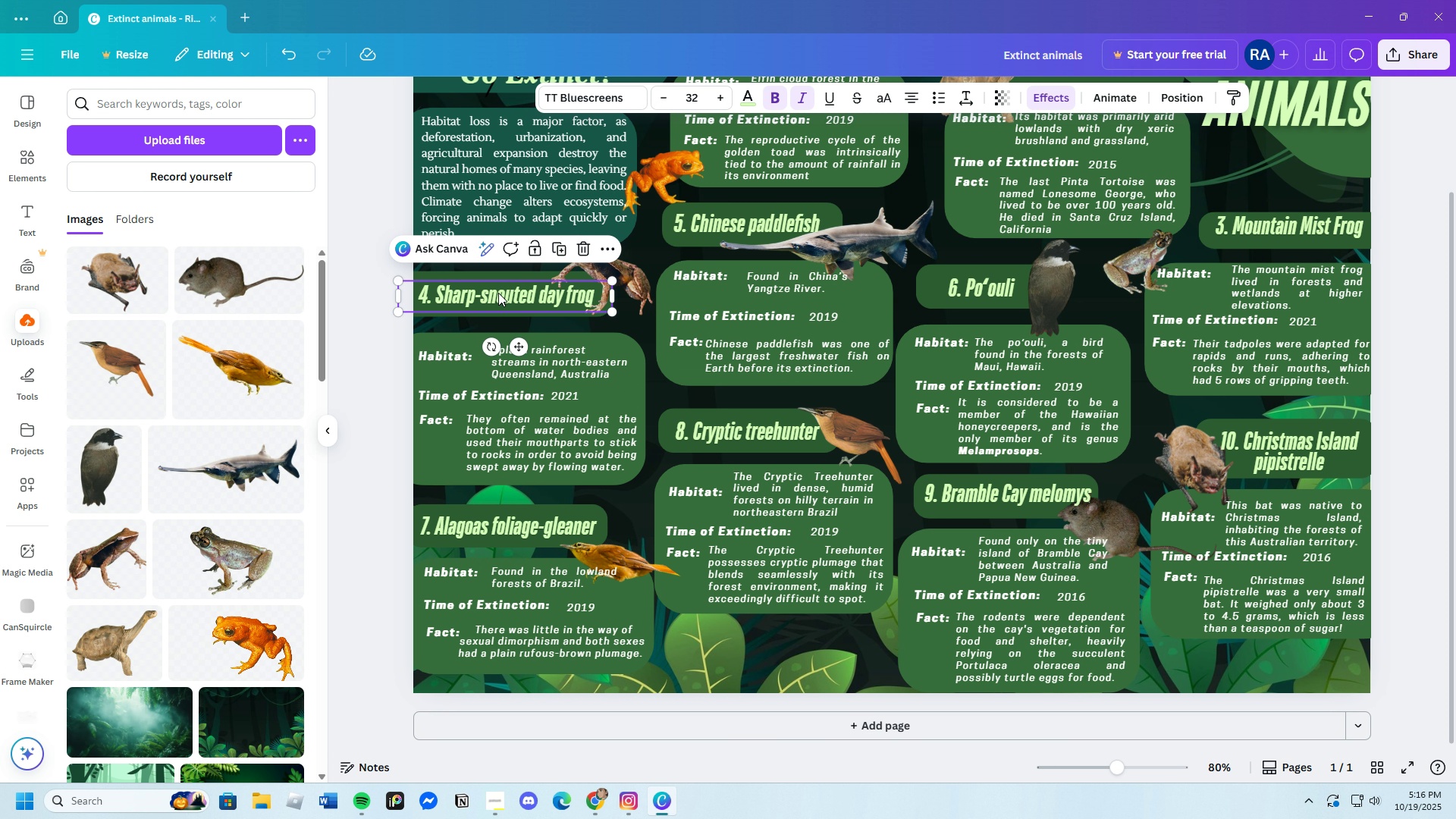 
left_click_drag(start_coordinate=[499, 293], to_coordinate=[498, 289])
 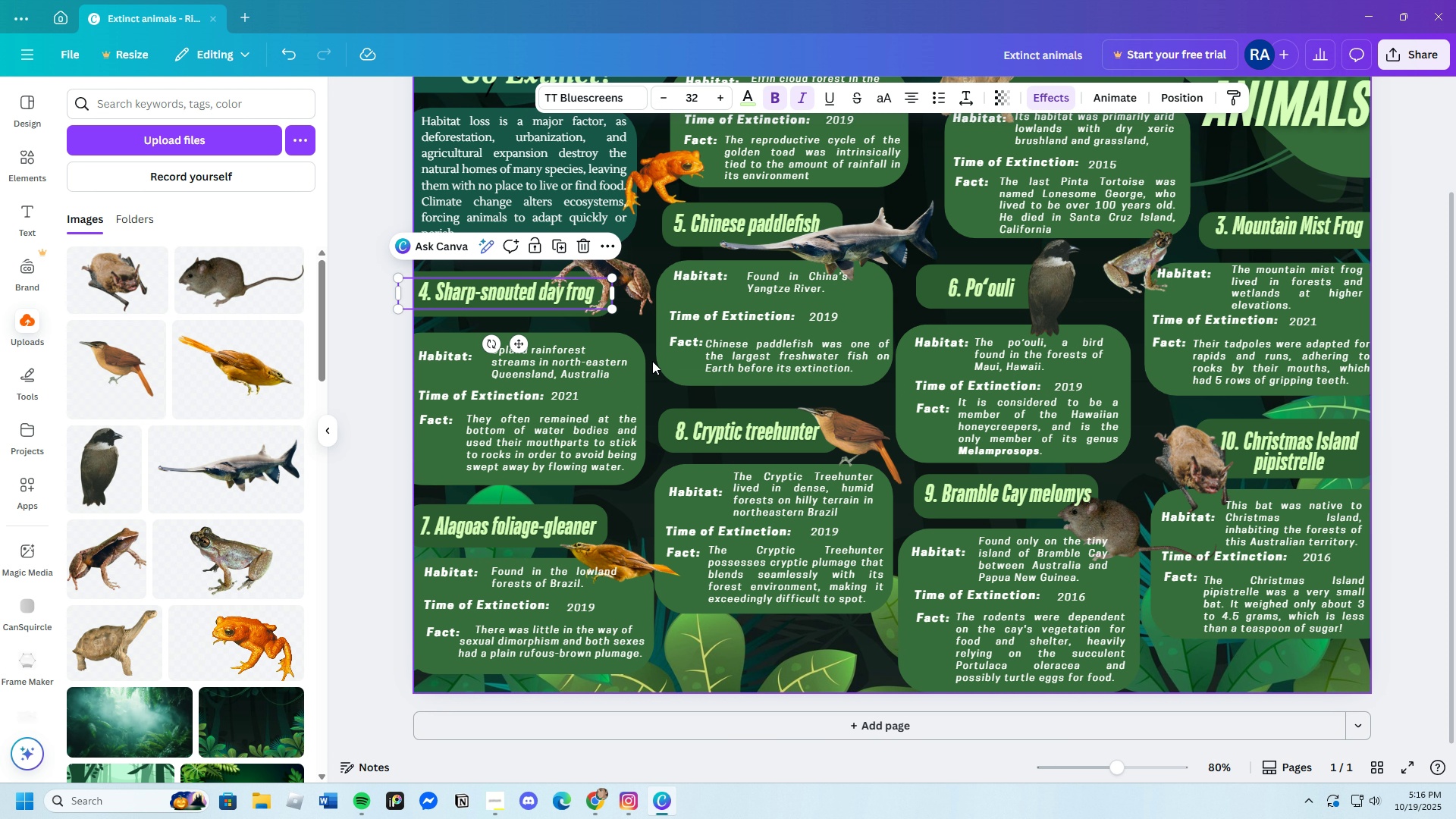 
left_click([645, 343])
 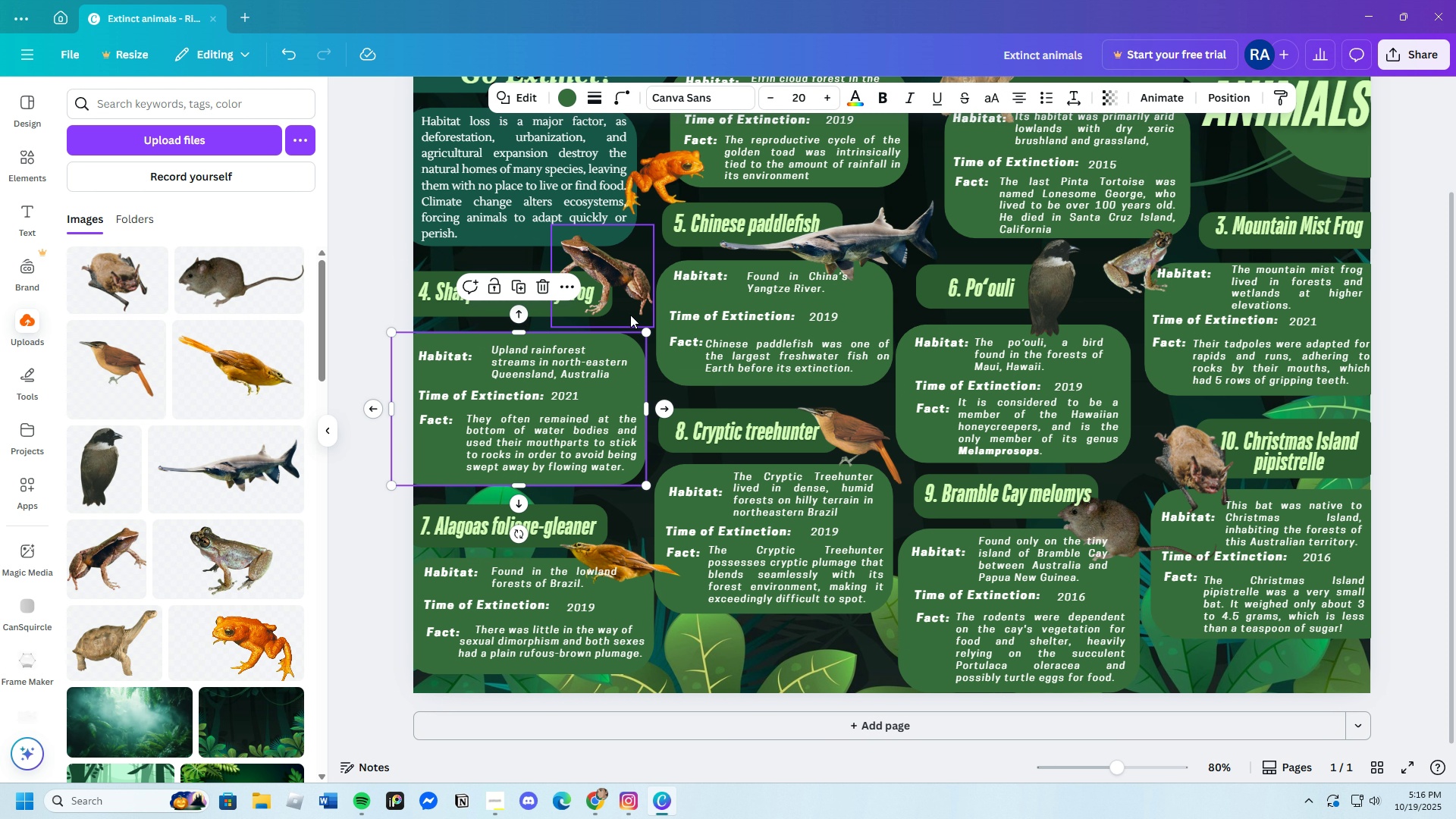 
left_click([630, 315])
 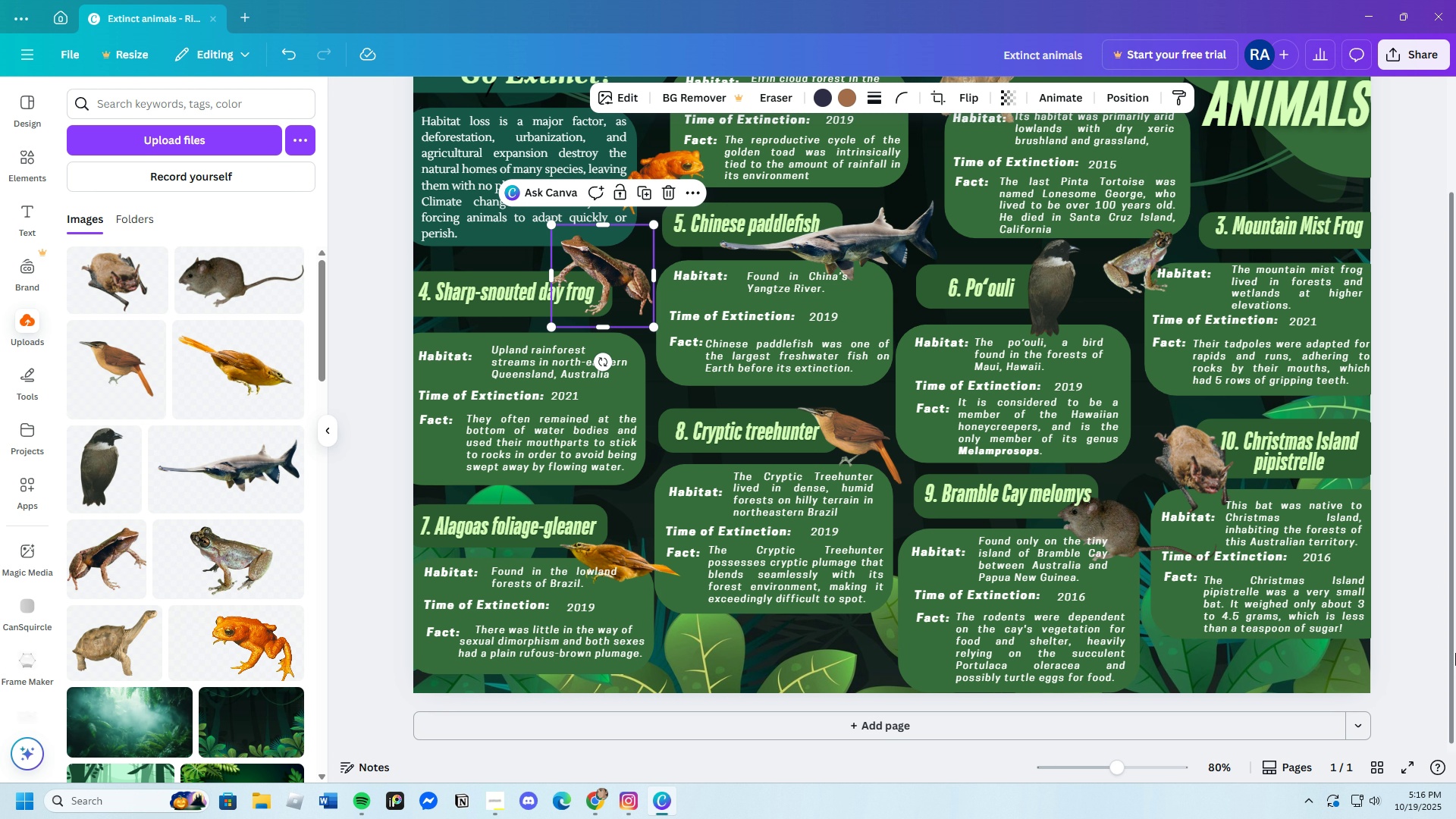 
scroll: coordinate [1422, 633], scroll_direction: up, amount: 2.0
 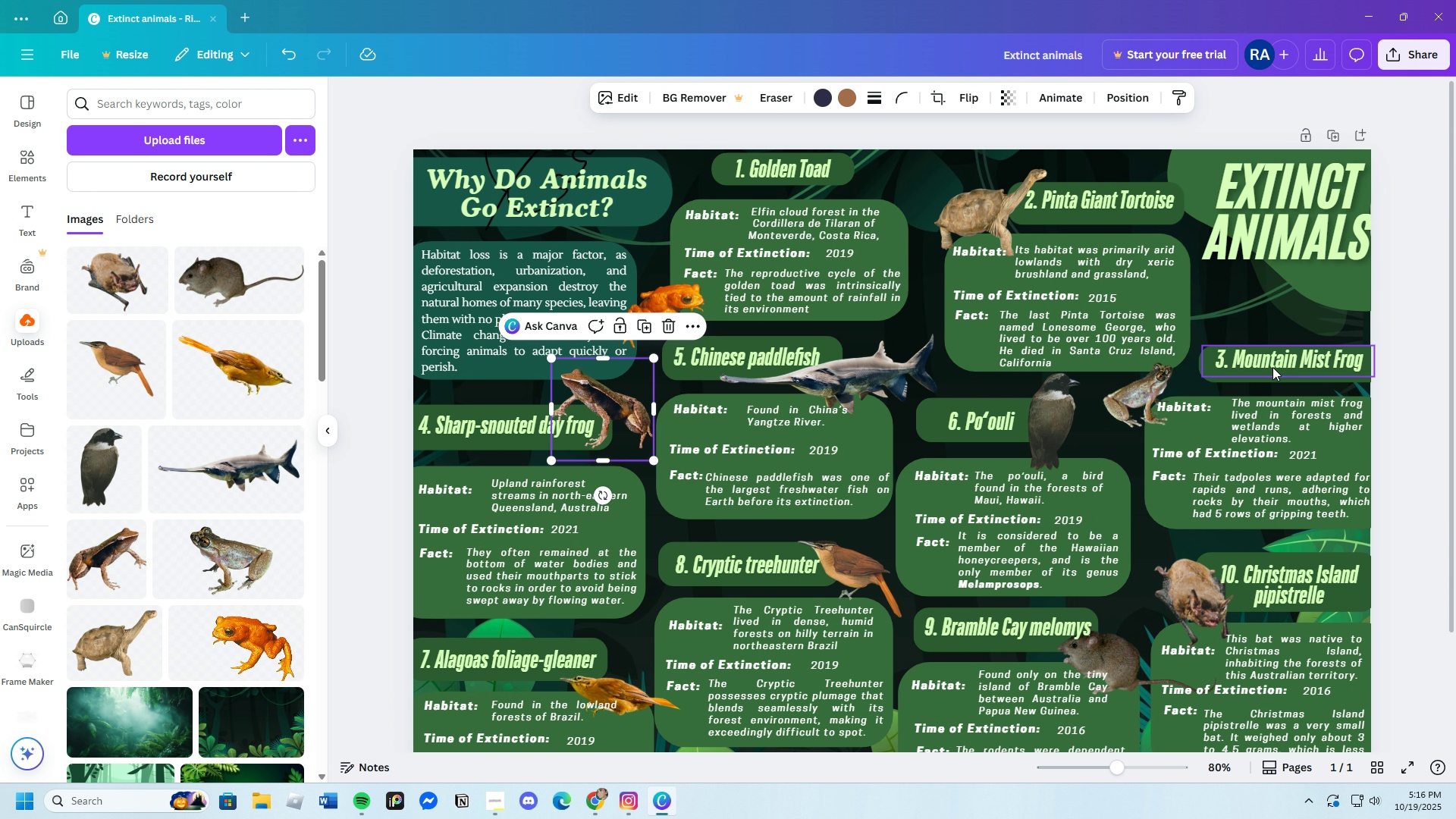 
left_click([1272, 367])
 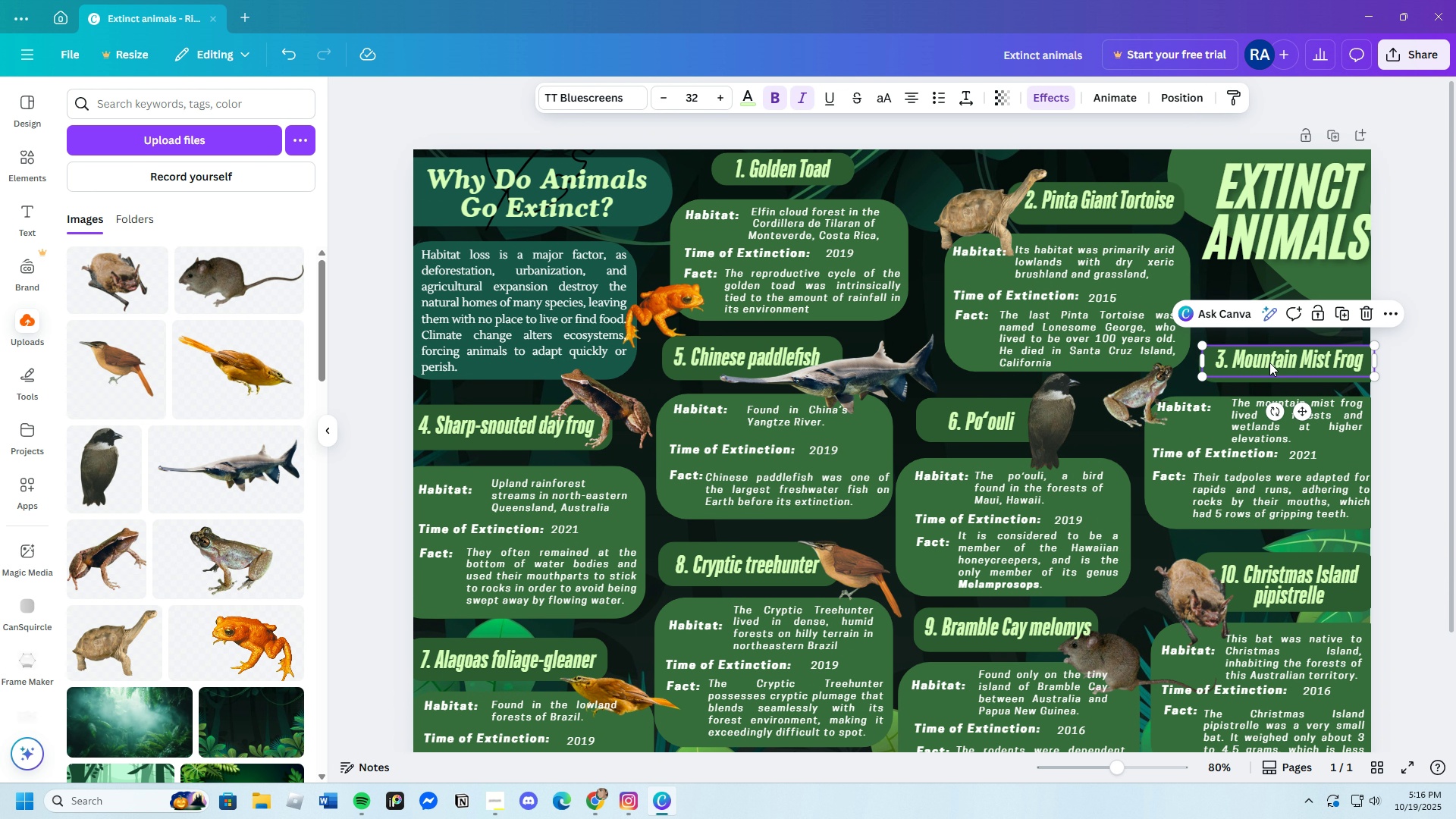 
left_click_drag(start_coordinate=[1271, 362], to_coordinate=[1269, 366])
 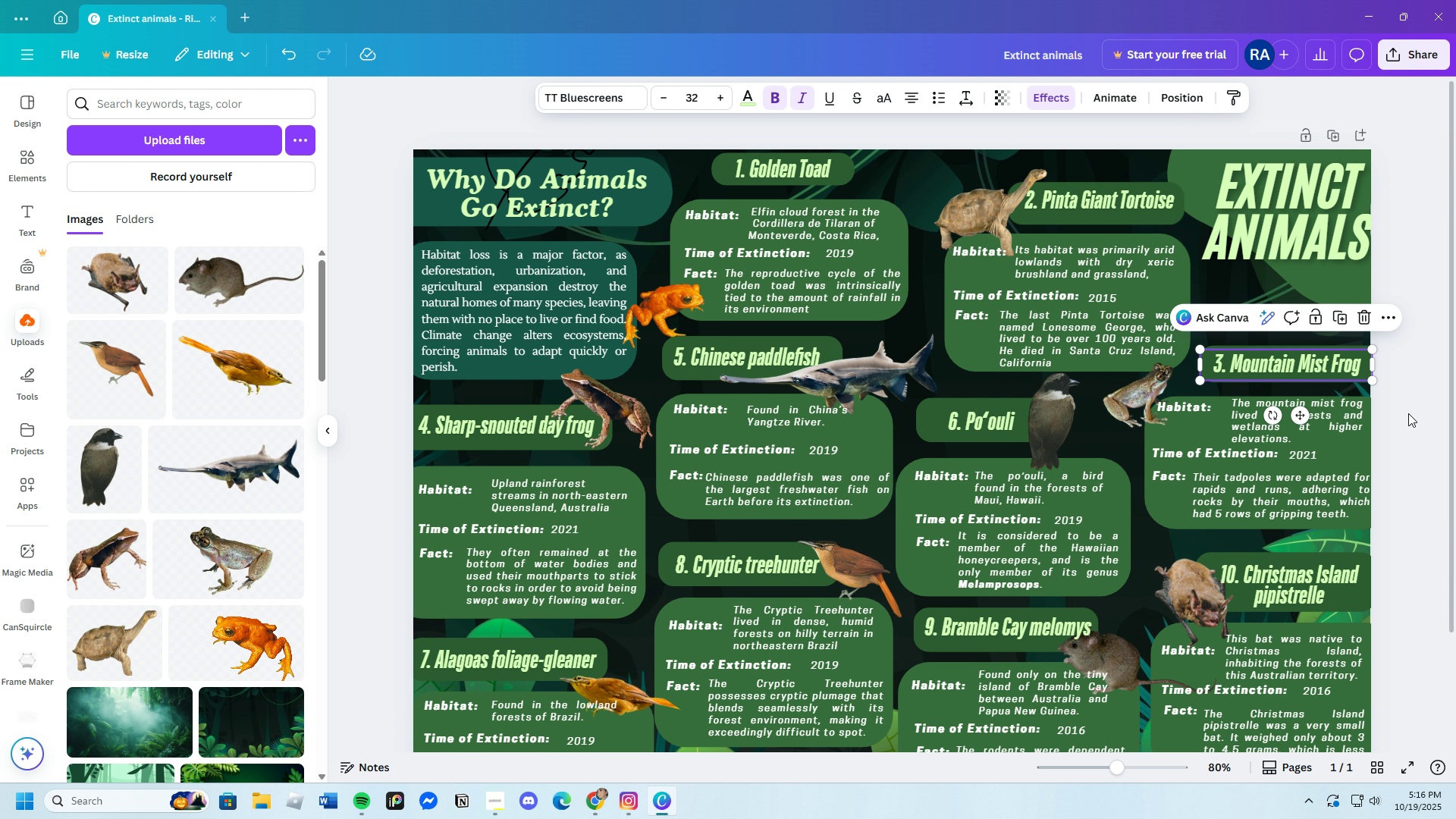 
left_click([1408, 413])
 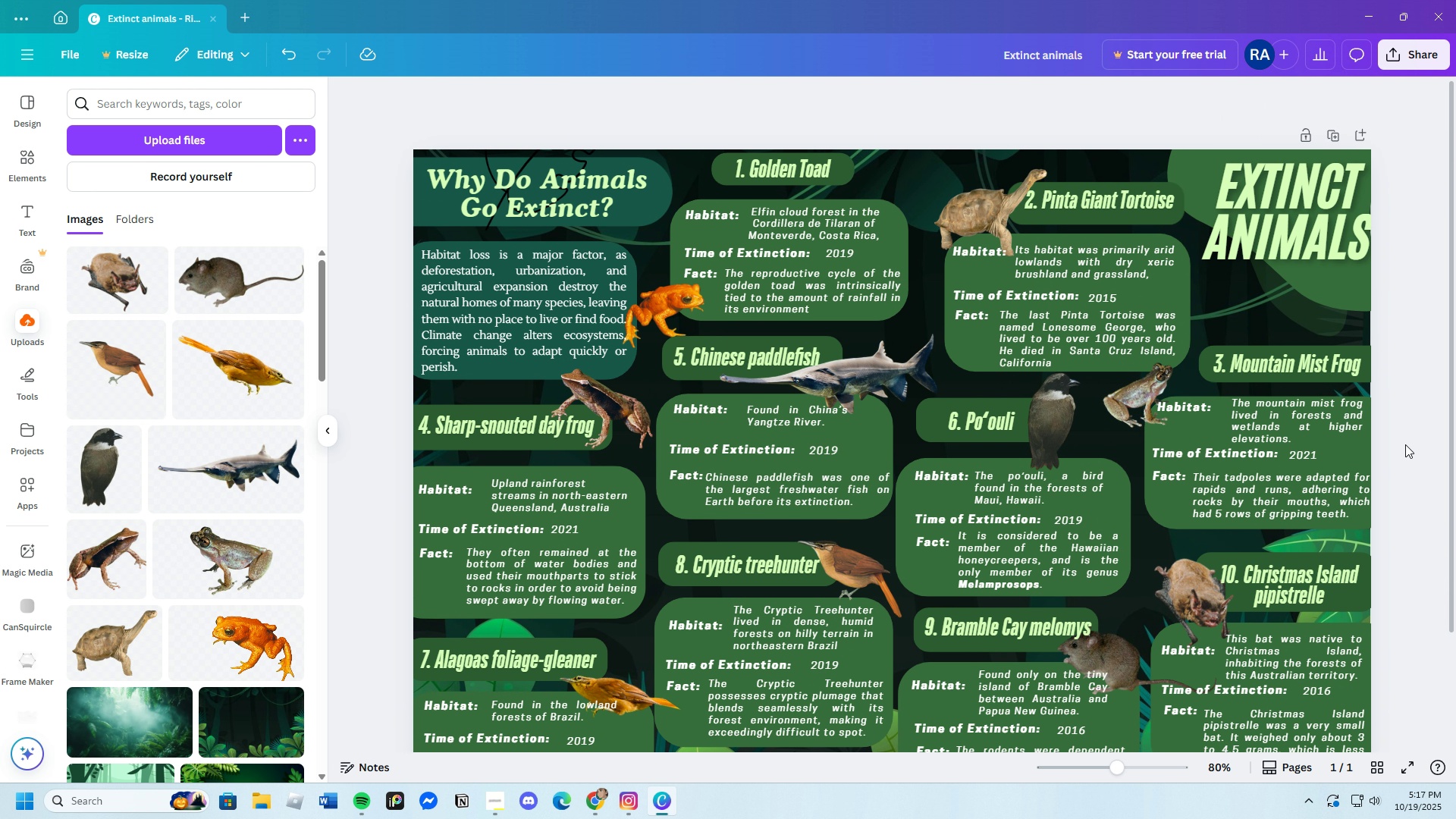 
scroll: coordinate [1406, 446], scroll_direction: up, amount: 2.0
 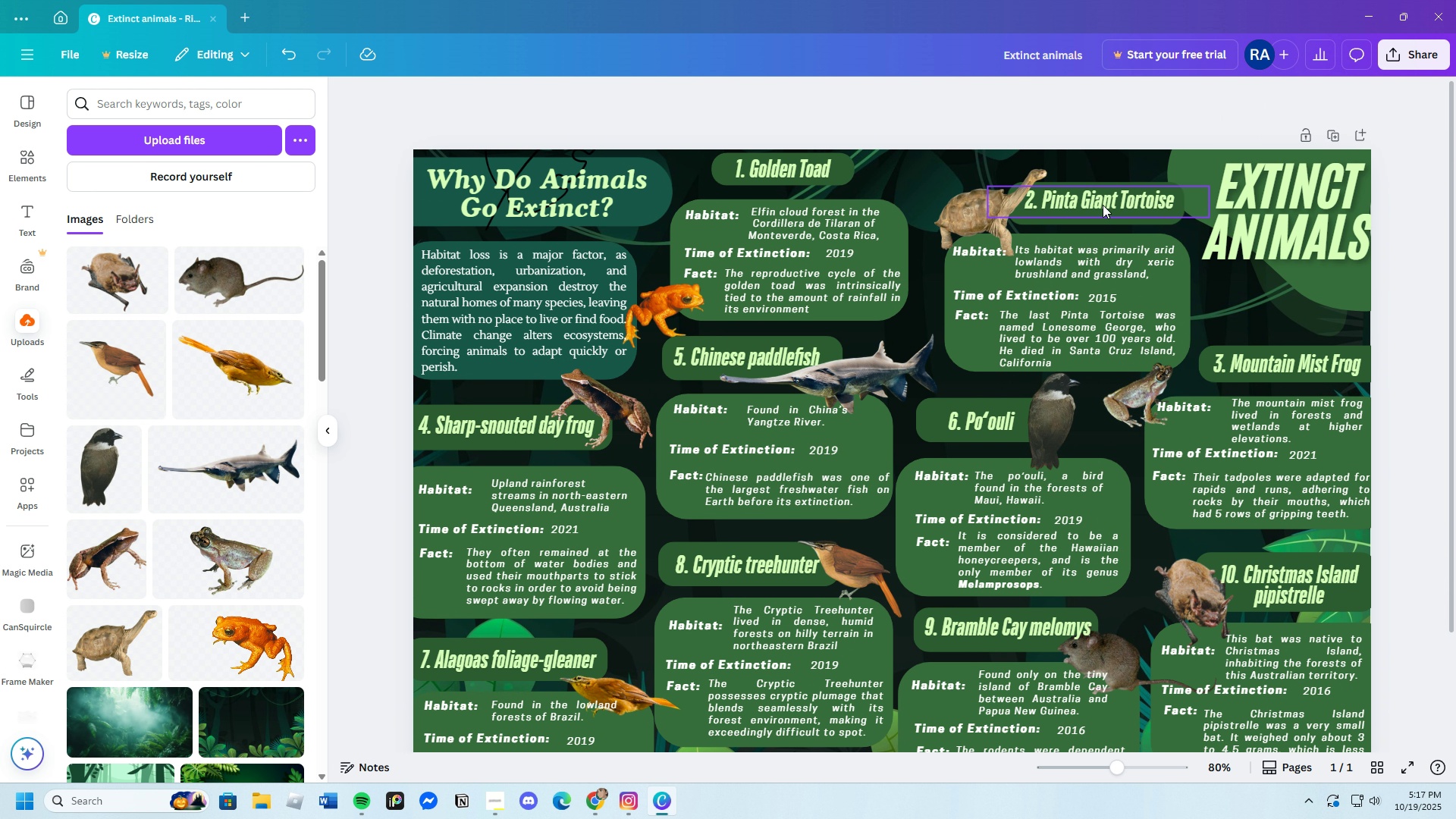 
left_click([1103, 204])
 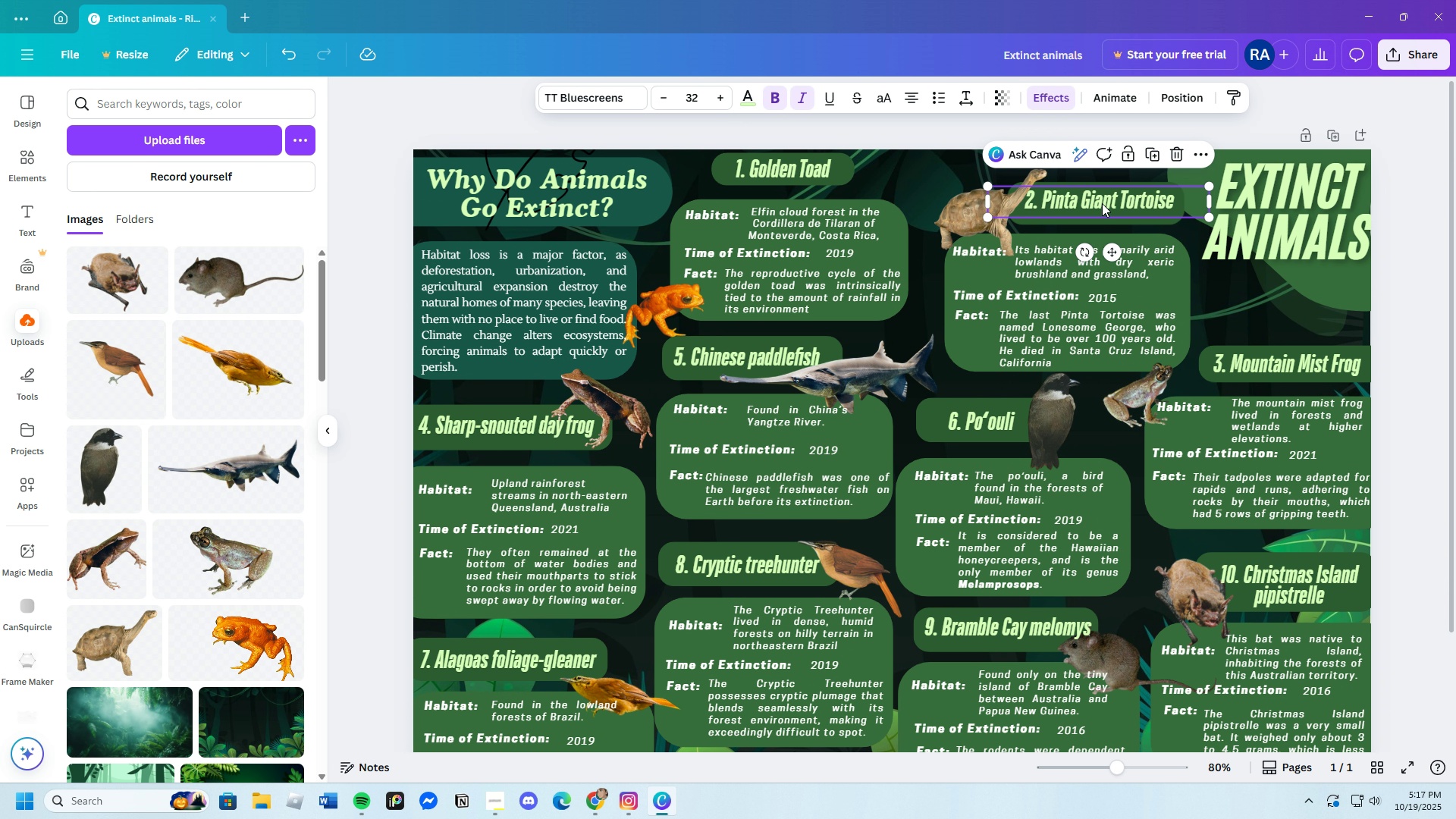 
left_click_drag(start_coordinate=[1103, 202], to_coordinate=[1100, 206])
 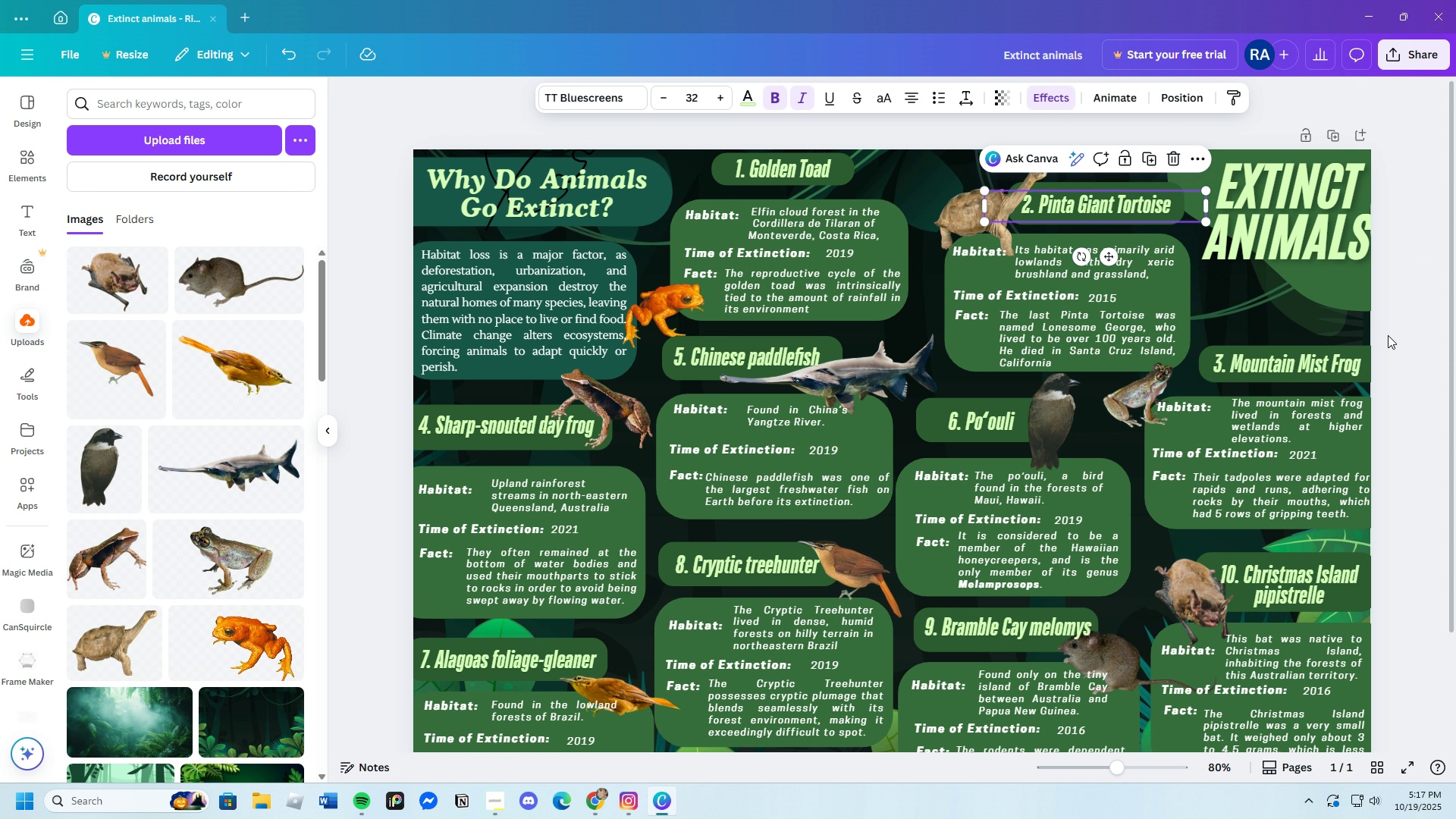 
left_click([1388, 335])
 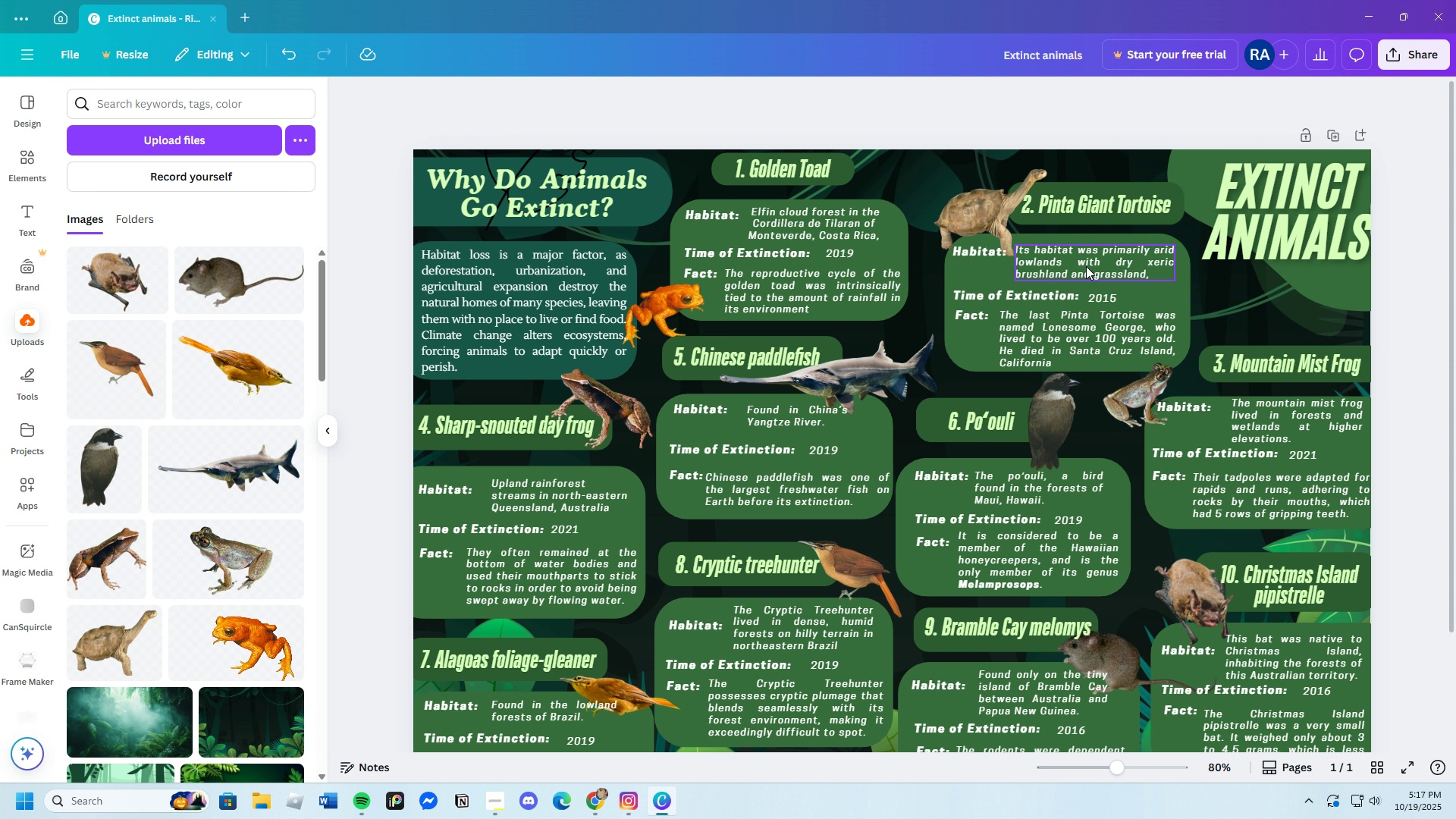 
scroll: coordinate [588, 438], scroll_direction: down, amount: 1.0
 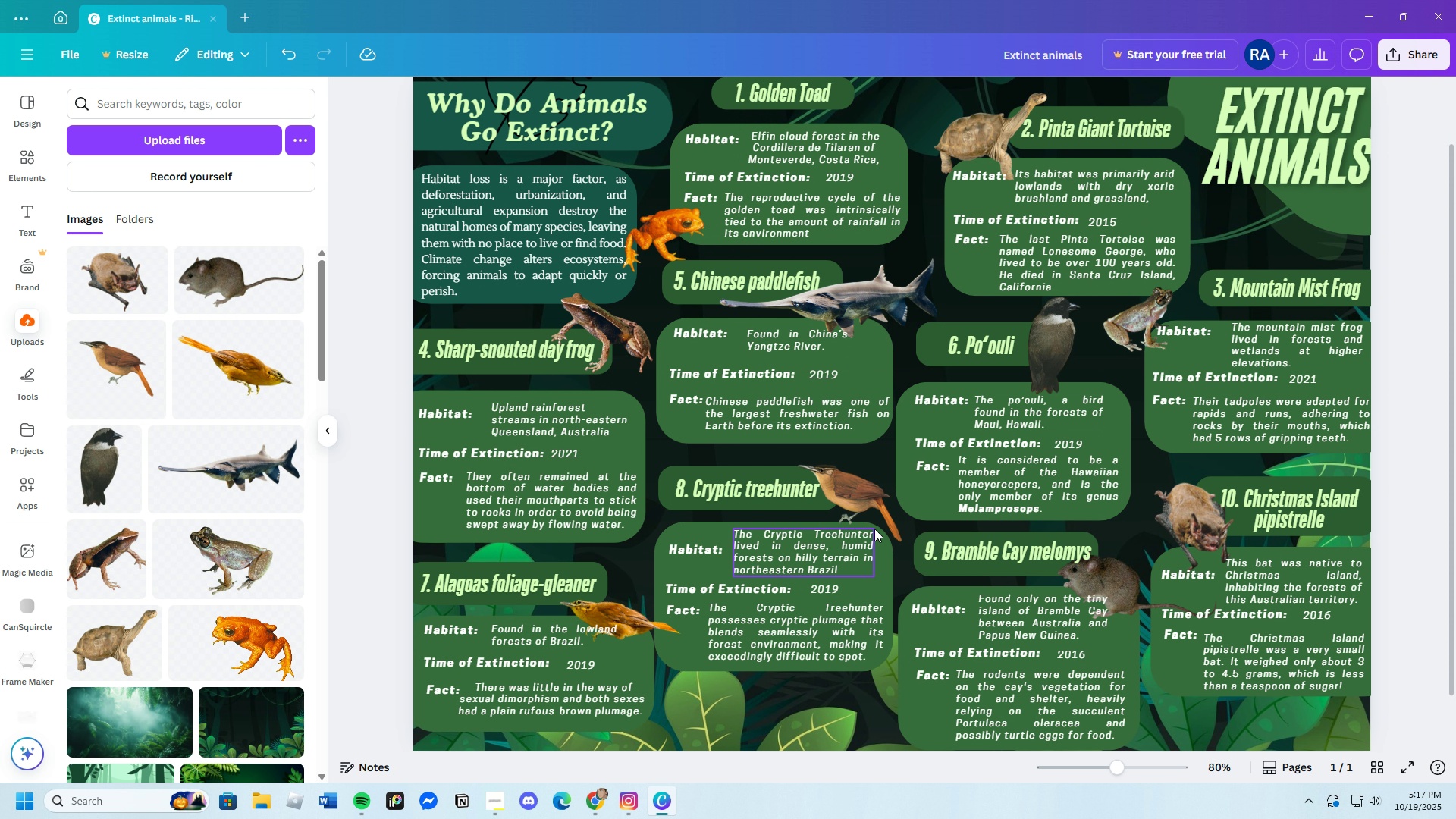 
wait(7.25)
 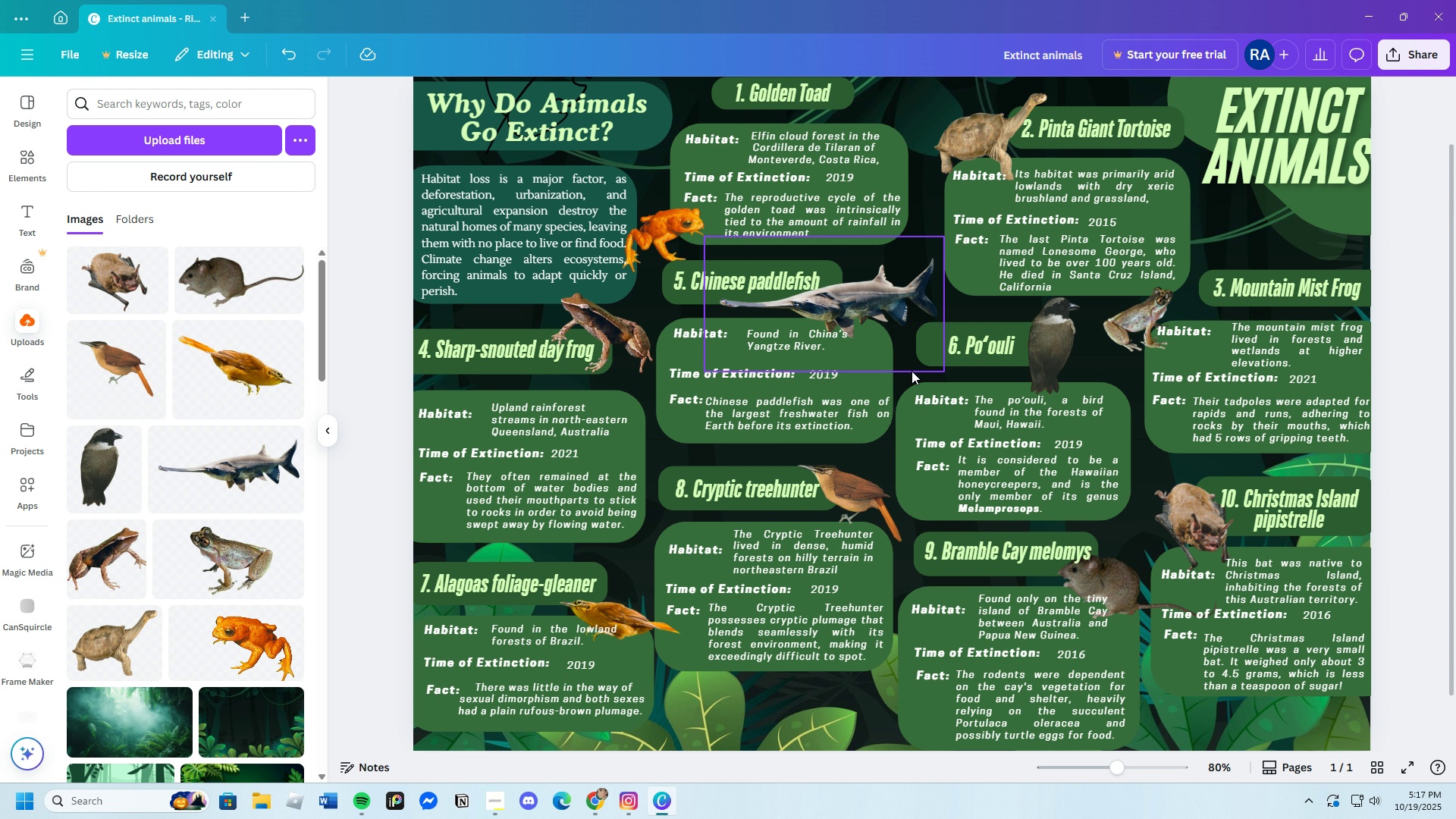 
scroll: coordinate [1234, 572], scroll_direction: up, amount: 3.0
 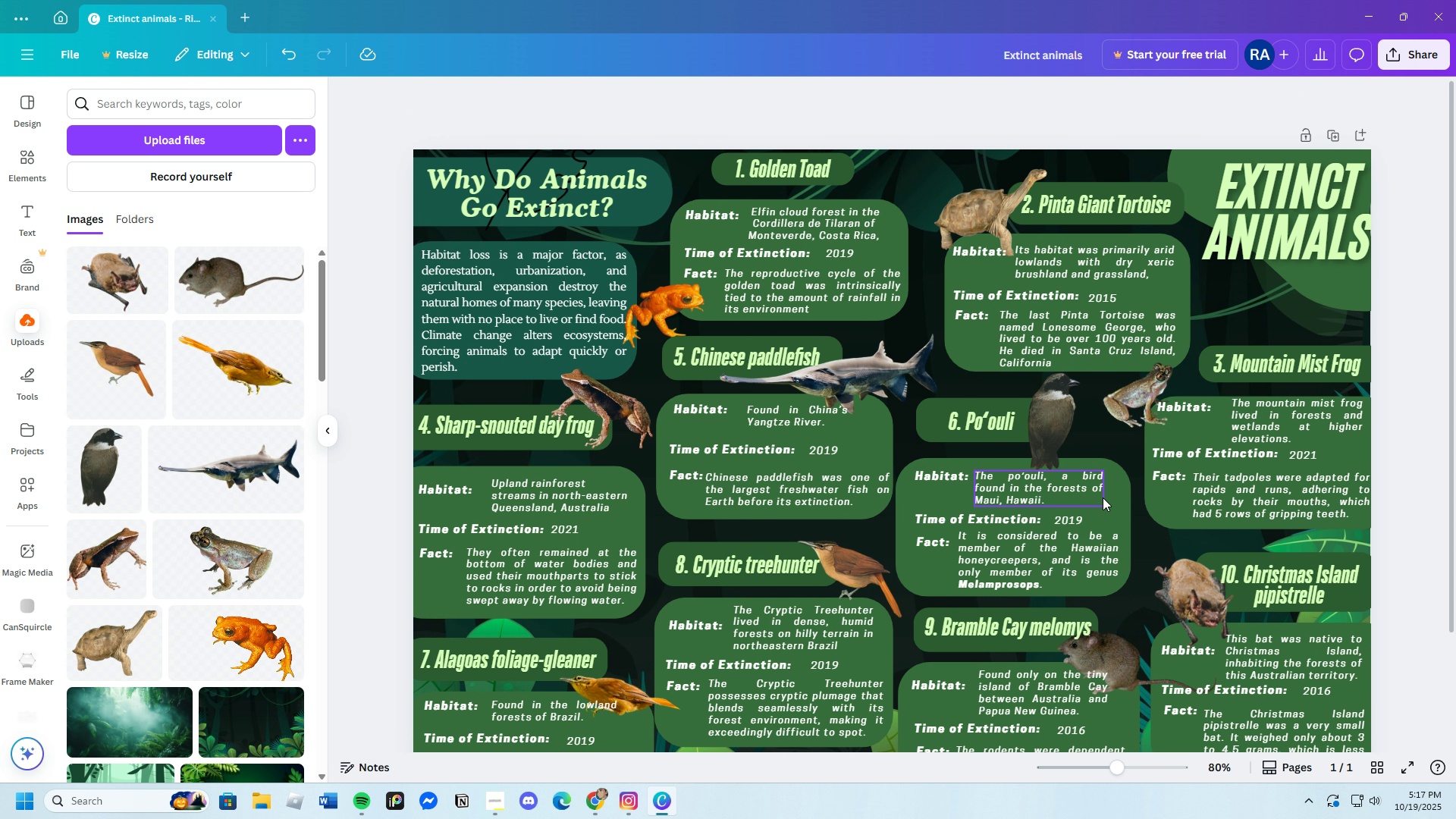 
scroll: coordinate [1086, 510], scroll_direction: down, amount: 3.0
 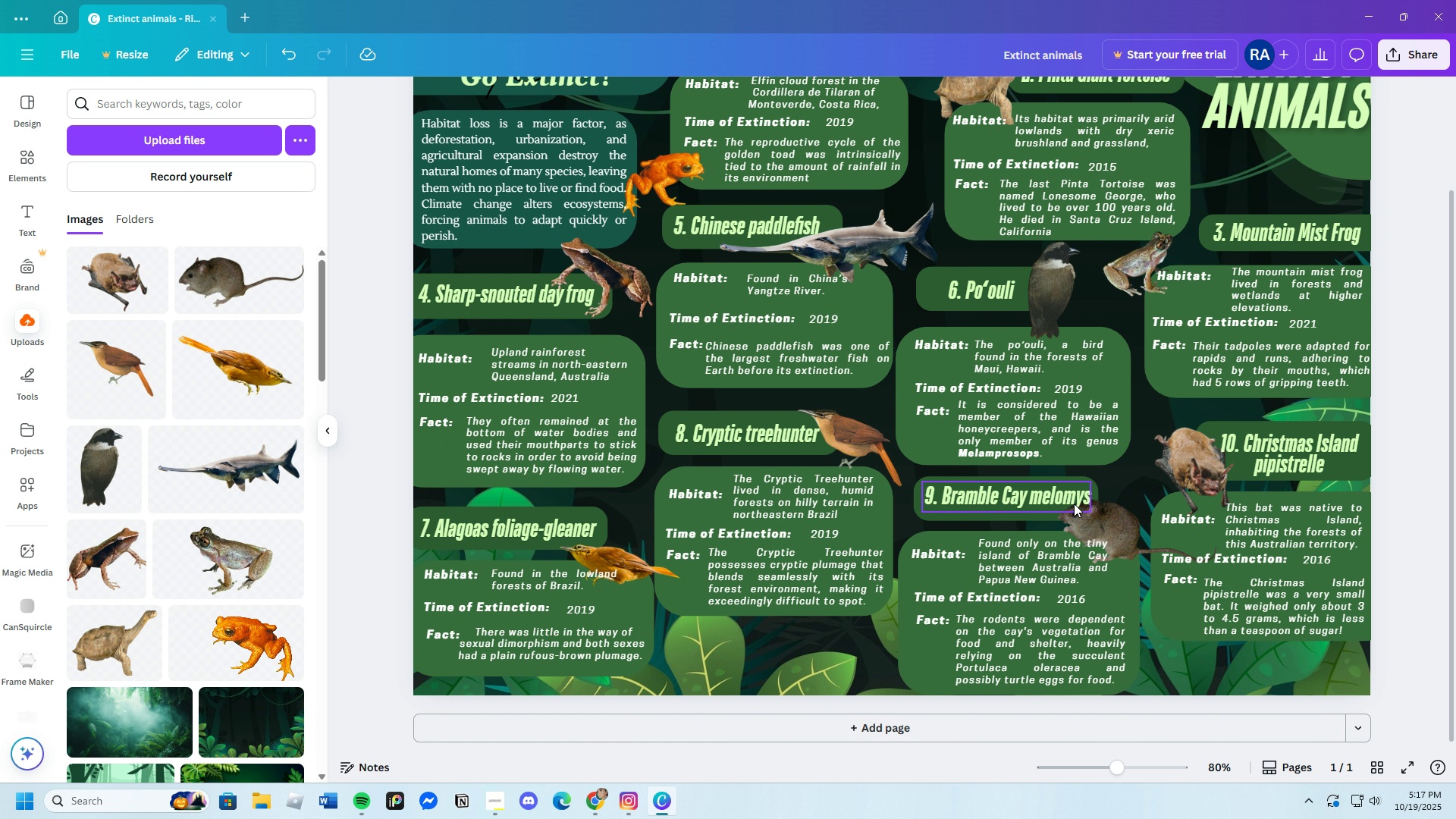 
scroll: coordinate [1074, 504], scroll_direction: up, amount: 3.0
 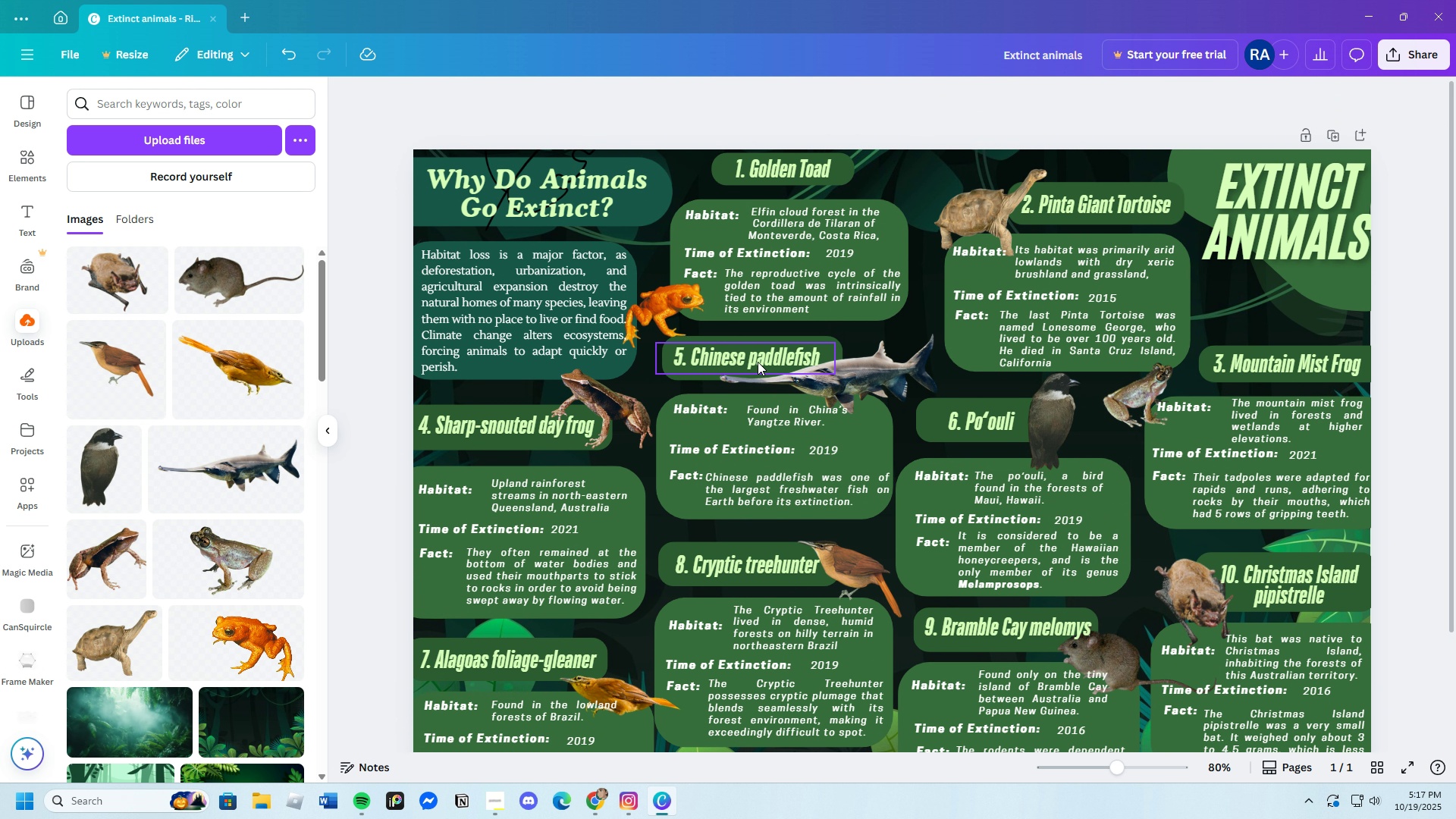 
double_click([757, 361])
 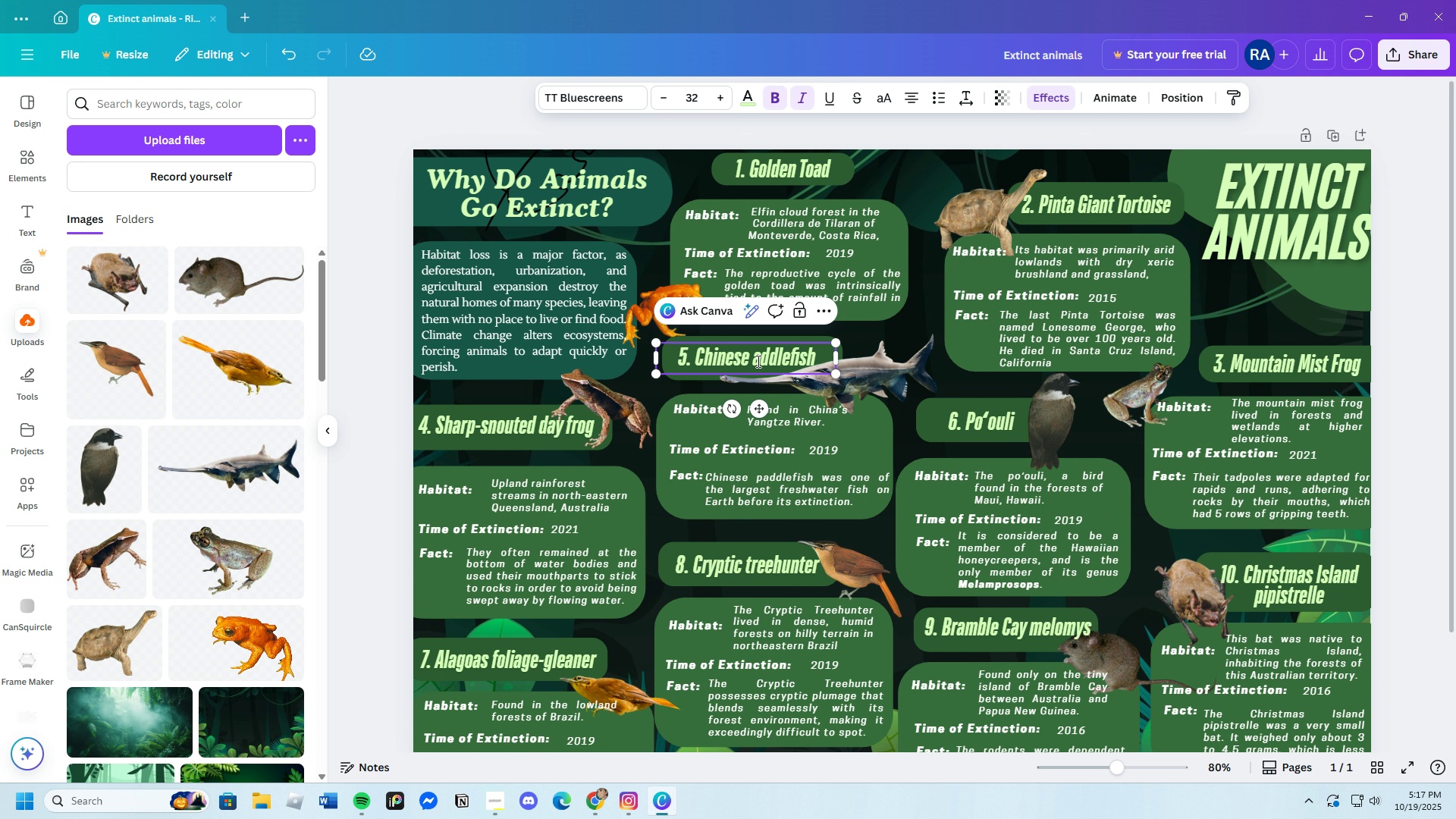 
hold_key(key=Backspace, duration=0.35)
 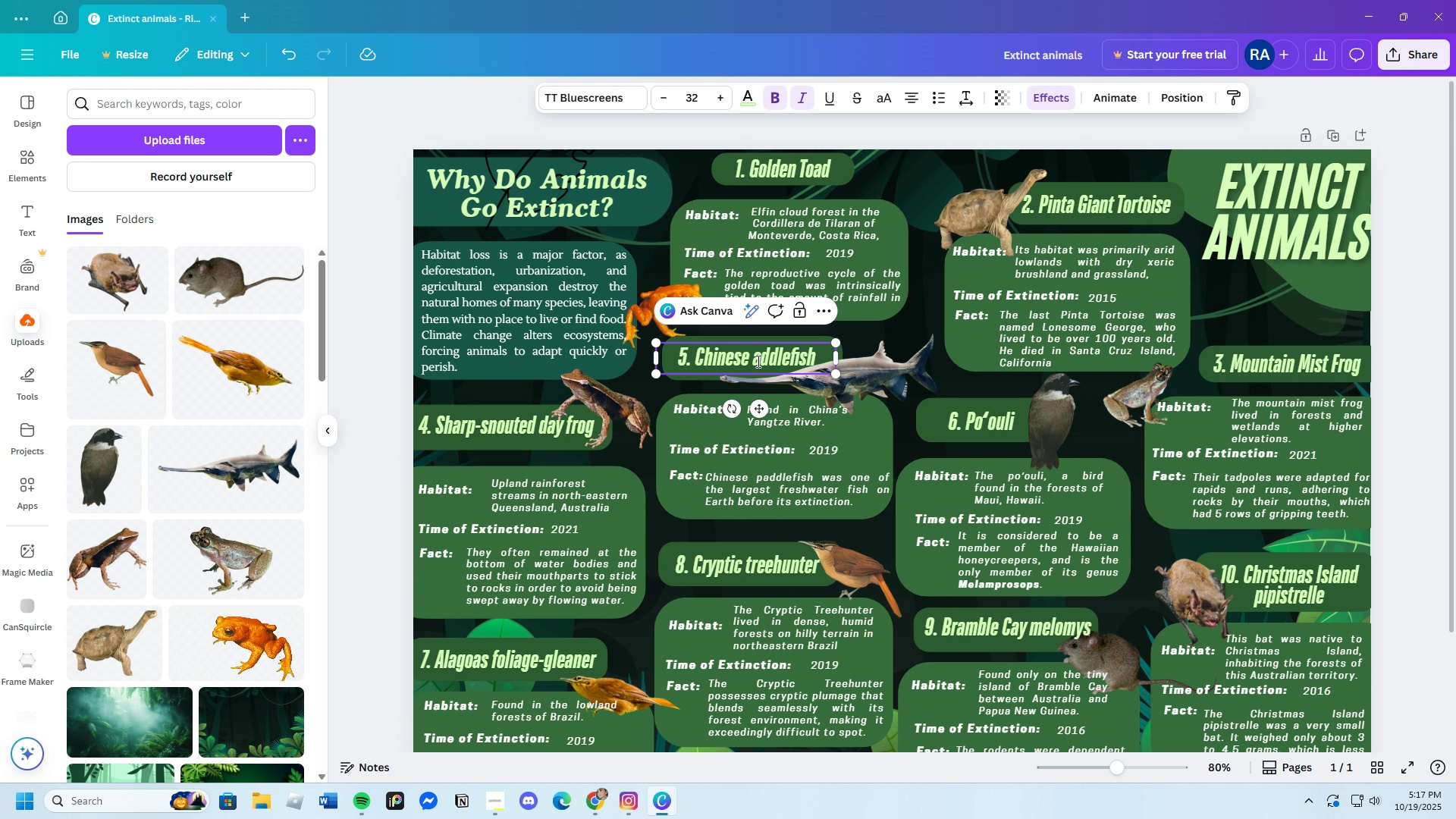 
key(Shift+P)
 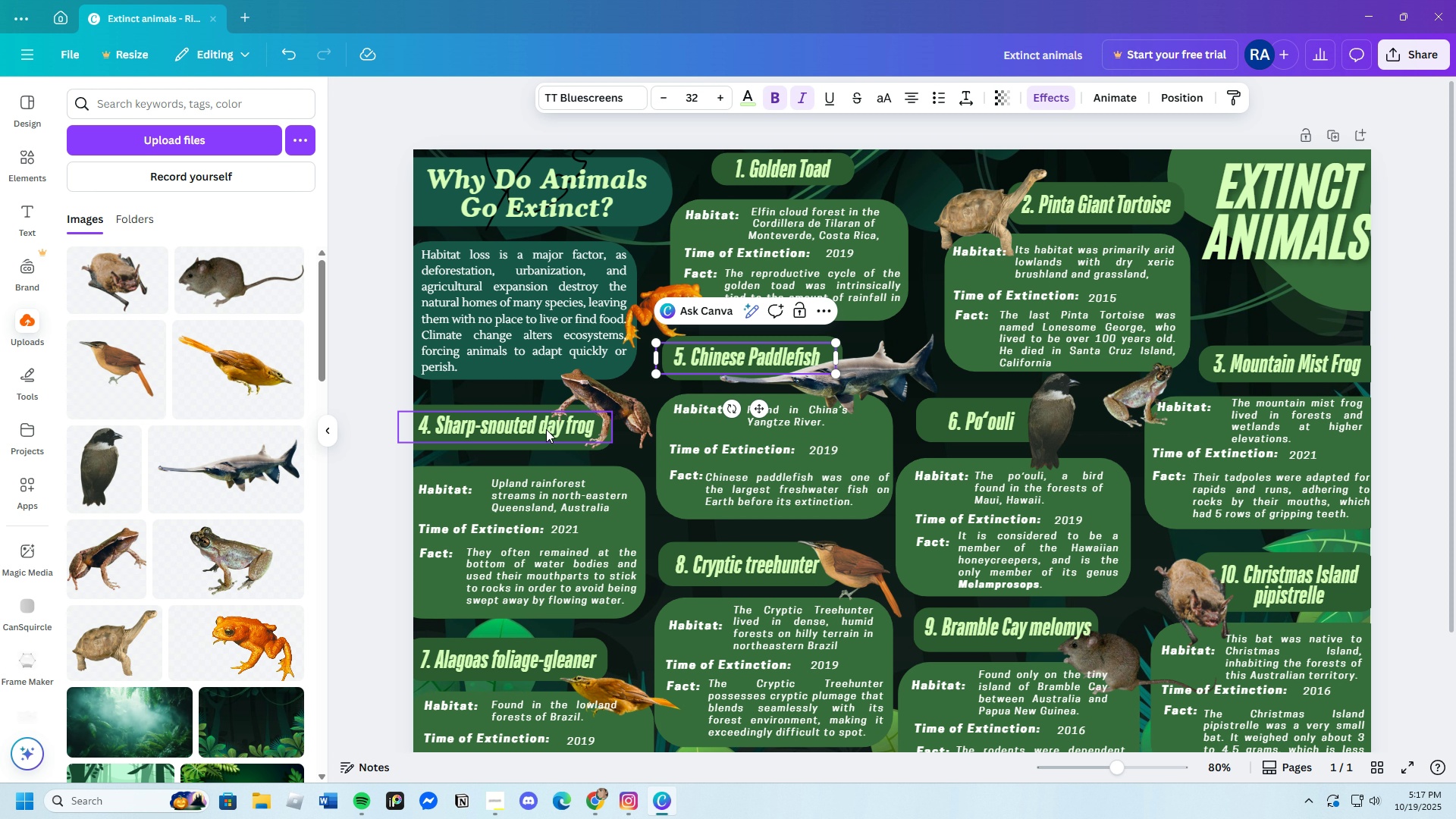 
wait(5.07)
 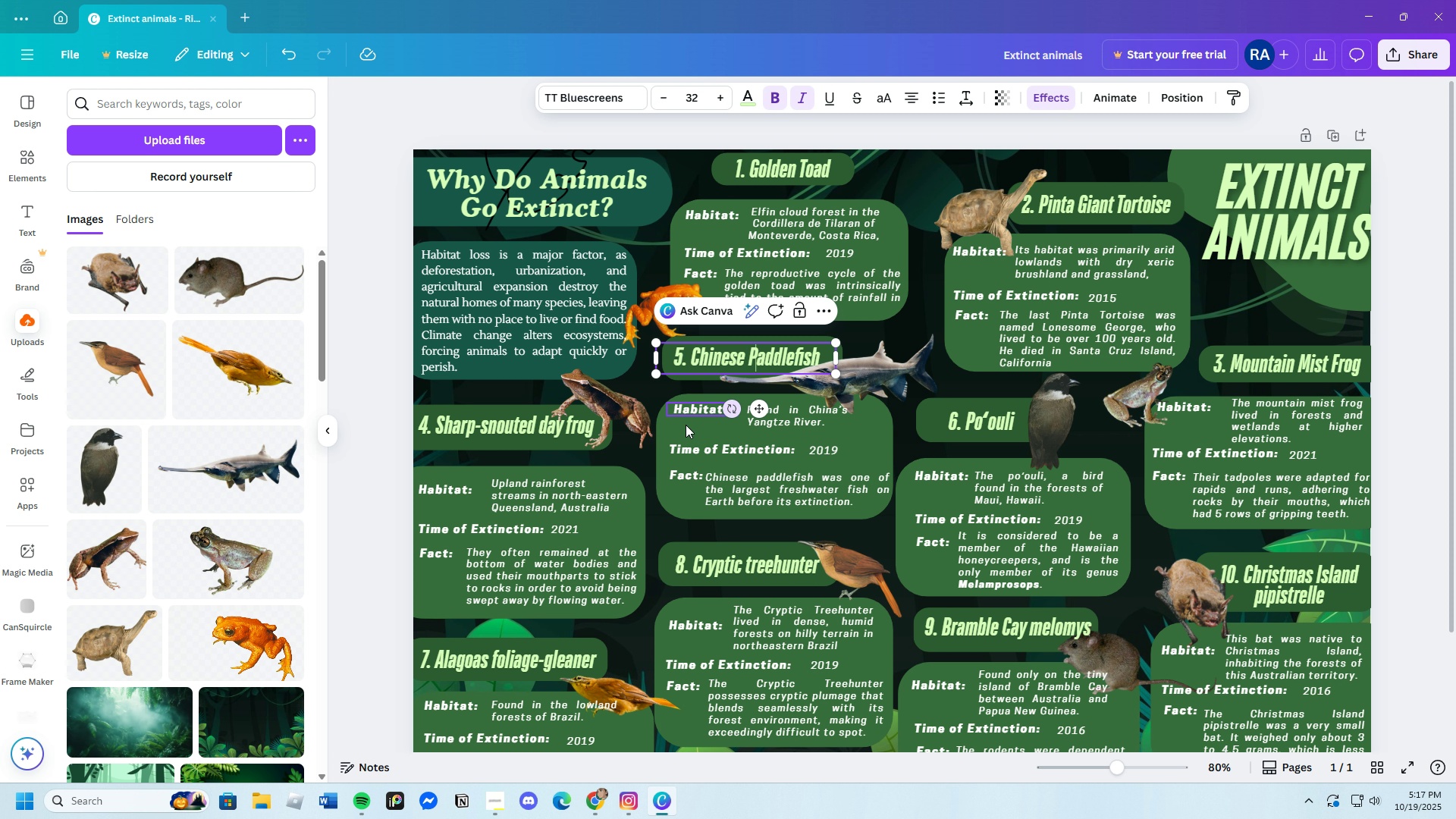 
double_click([546, 427])
 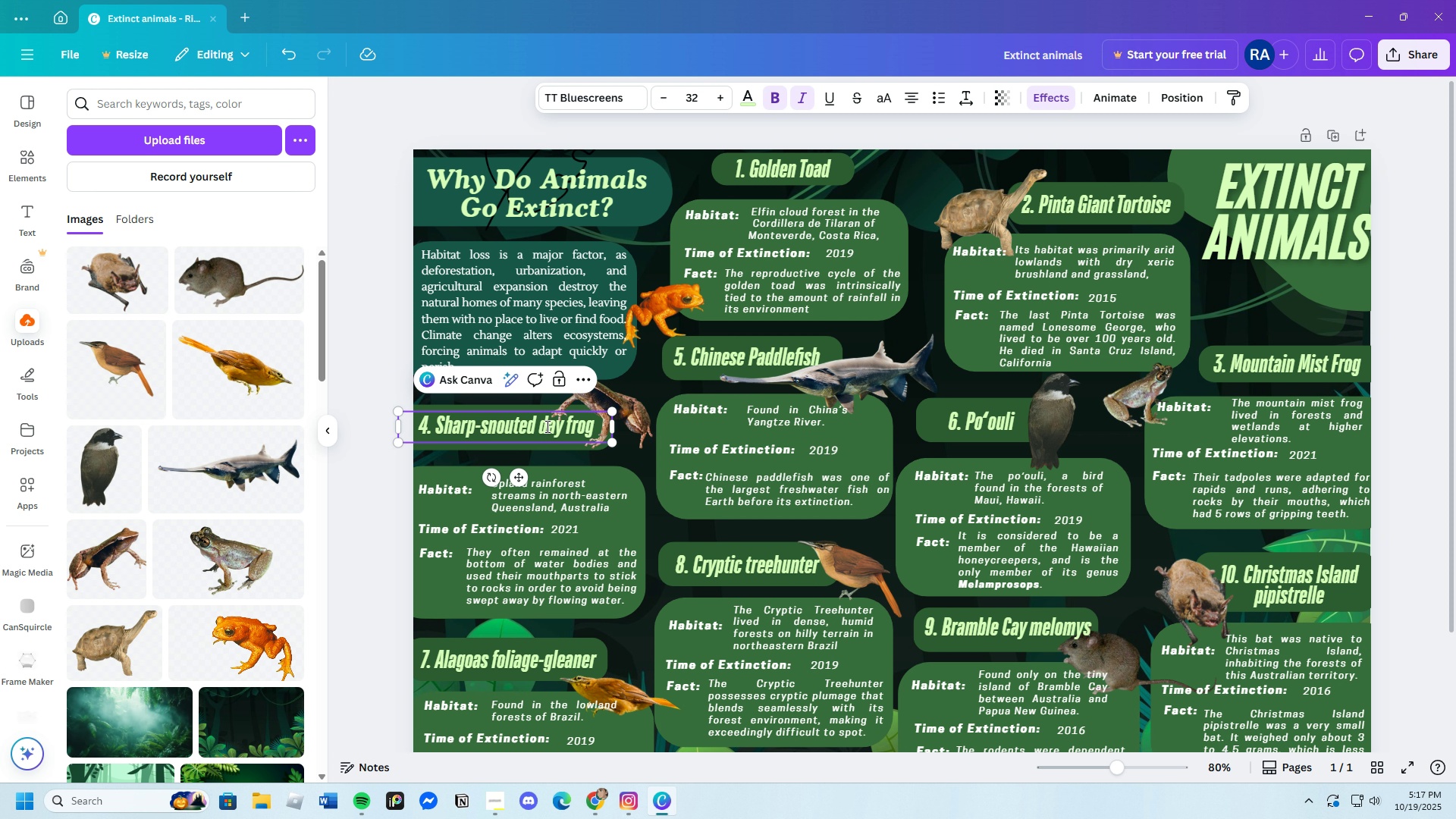 
key(Backspace)
 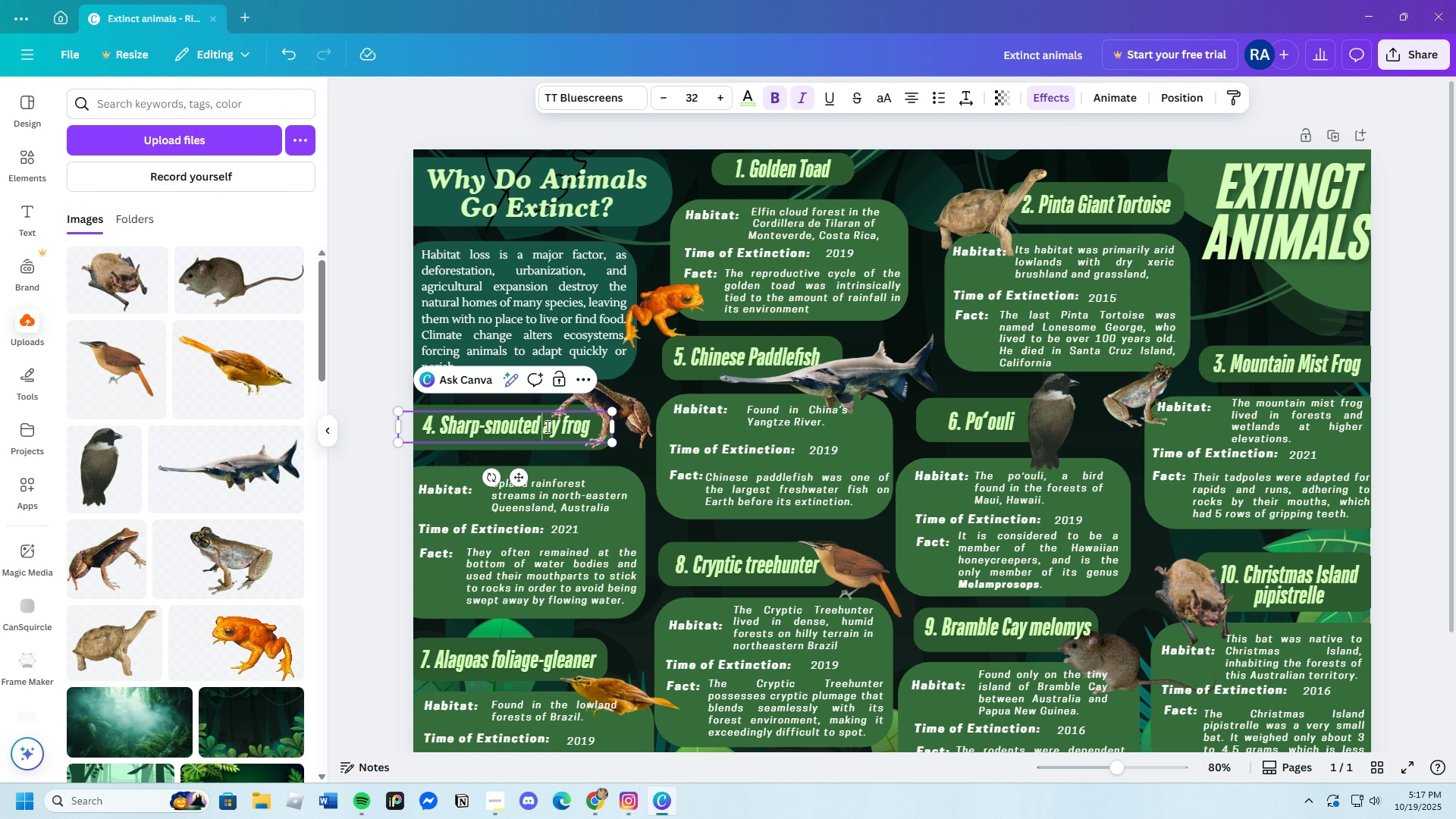 
key(Shift+D)
 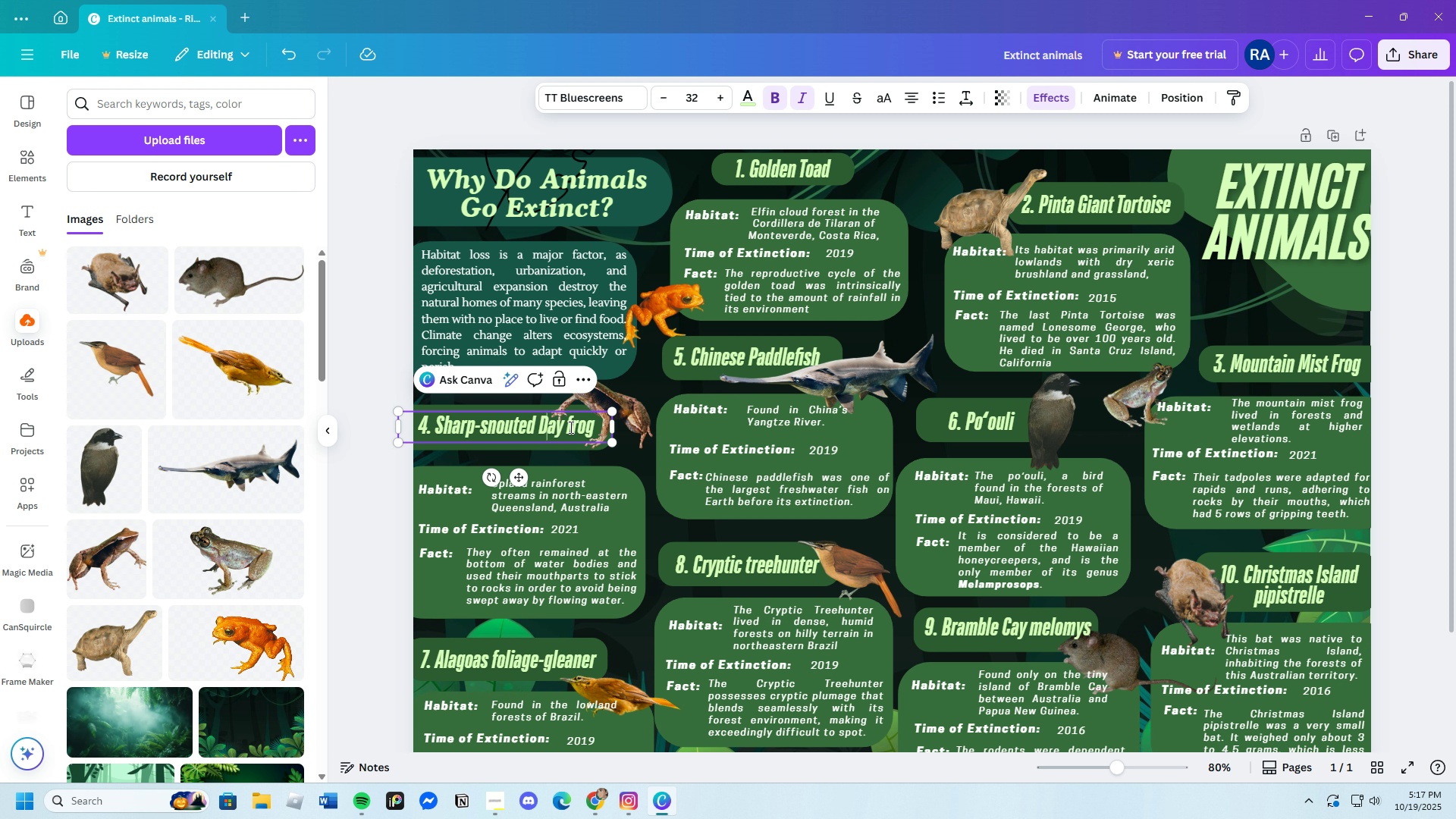 
left_click([572, 425])
 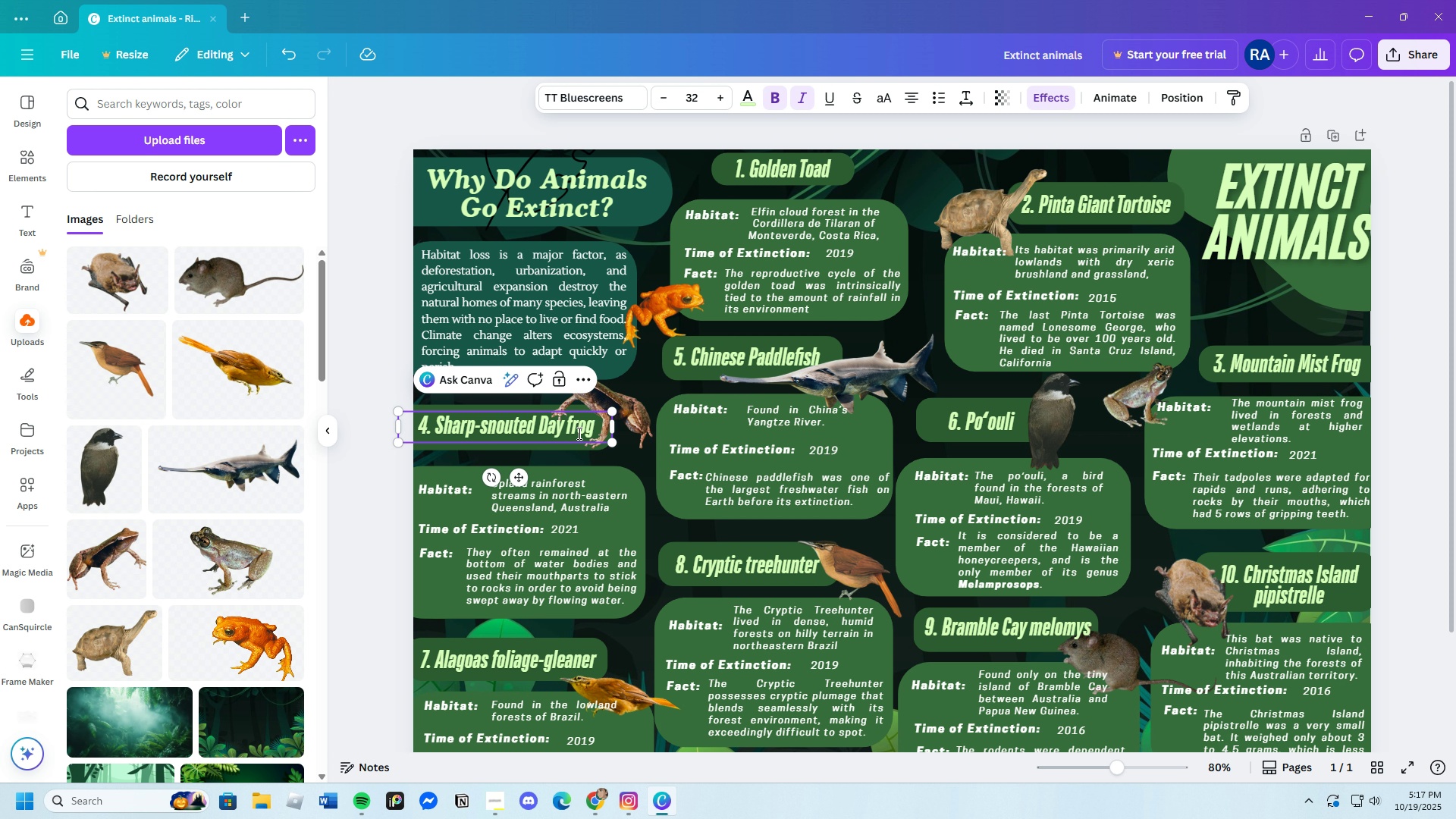 
key(Backspace)
 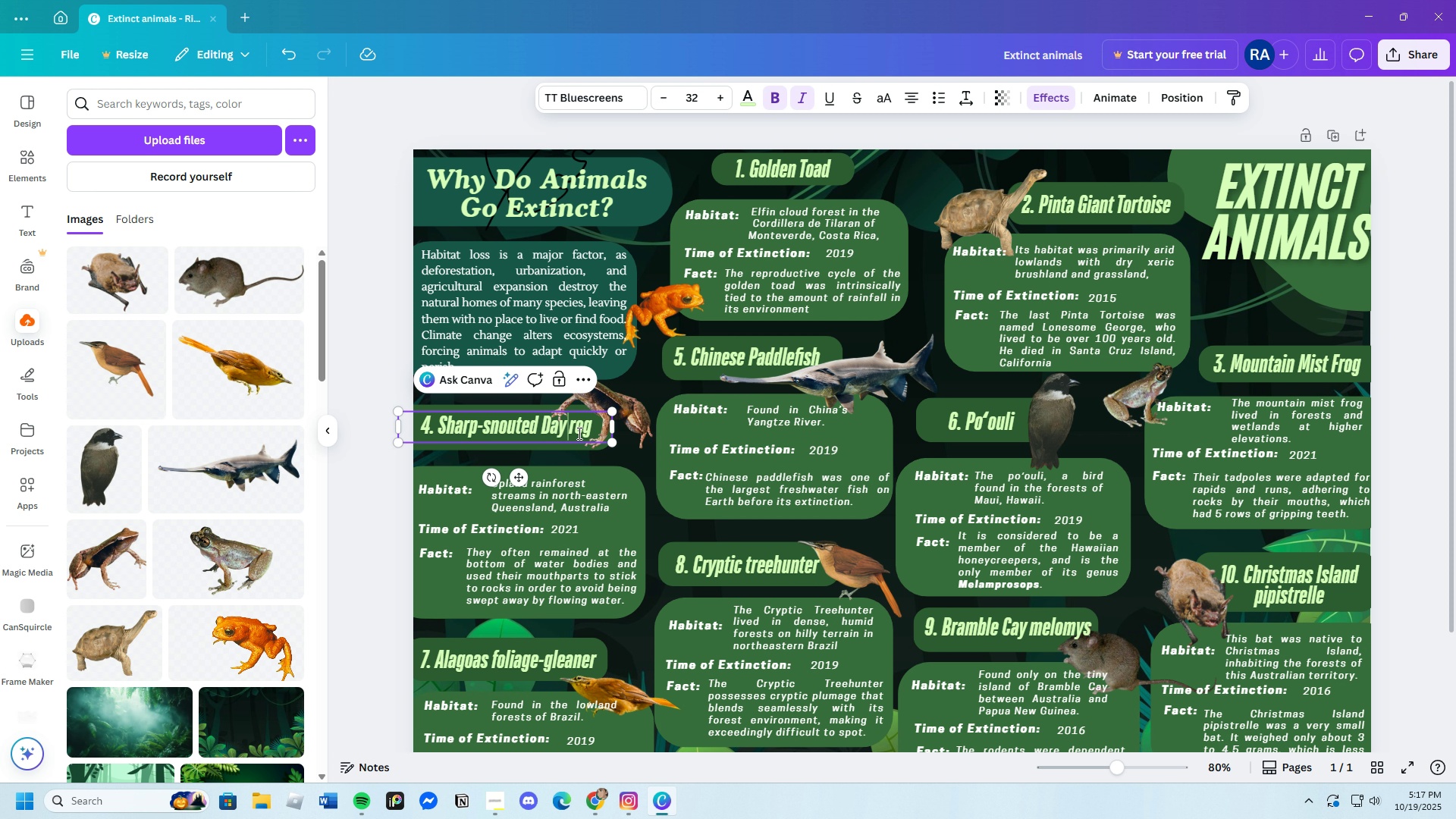 
key(Shift+F)
 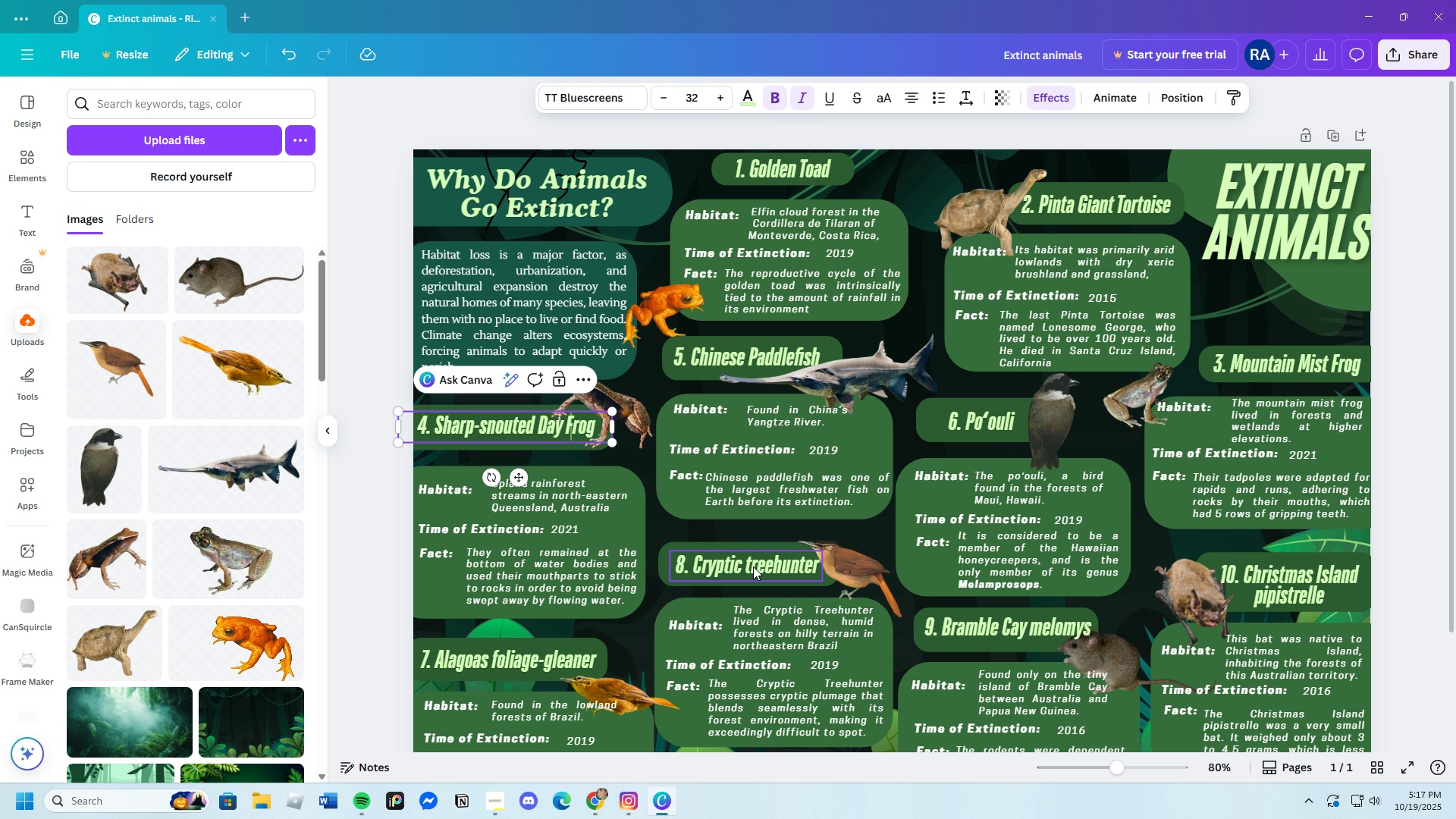 
double_click([752, 563])
 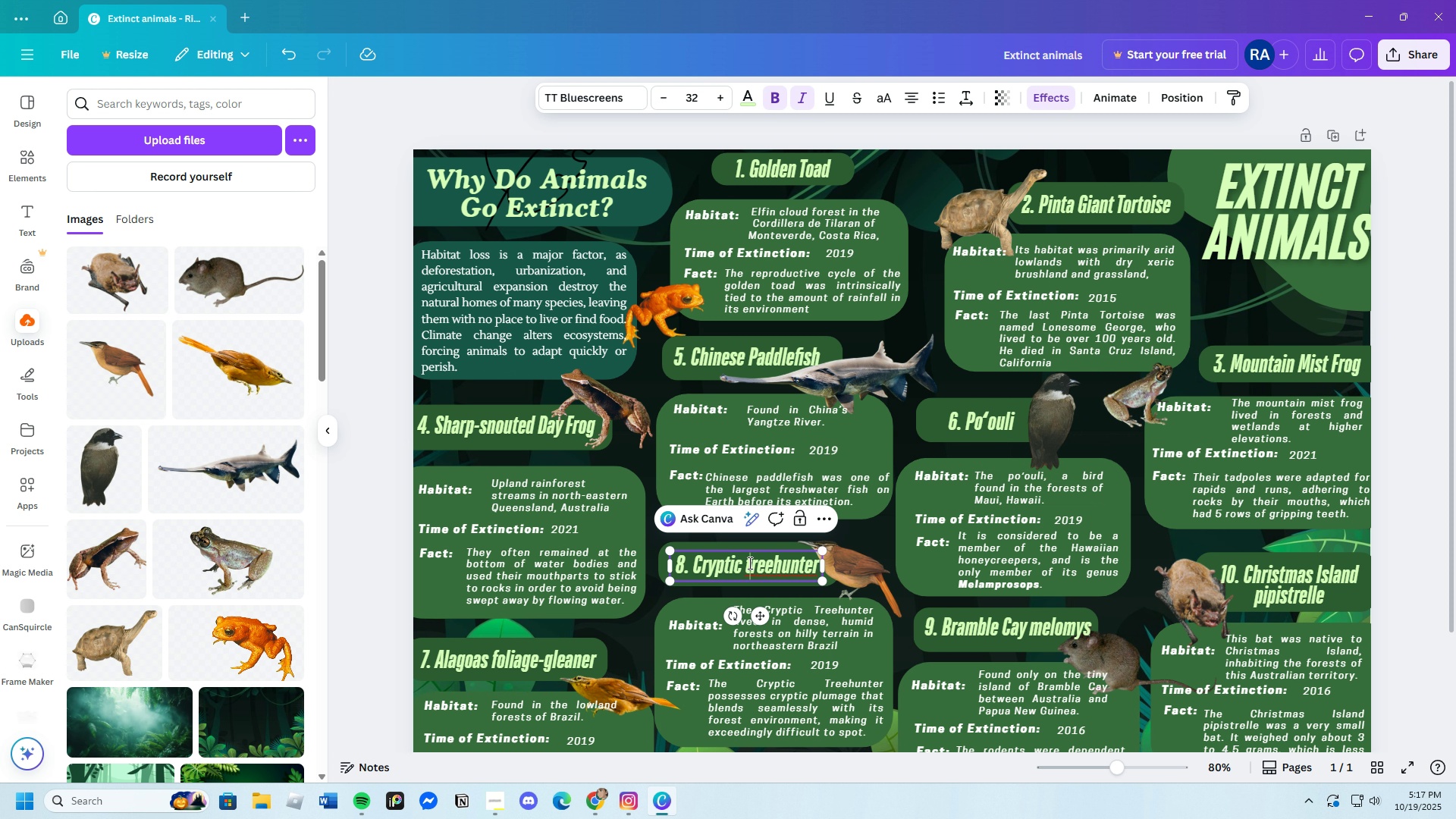 
key(Backspace)
 